 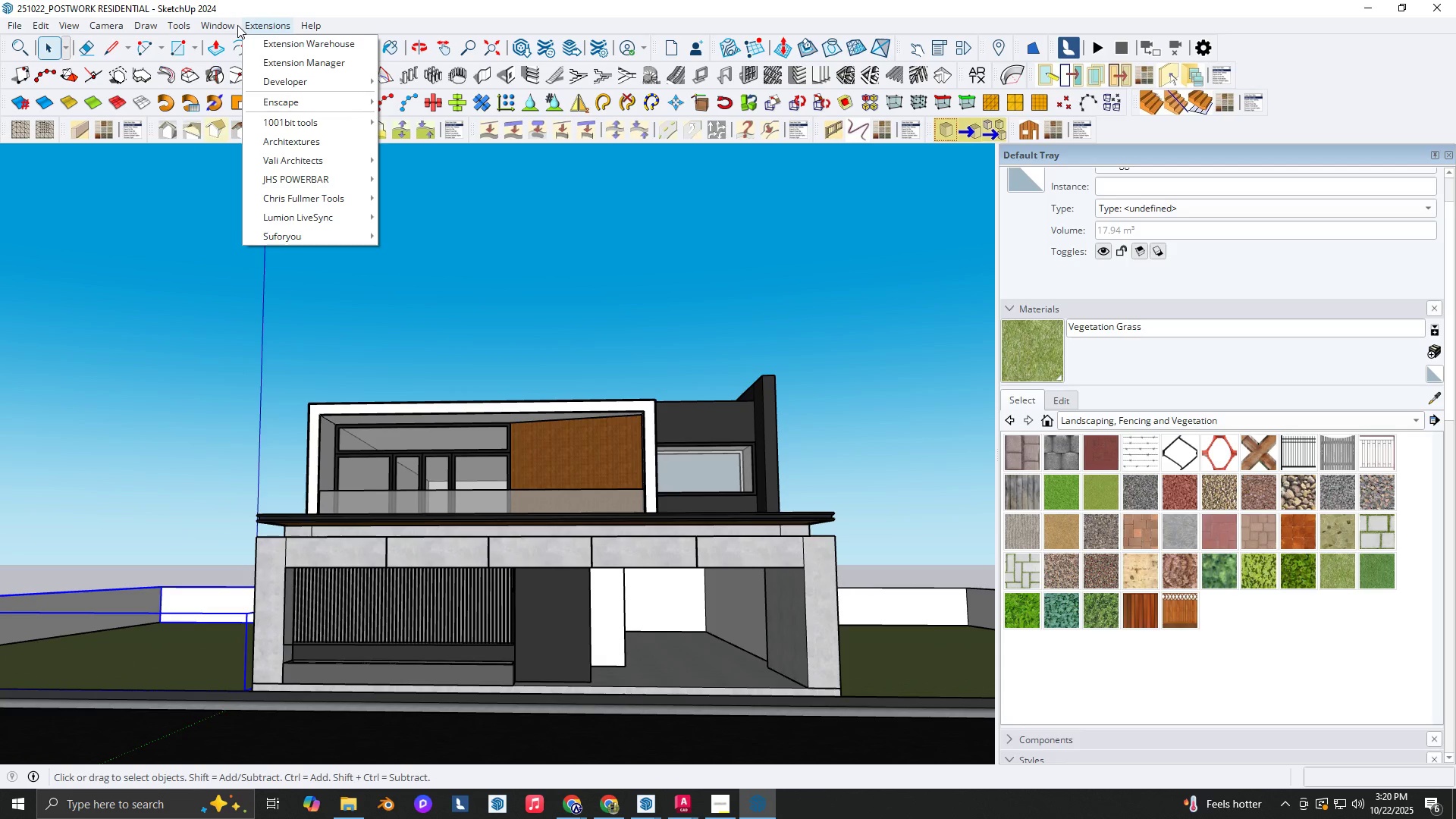 
left_click([241, 139])
 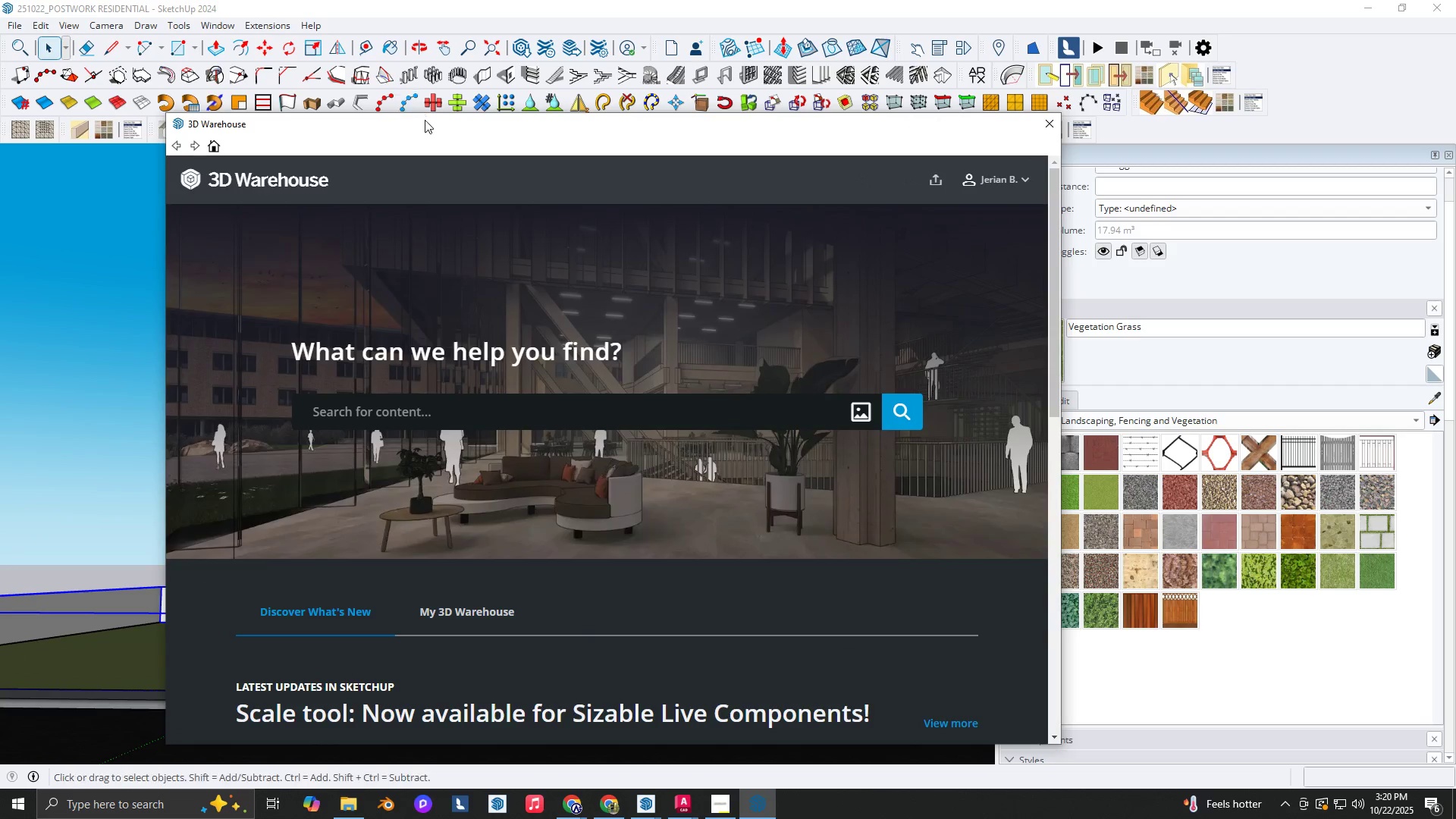 
left_click([290, 402])
 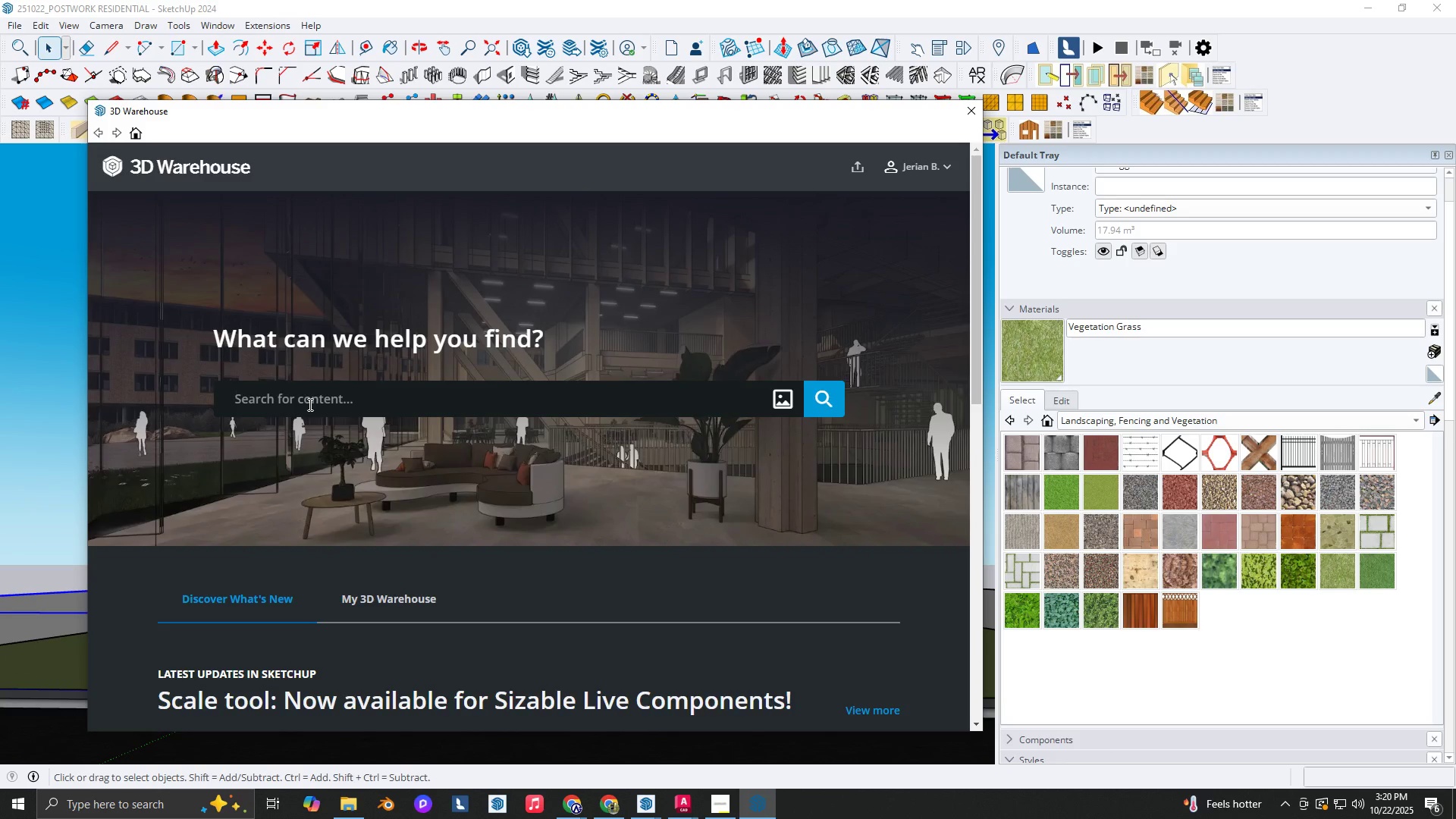 
wait(7.73)
 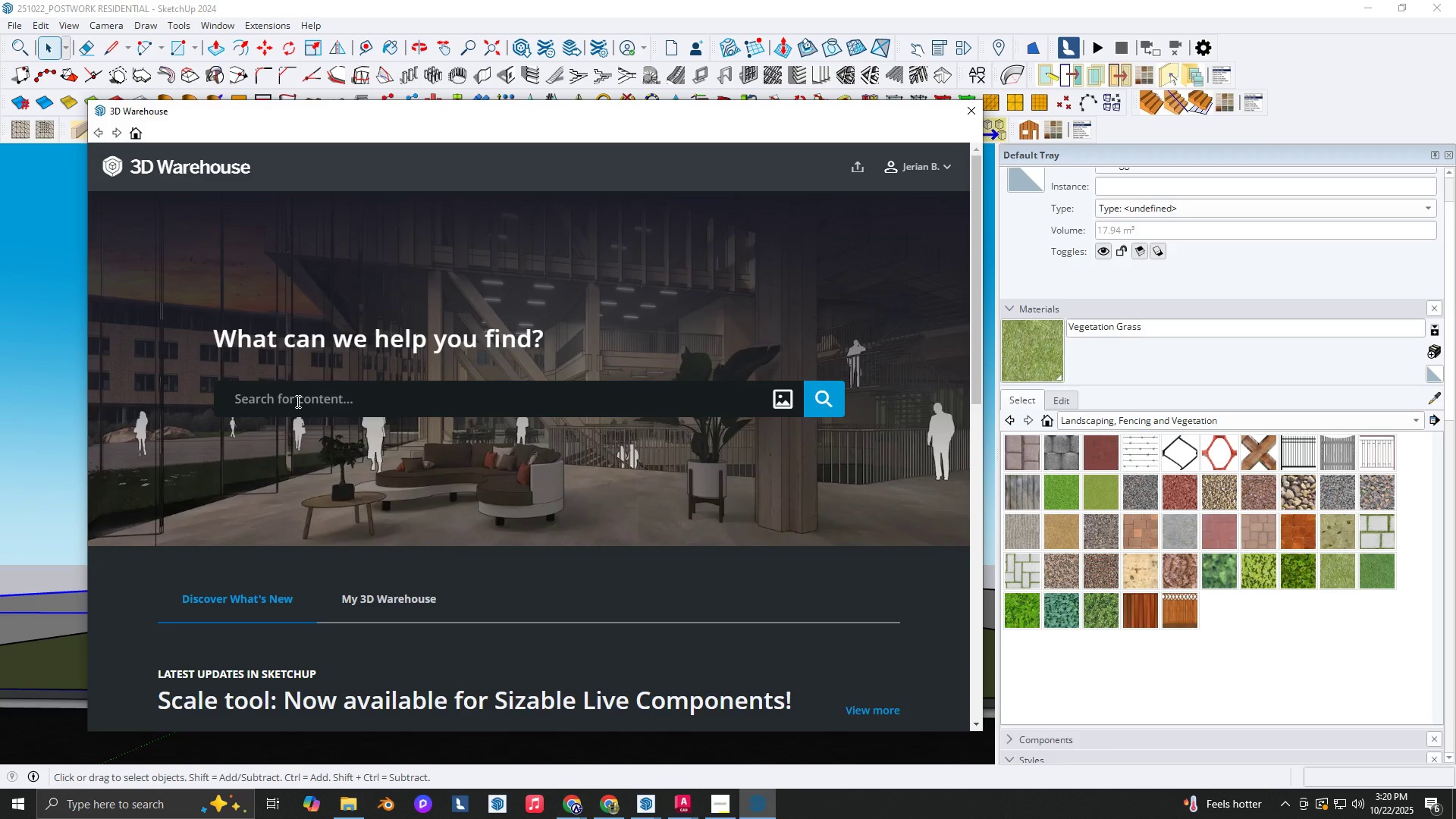 
type(outdoor du)
key(Backspace)
key(Backspace)
type(furnitures)
 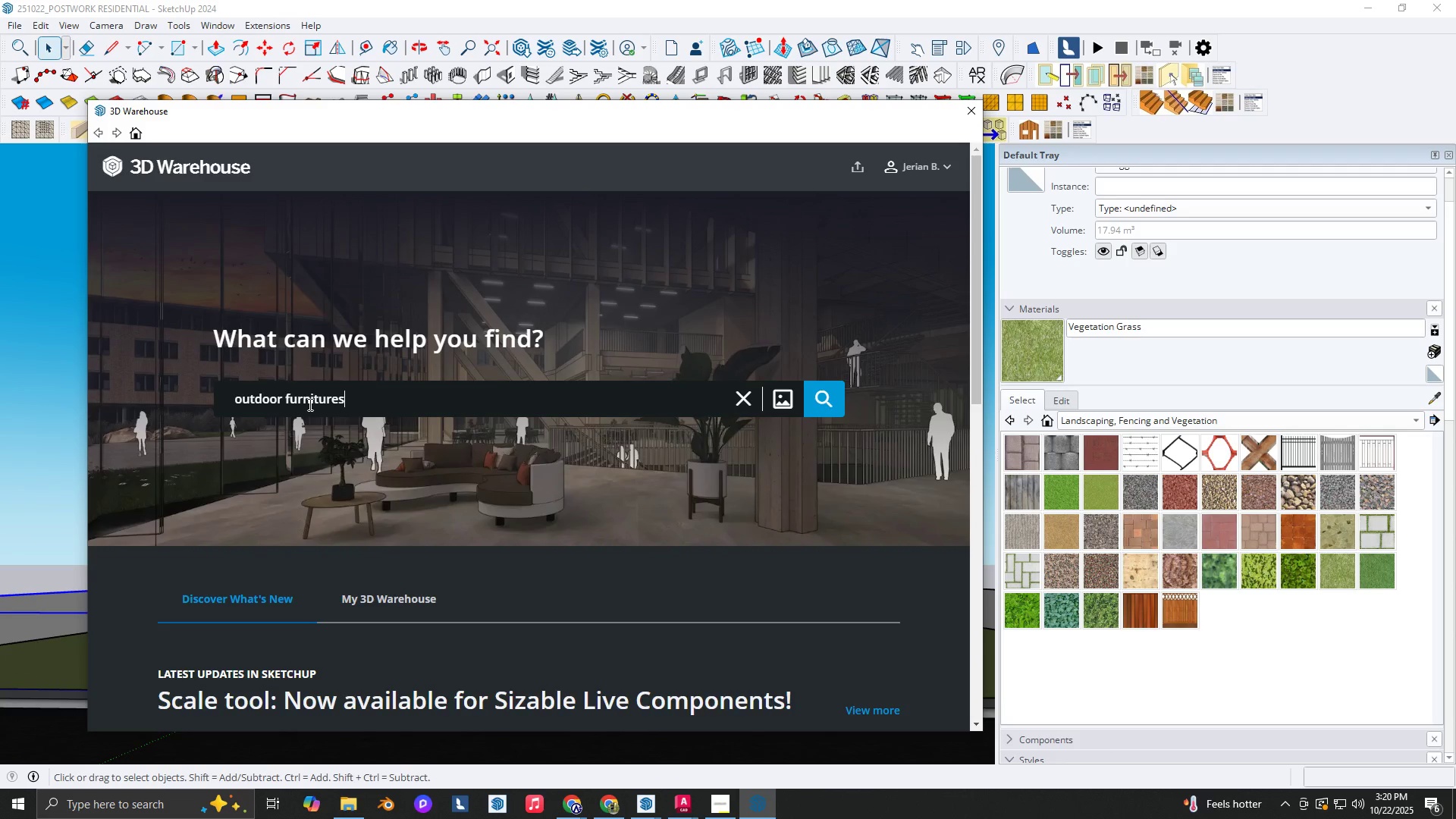 
key(Enter)
 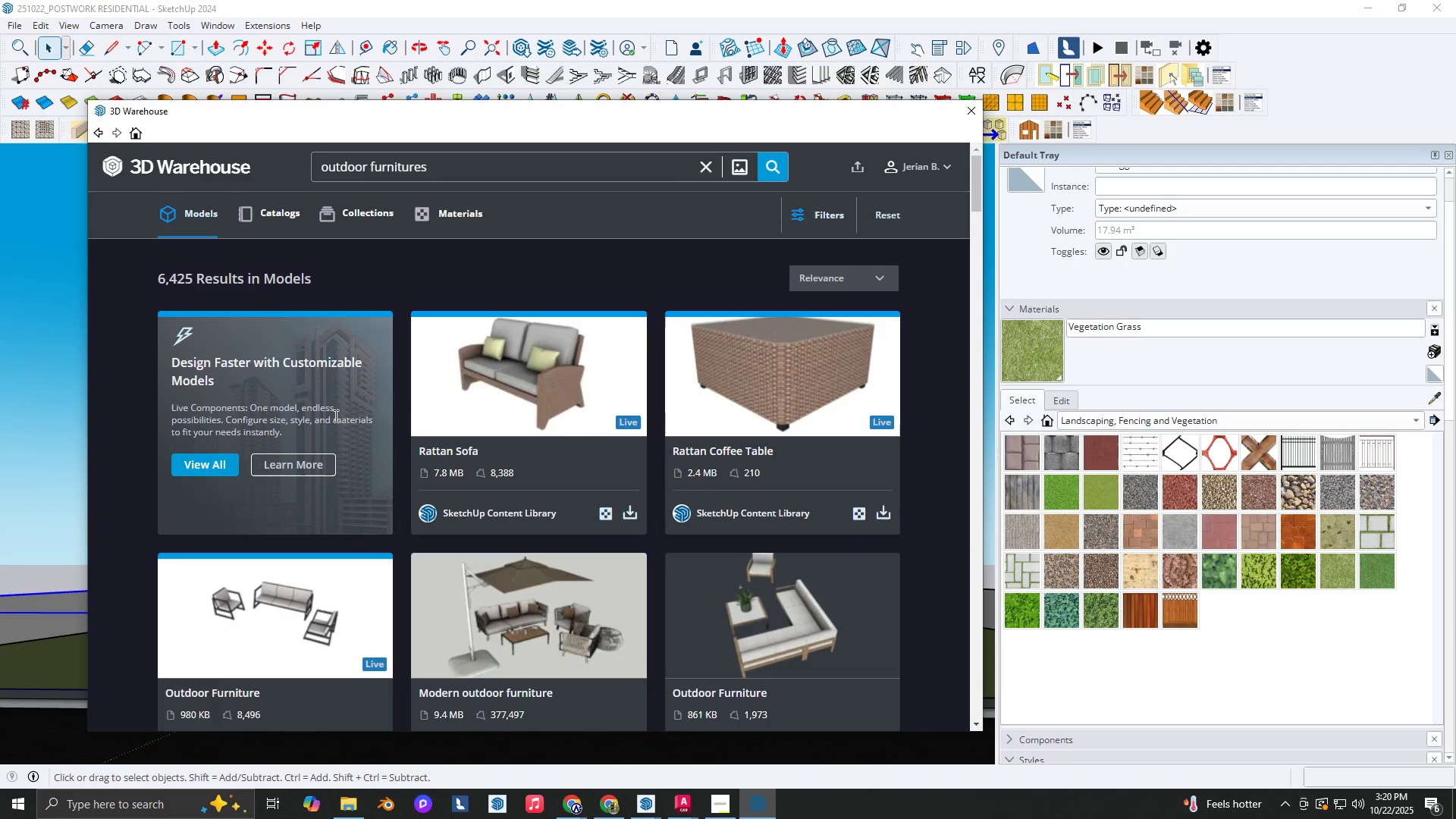 
scroll: coordinate [473, 378], scroll_direction: down, amount: 14.0
 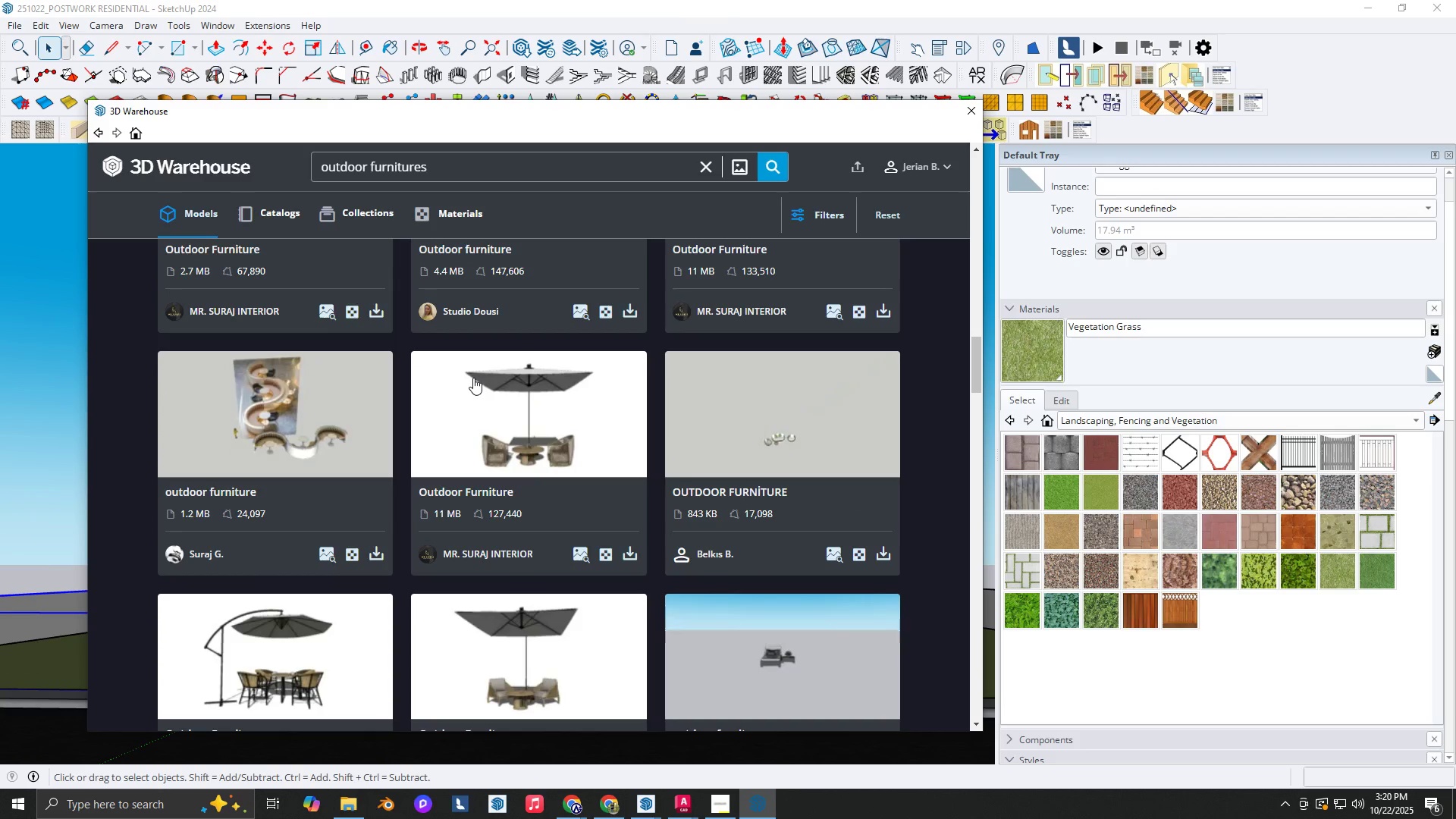 
scroll: coordinate [472, 378], scroll_direction: down, amount: 4.0
 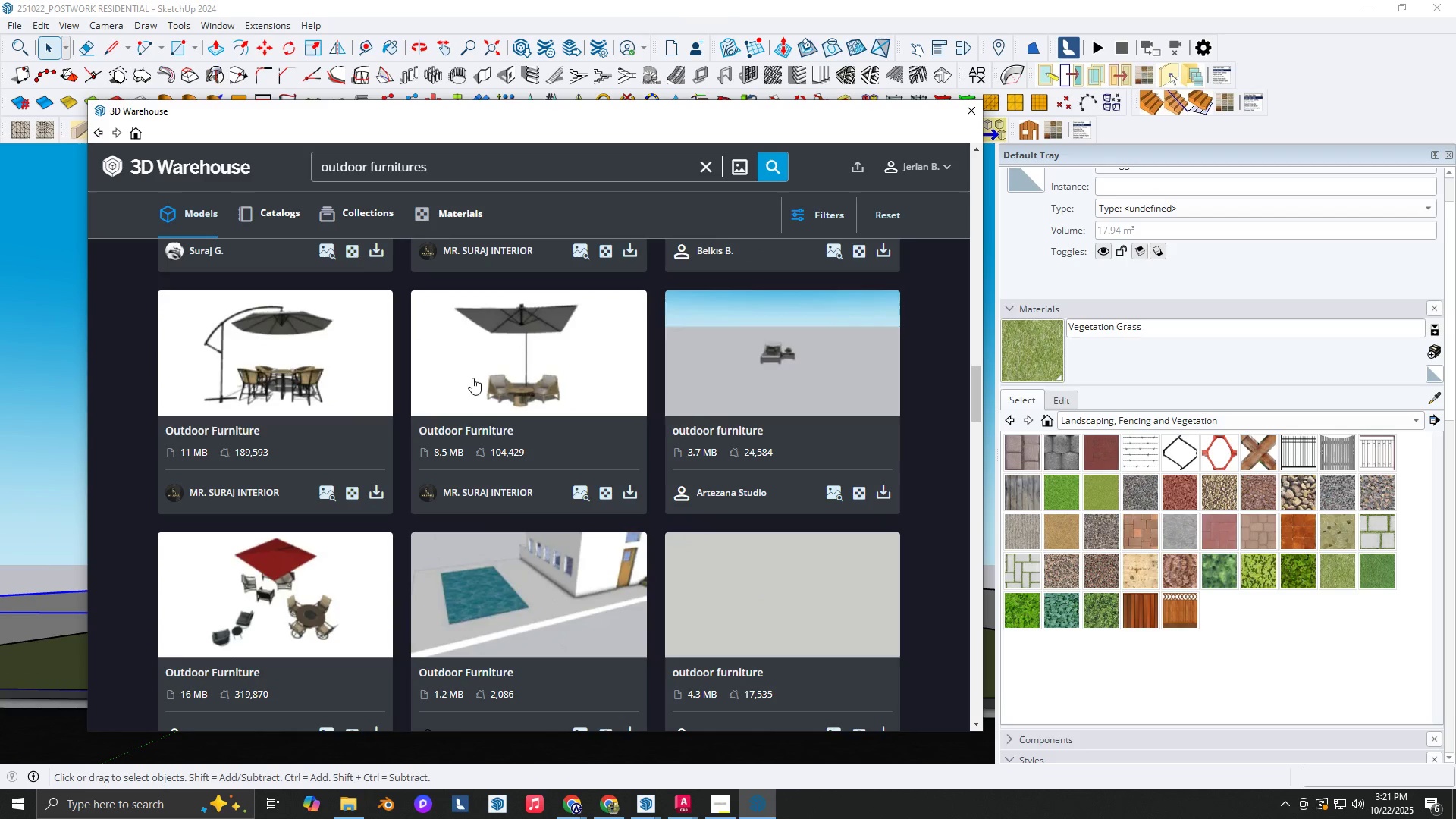 
scroll: coordinate [471, 378], scroll_direction: up, amount: 4.0
 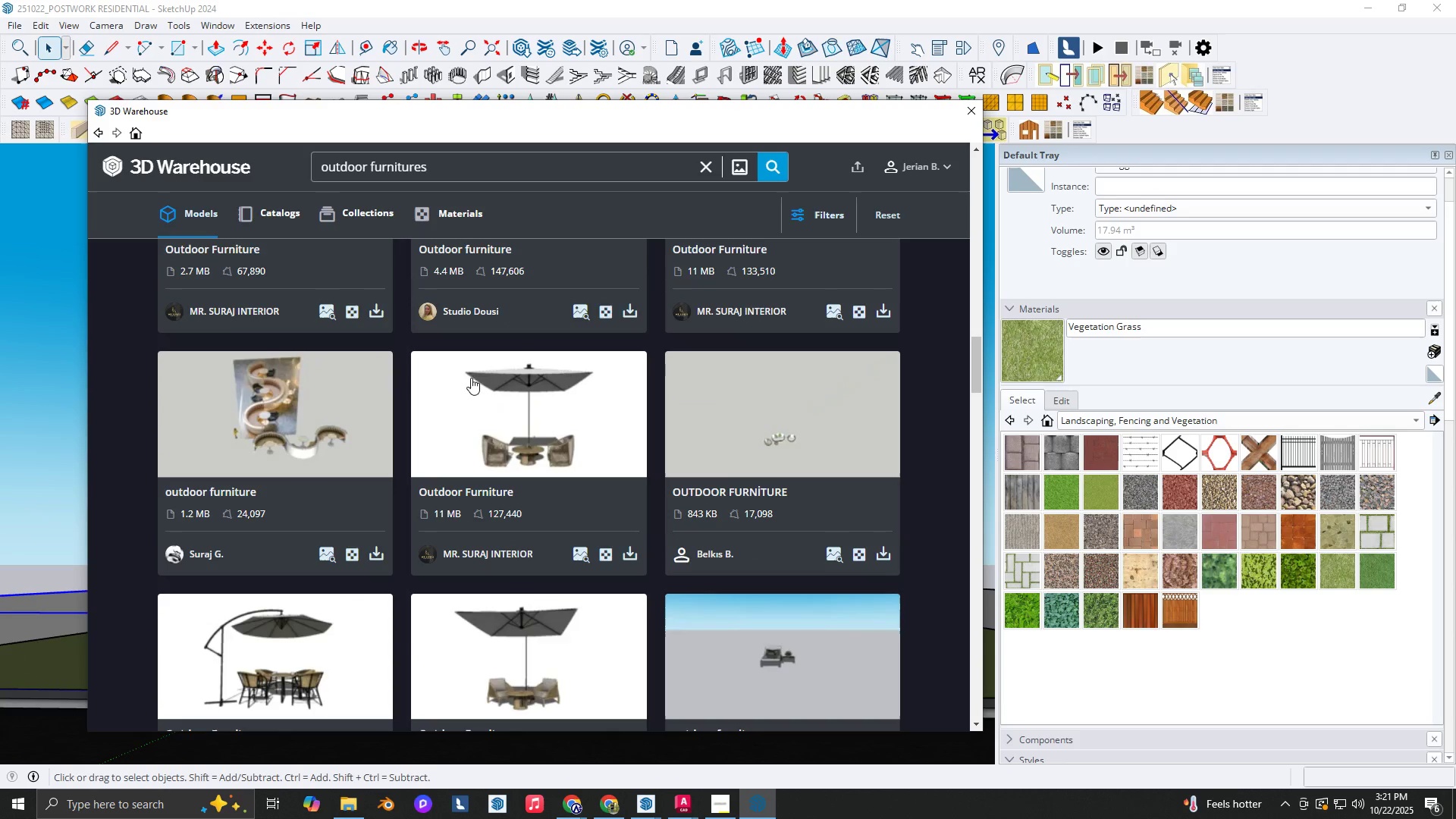 
scroll: coordinate [465, 383], scroll_direction: down, amount: 25.0
 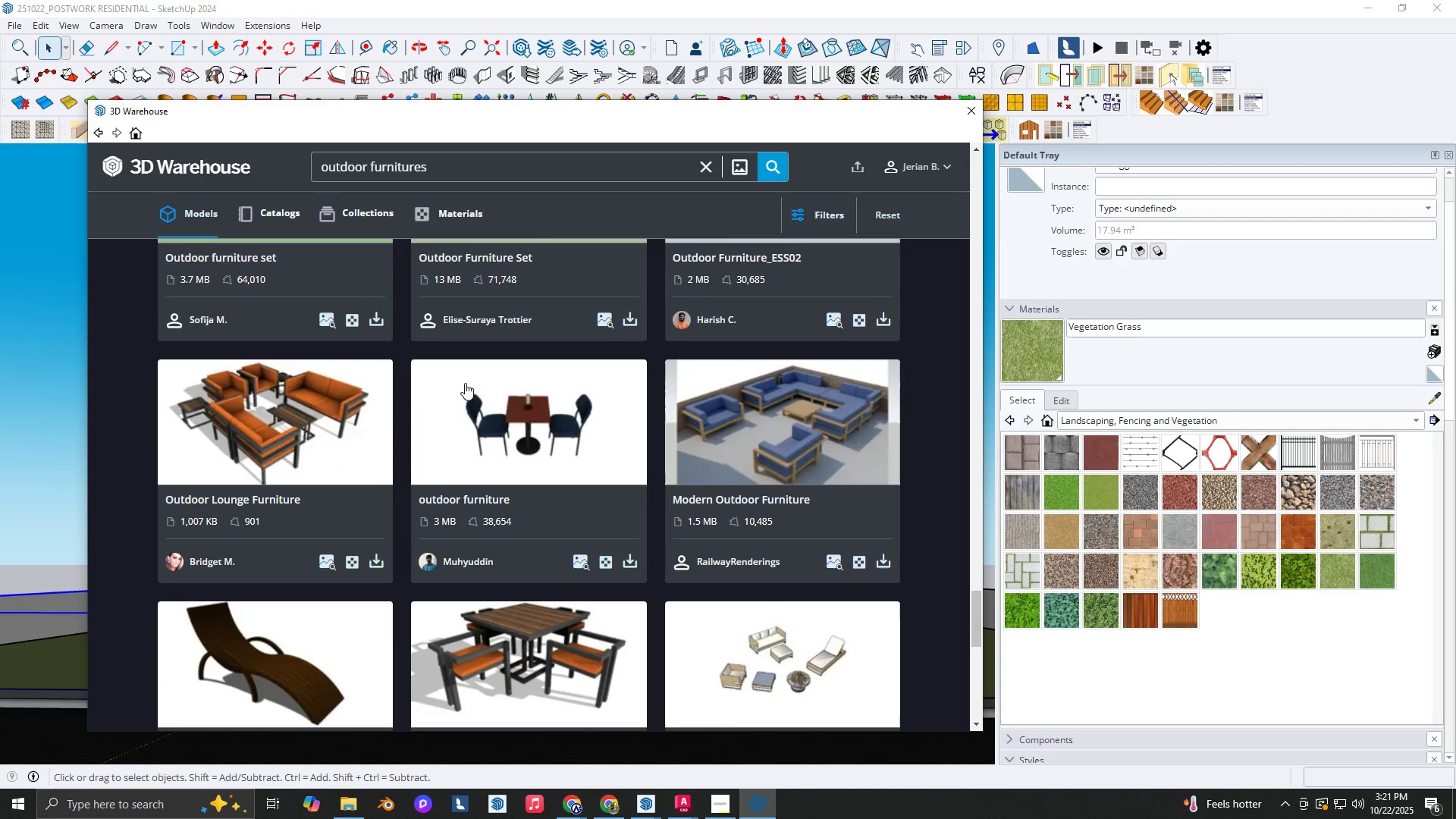 
scroll: coordinate [465, 383], scroll_direction: down, amount: 7.0
 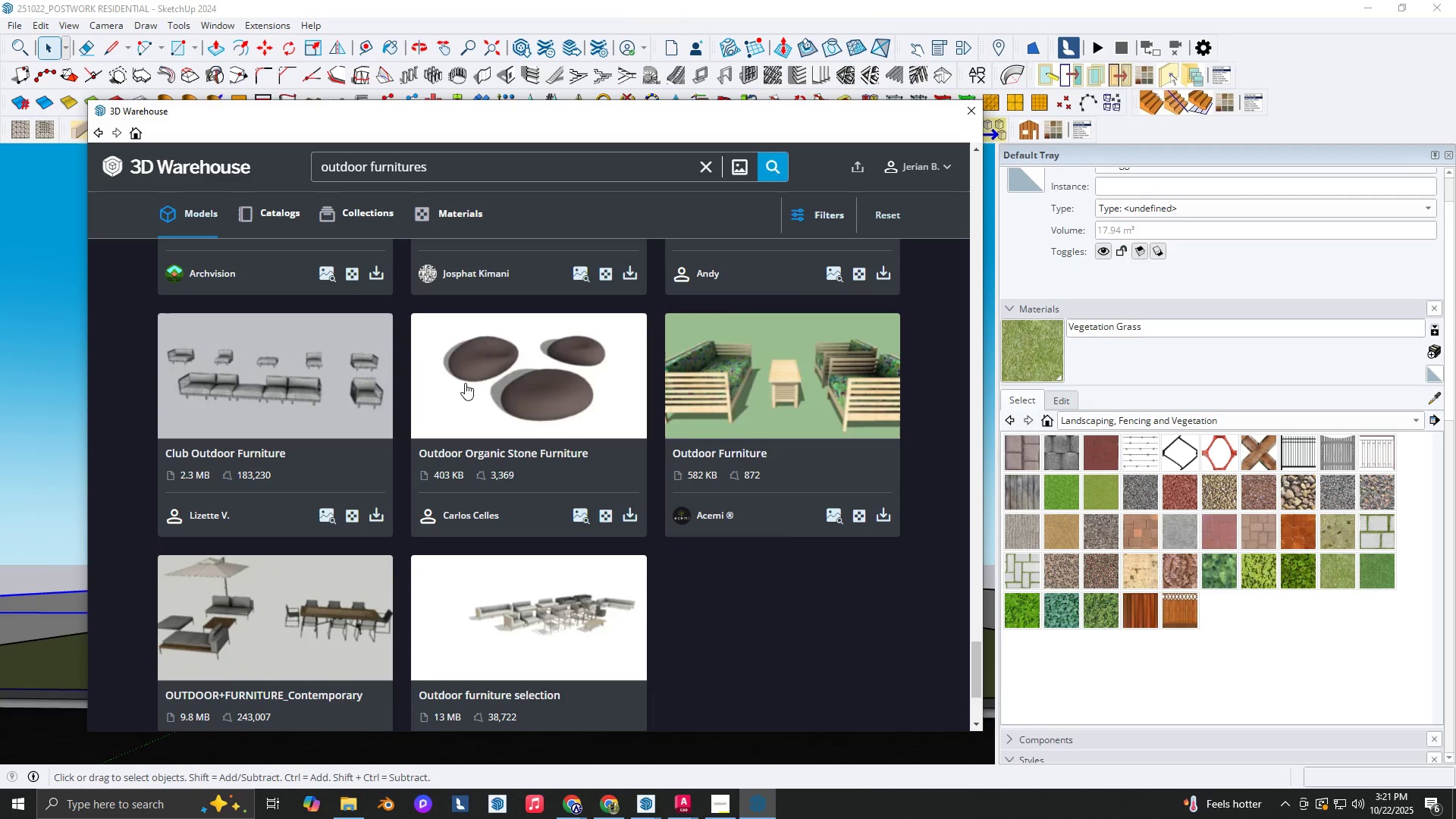 
scroll: coordinate [839, 455], scroll_direction: up, amount: 9.0
 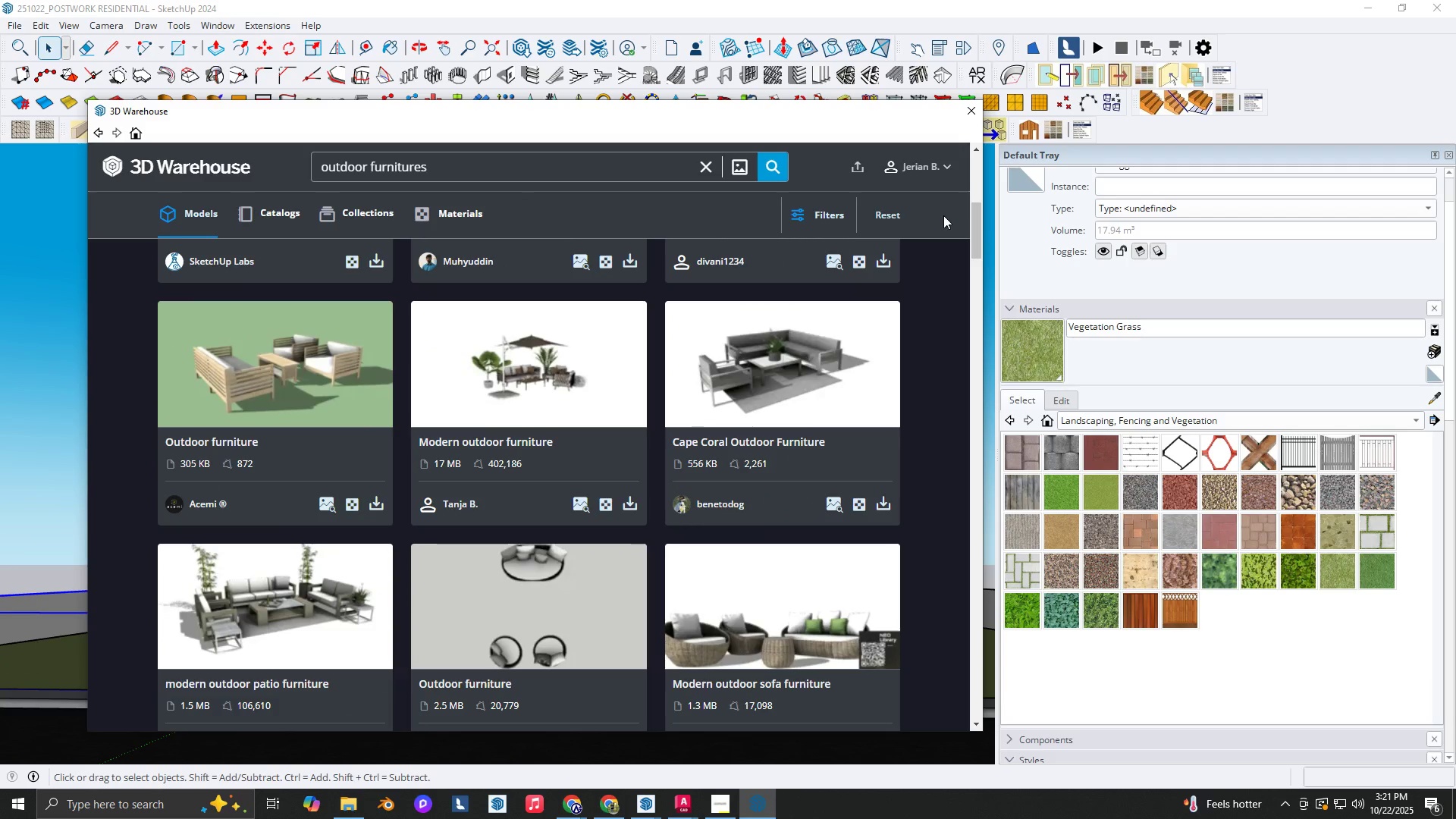 
wait(6.12)
 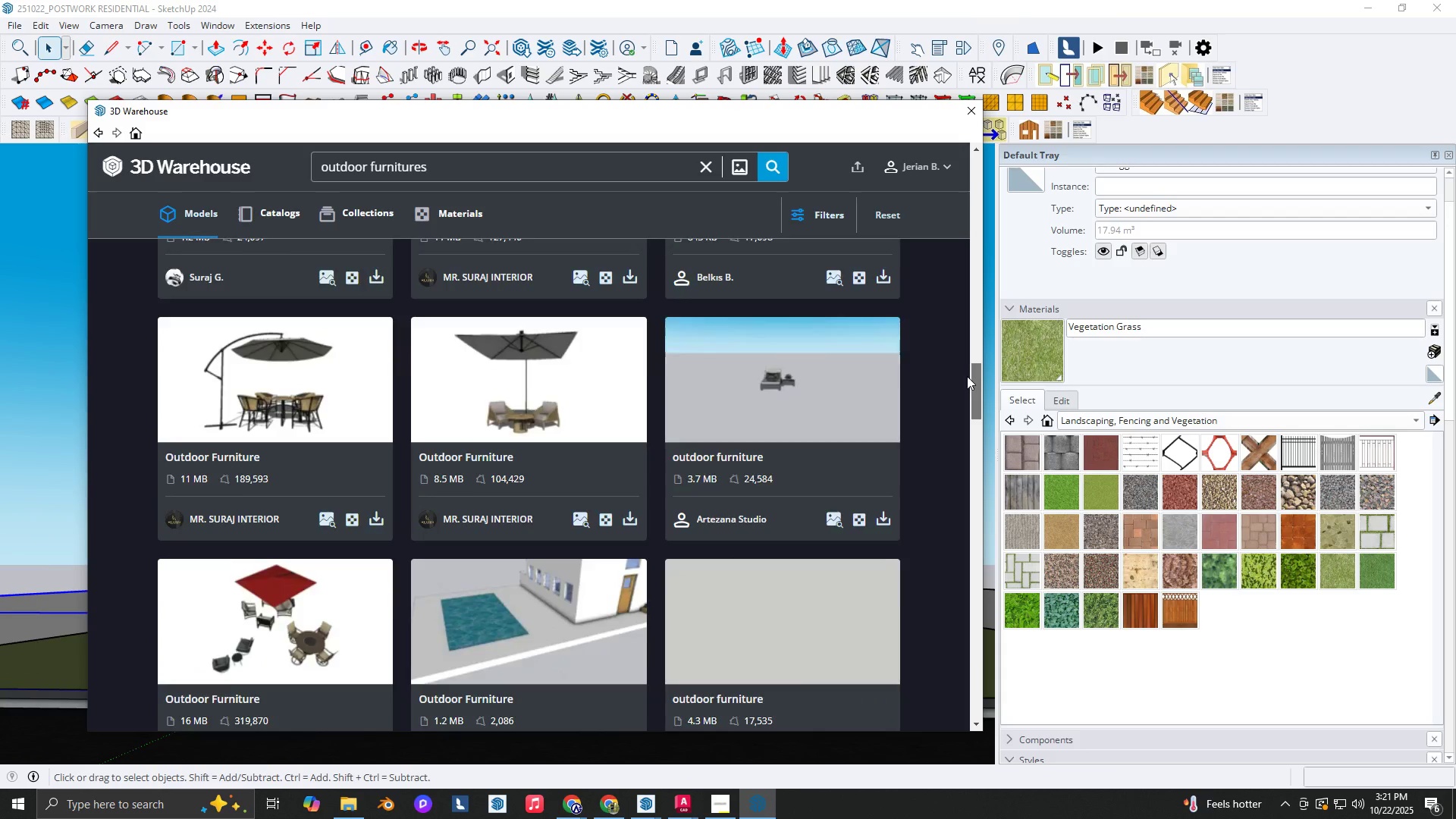 
scroll: coordinate [730, 444], scroll_direction: down, amount: 2.0
 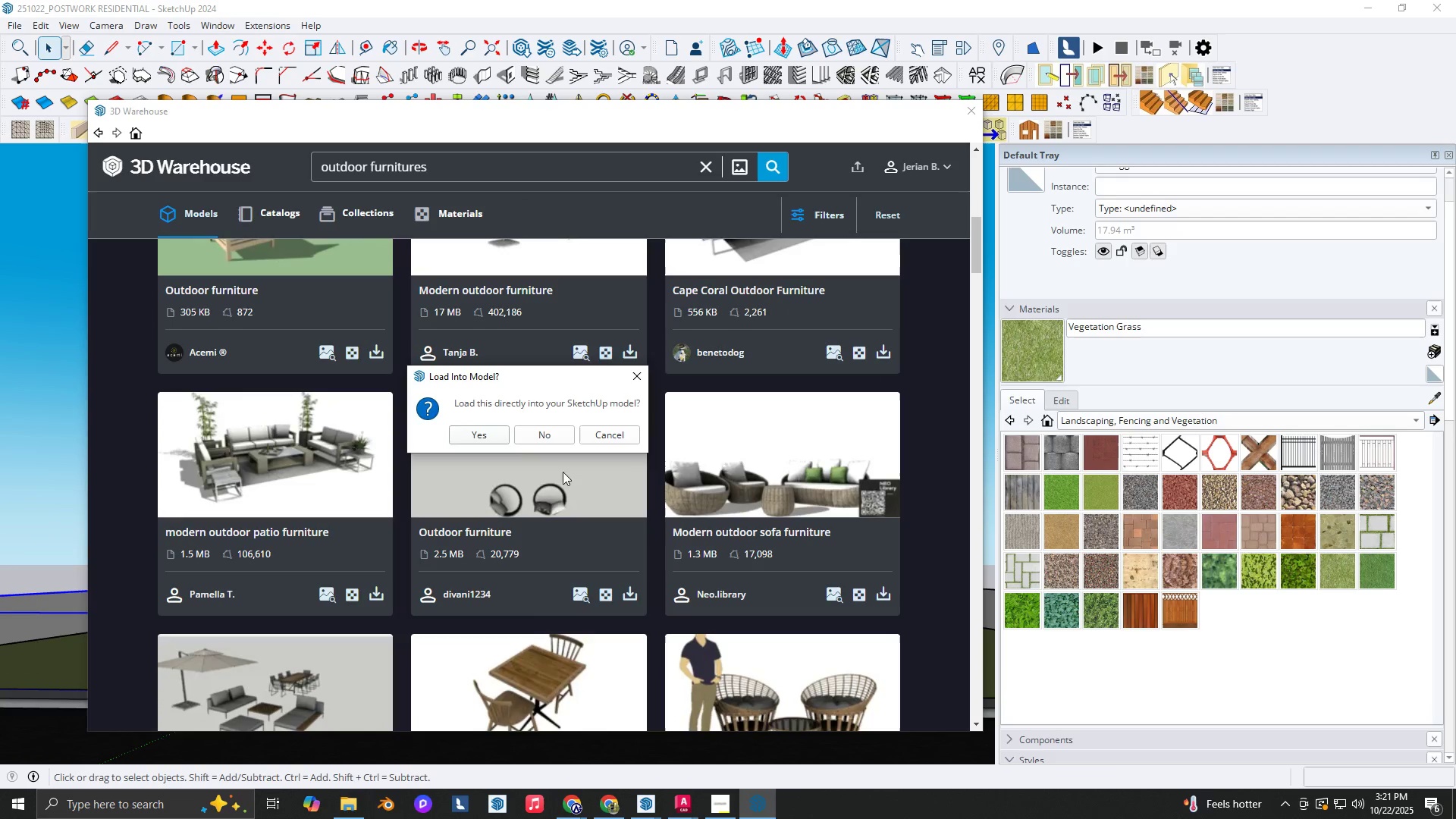 
left_click([484, 428])
 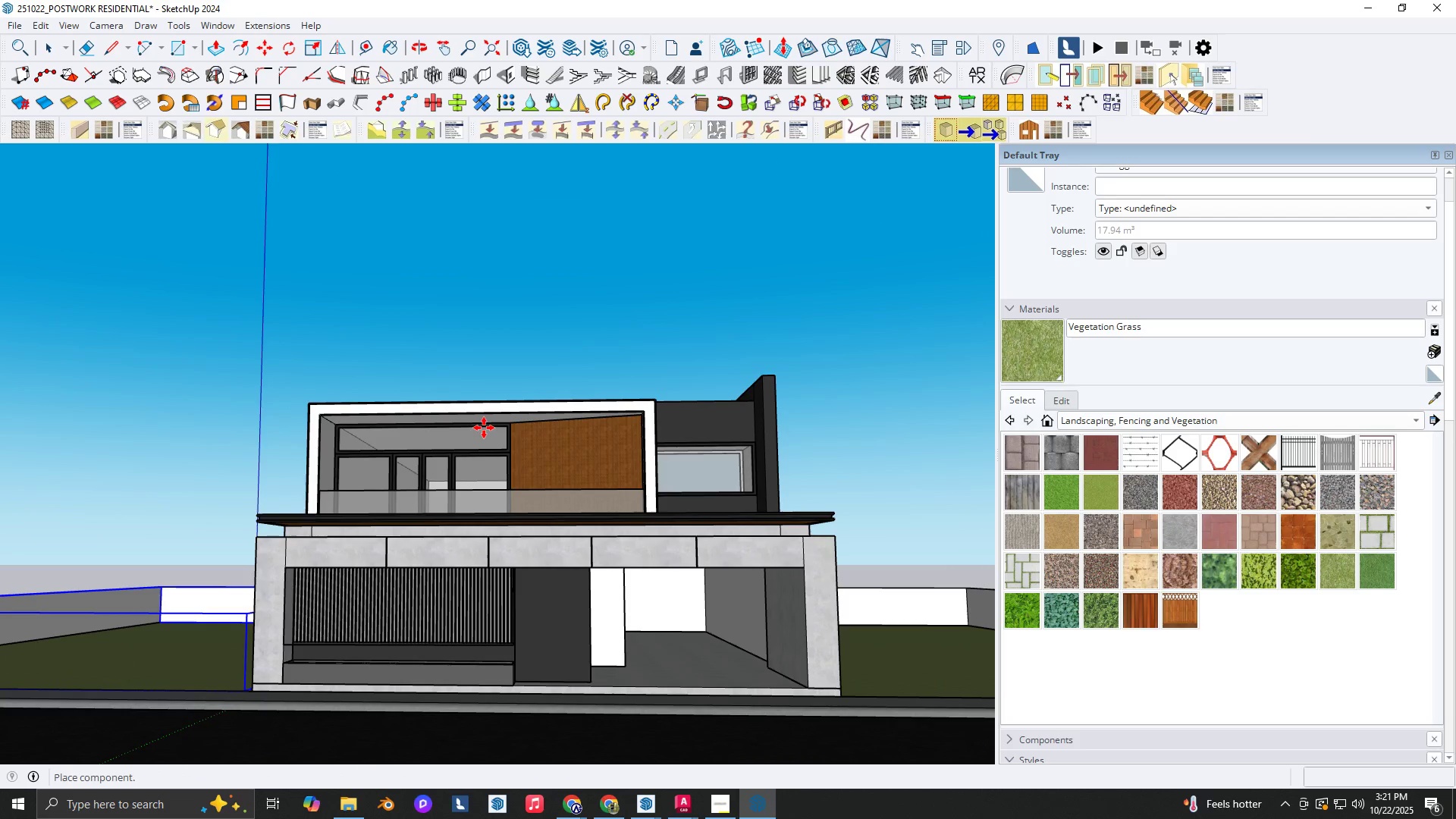 
wait(9.14)
 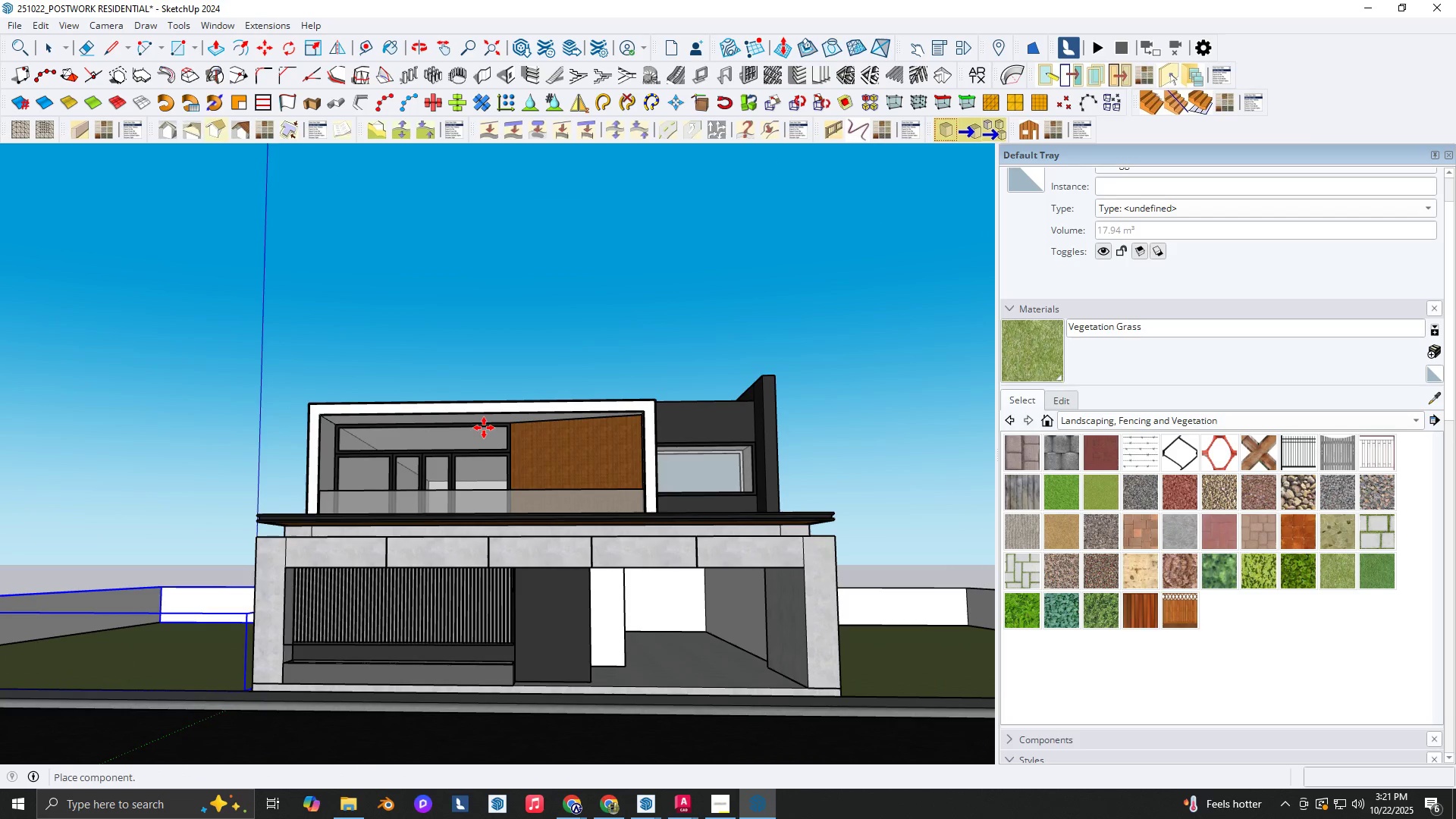 
scroll: coordinate [638, 661], scroll_direction: up, amount: 4.0
 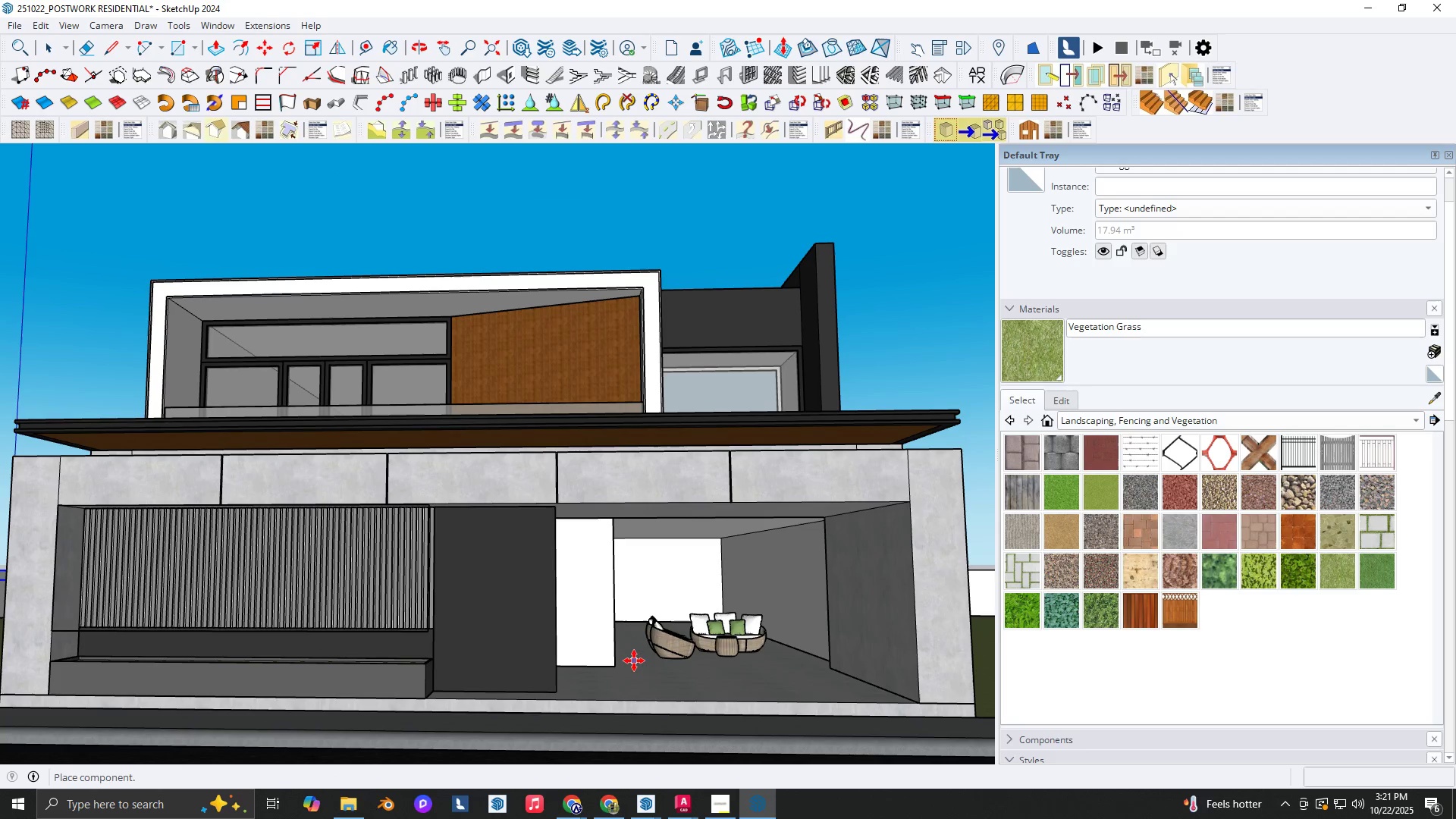 
left_click([634, 661])
 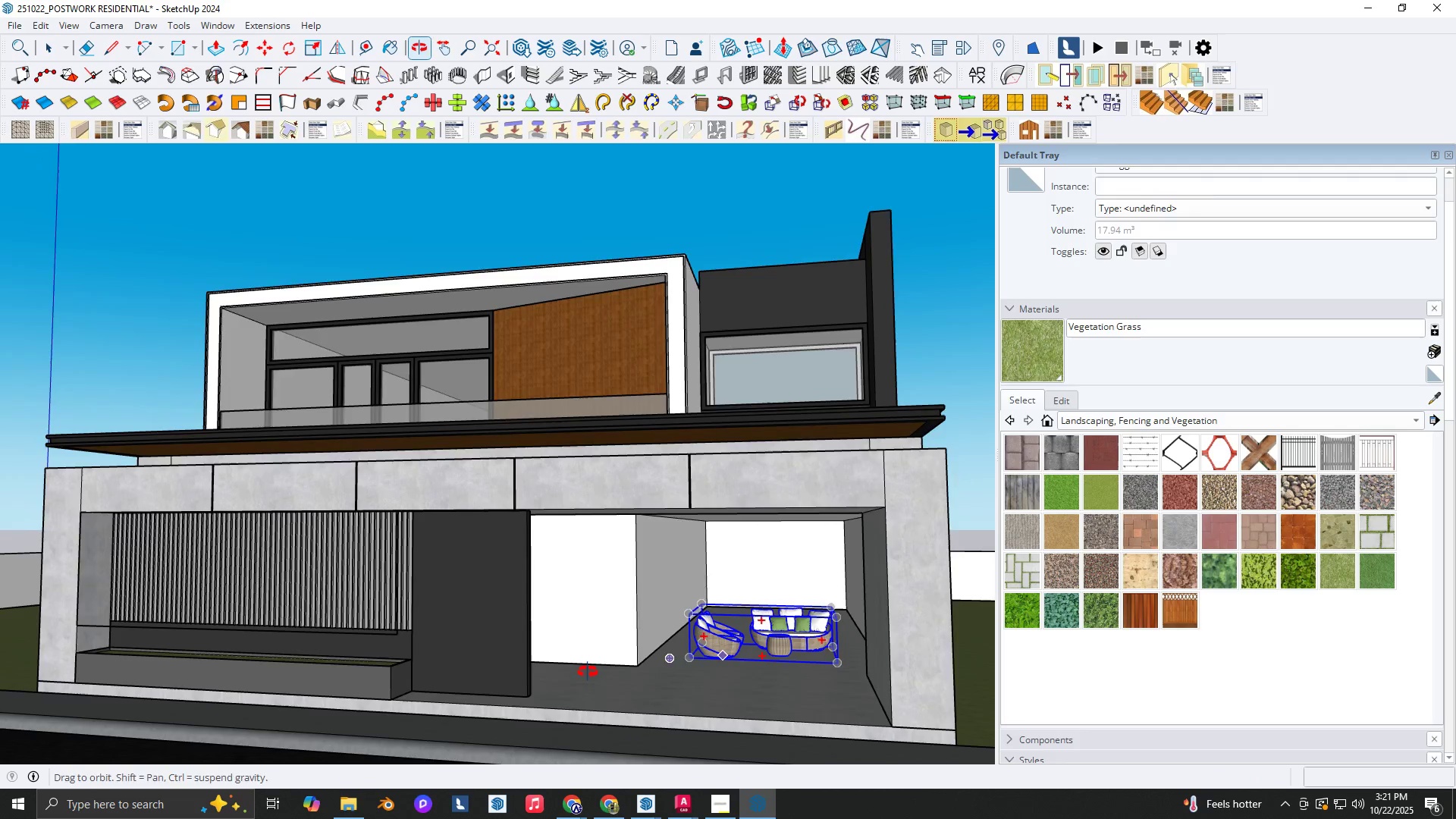 
scroll: coordinate [717, 608], scroll_direction: up, amount: 3.0
 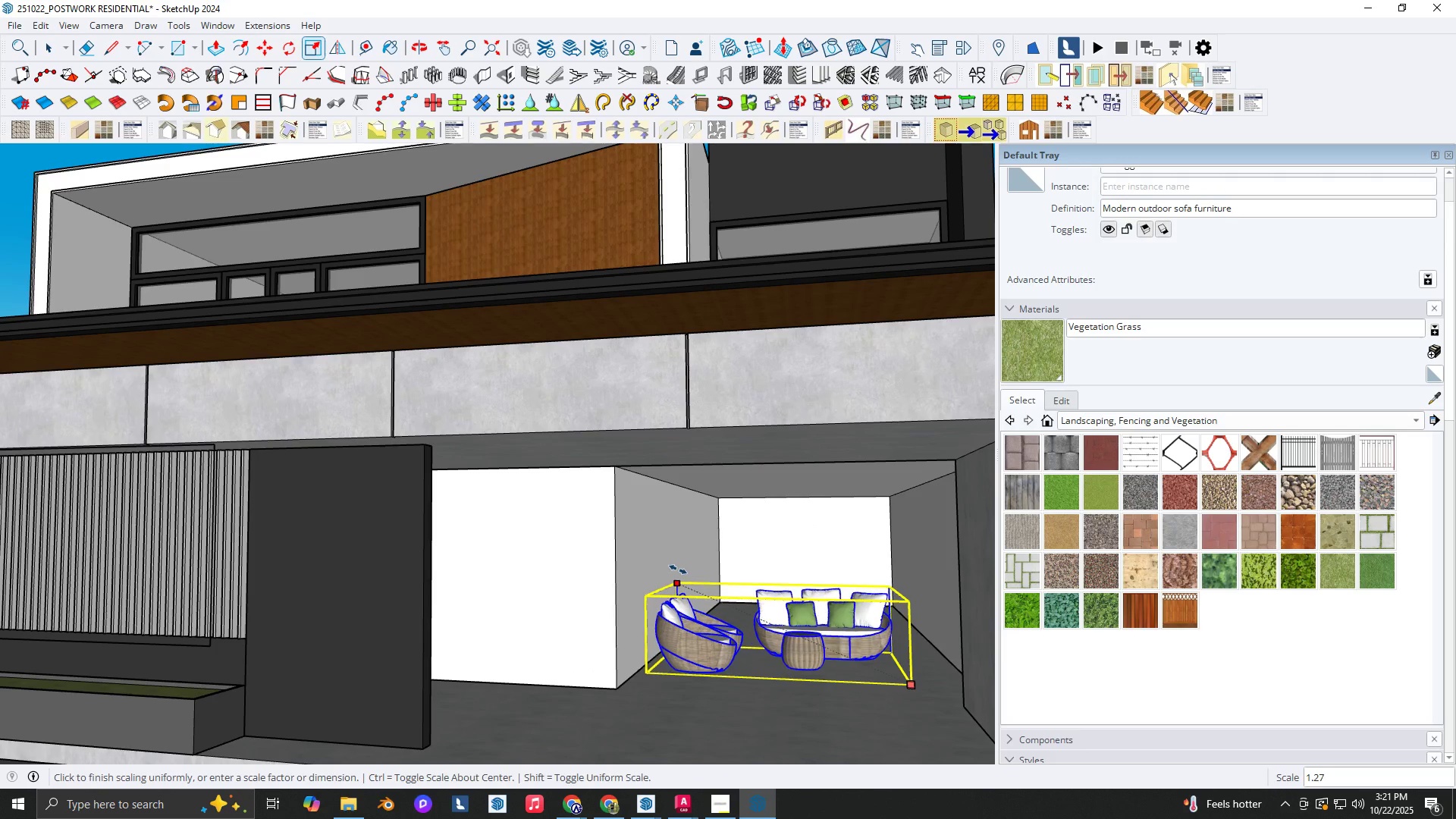 
key(S)
 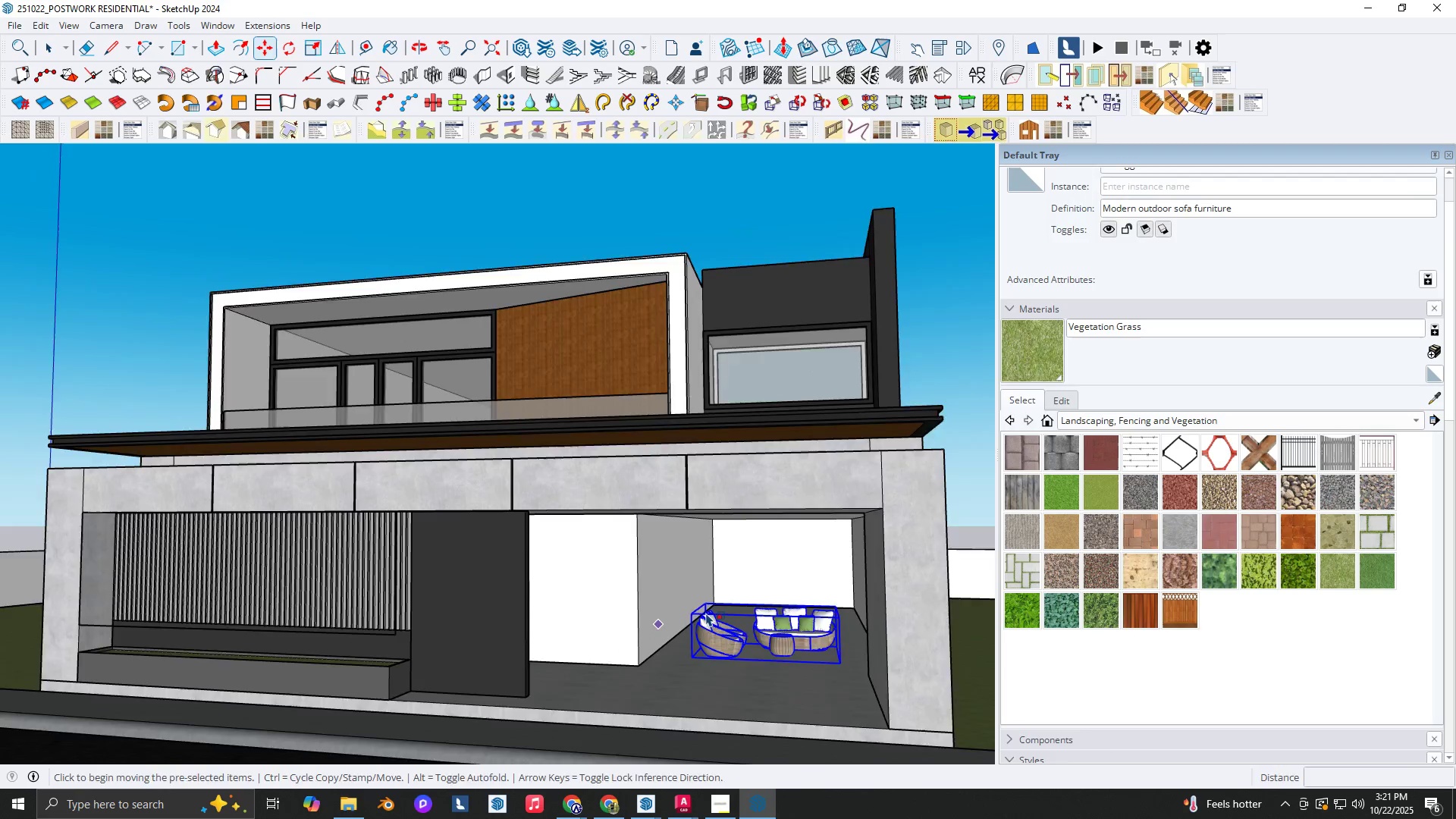 
left_click([678, 570])
 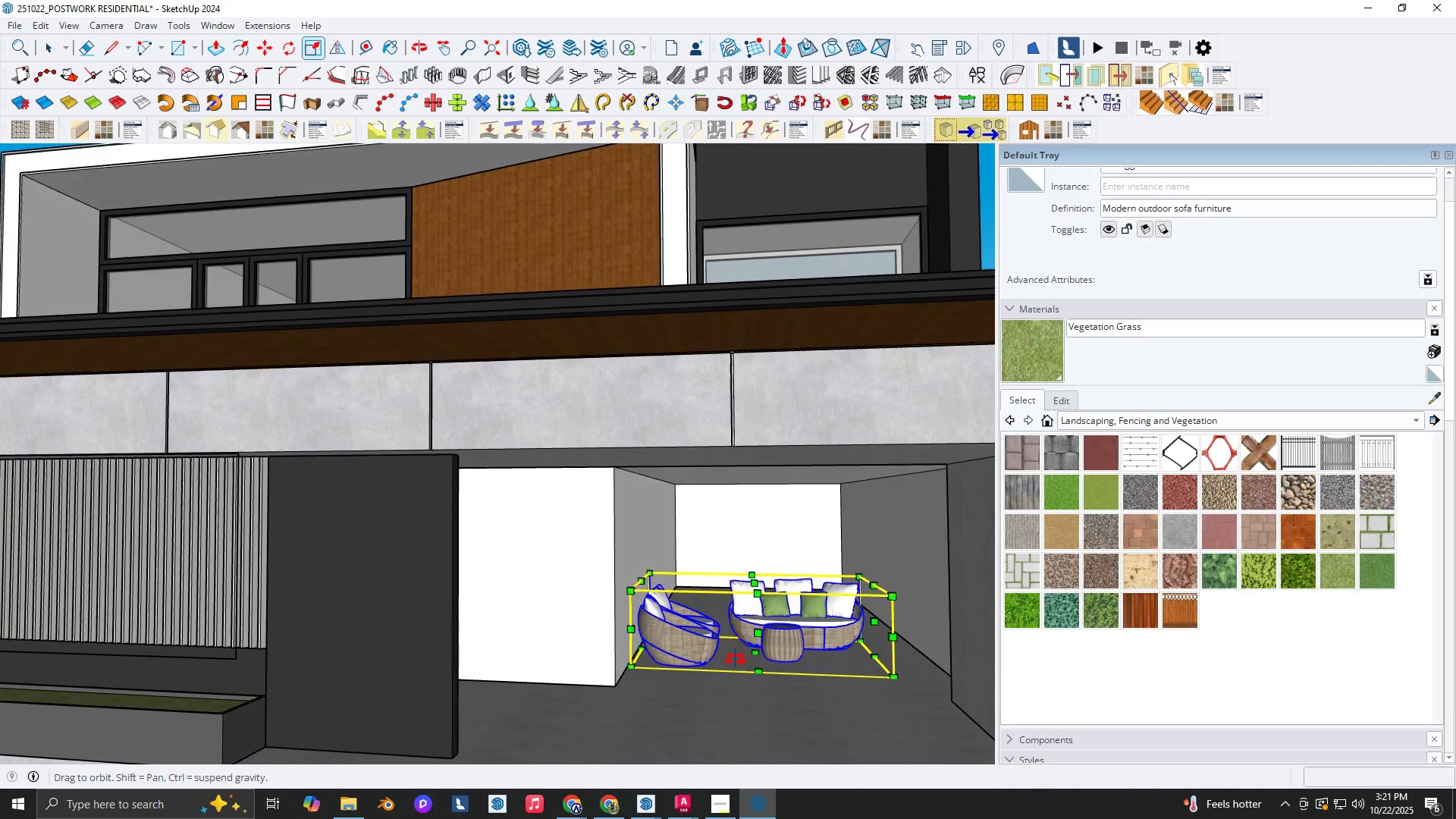 
key(M)
 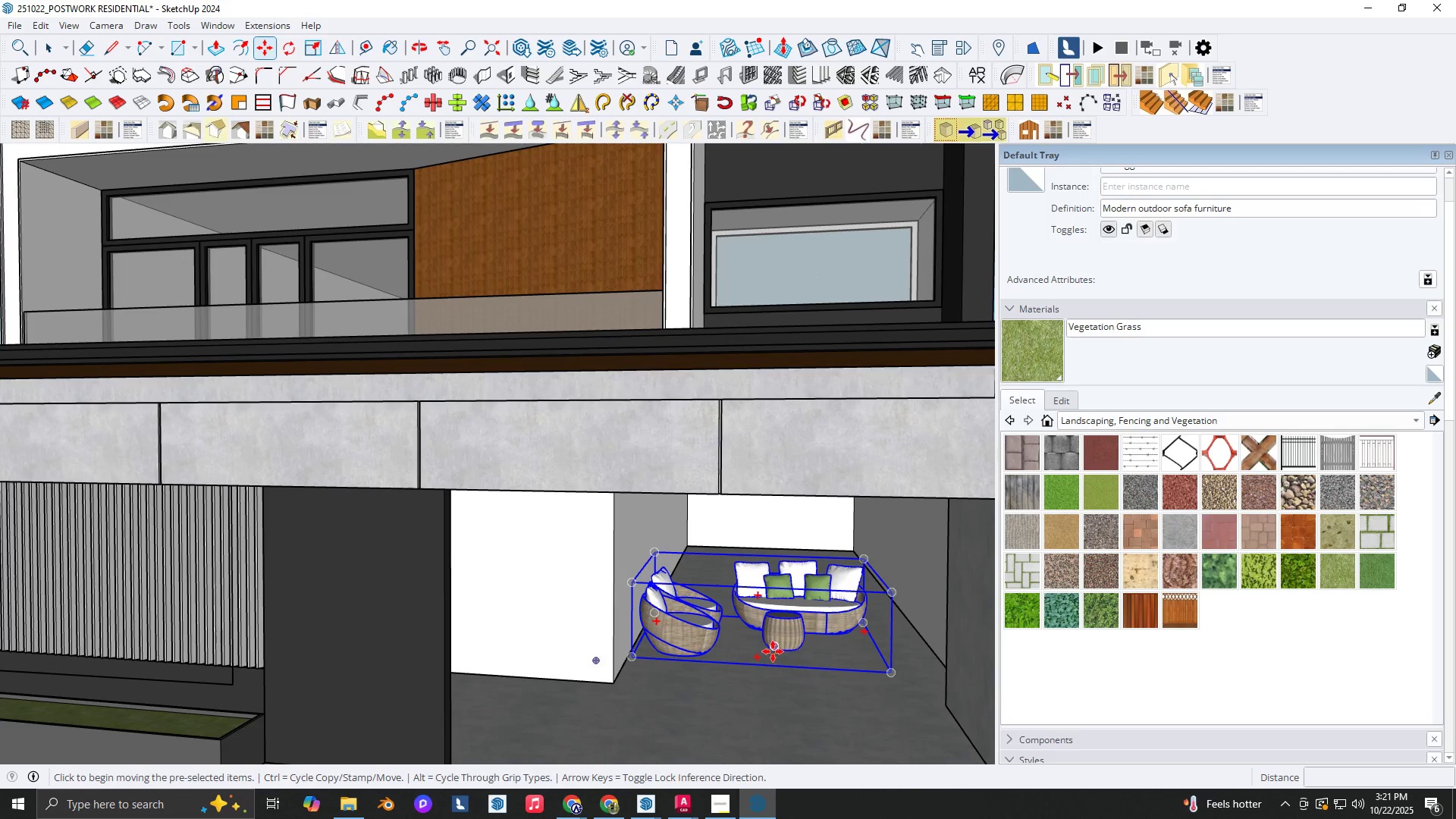 
left_click([773, 651])
 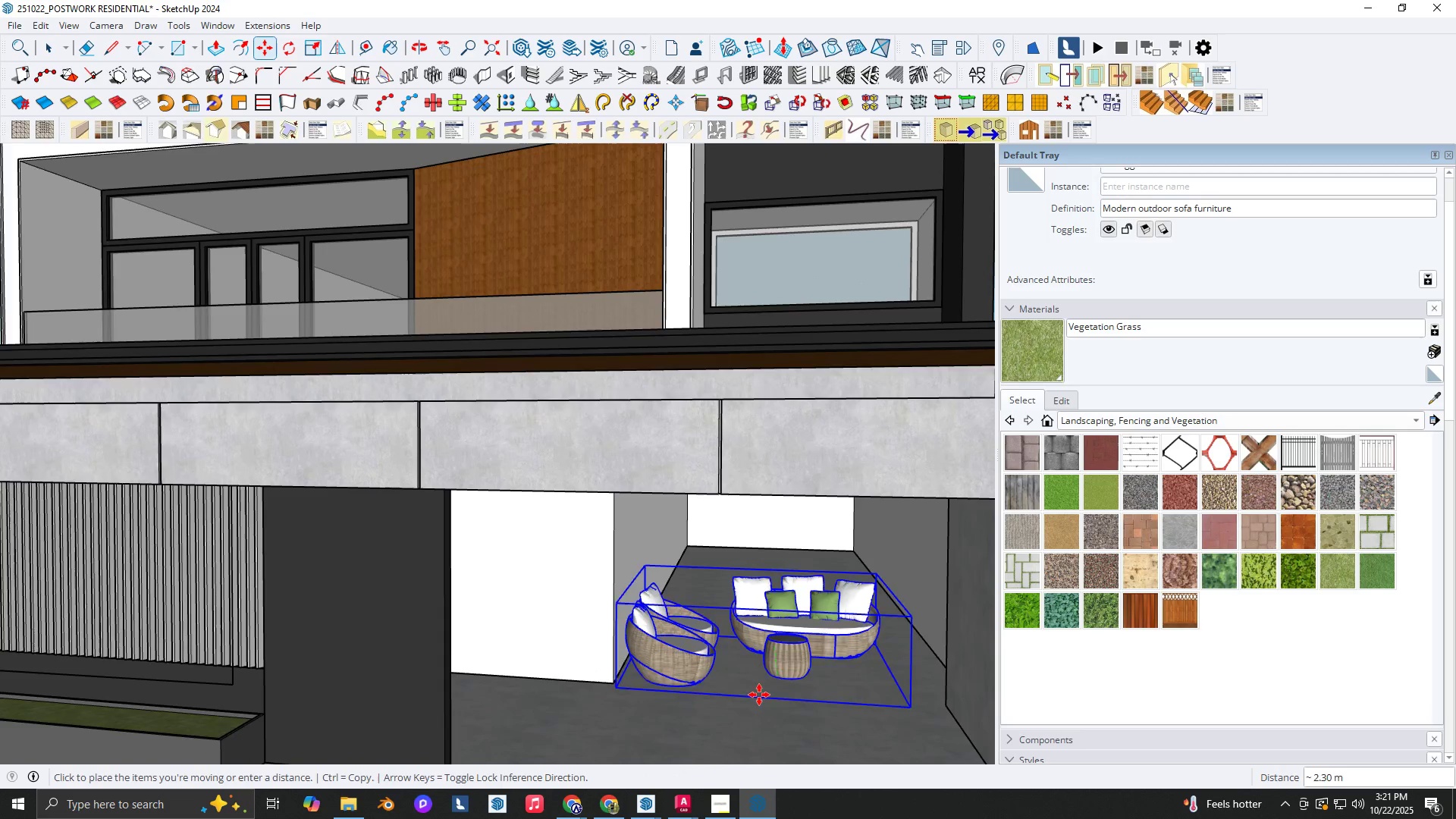 
scroll: coordinate [752, 715], scroll_direction: down, amount: 3.0
 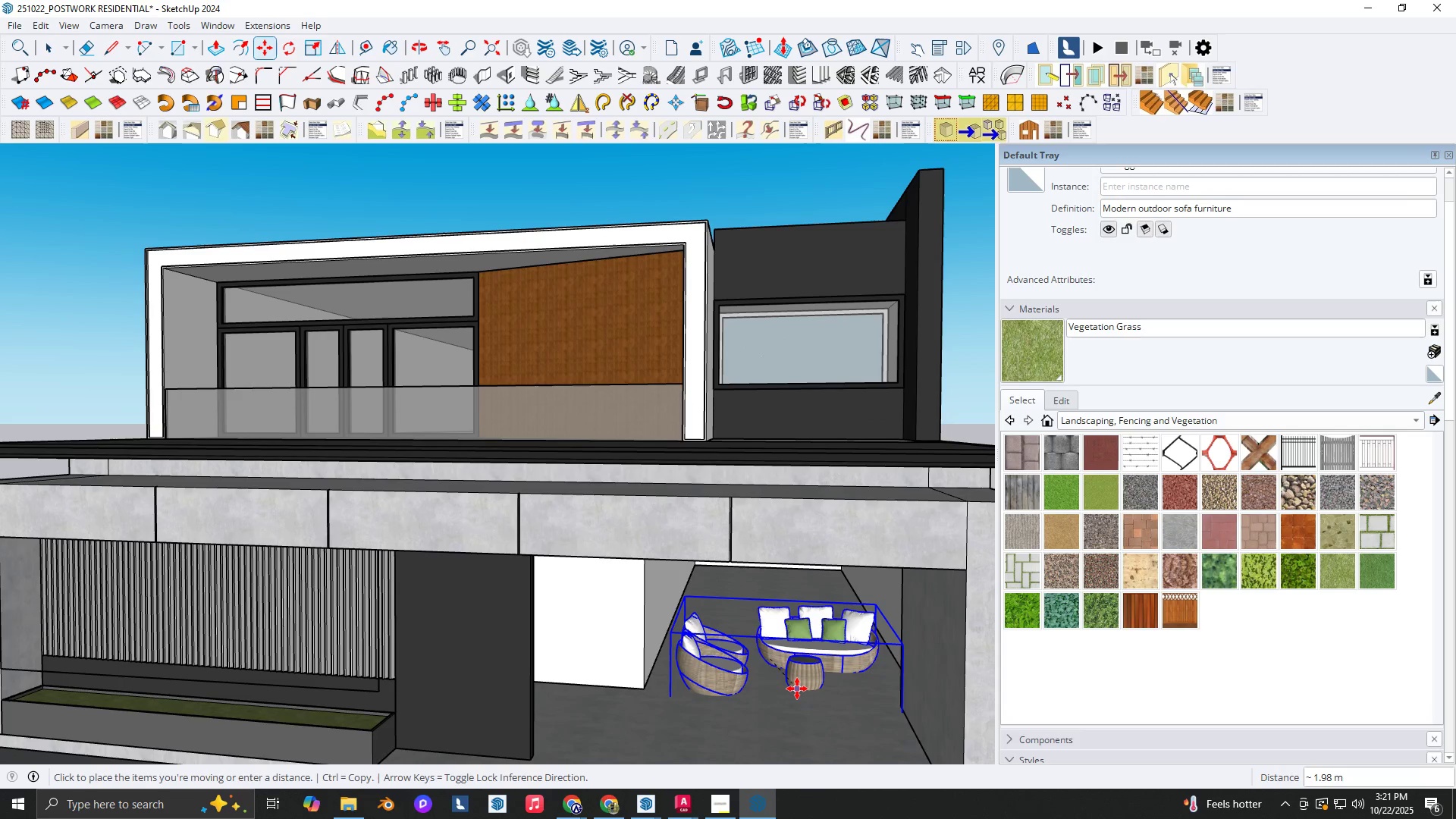 
key(Shift+ShiftLeft)
 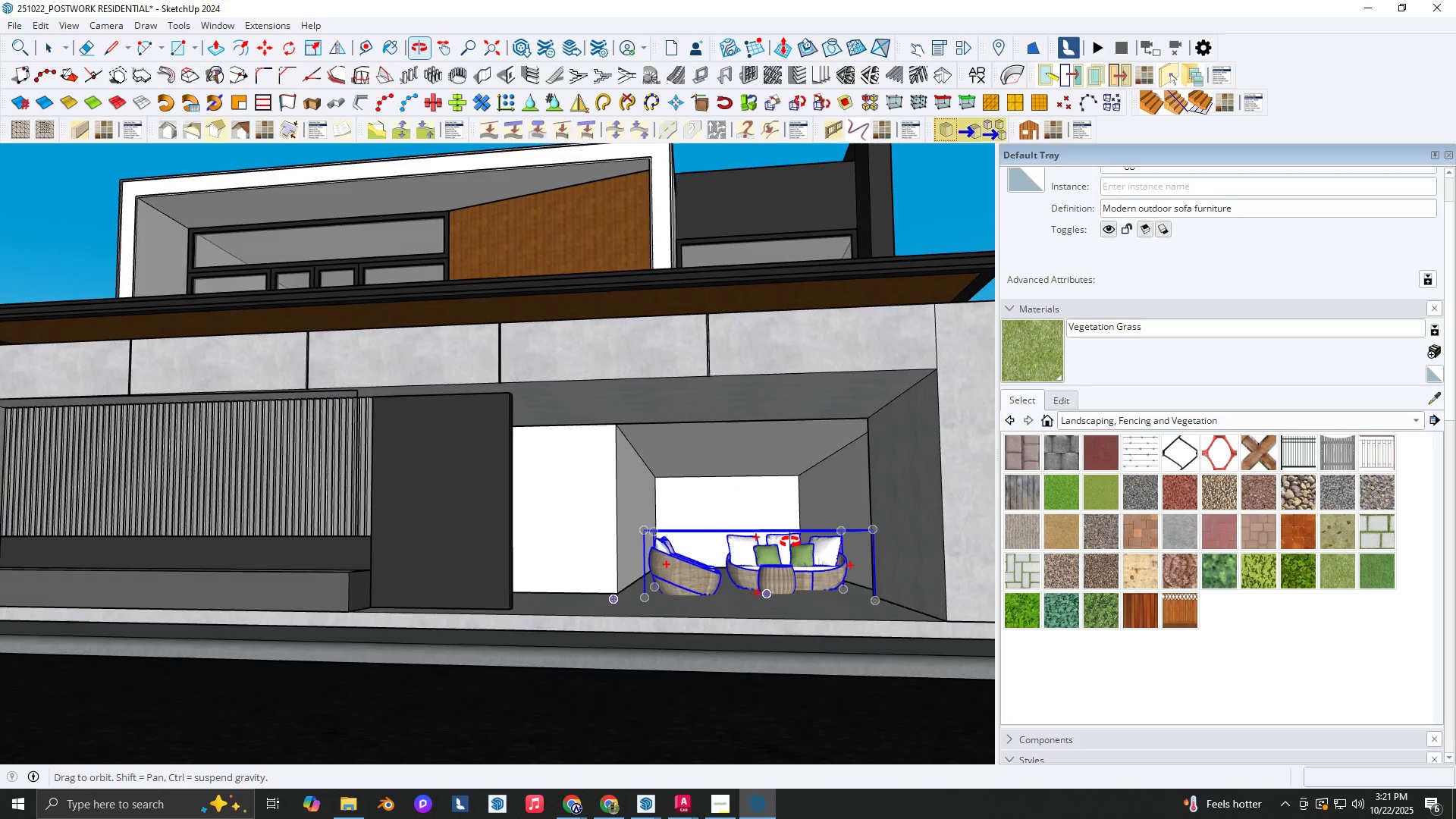 
scroll: coordinate [738, 616], scroll_direction: down, amount: 3.0
 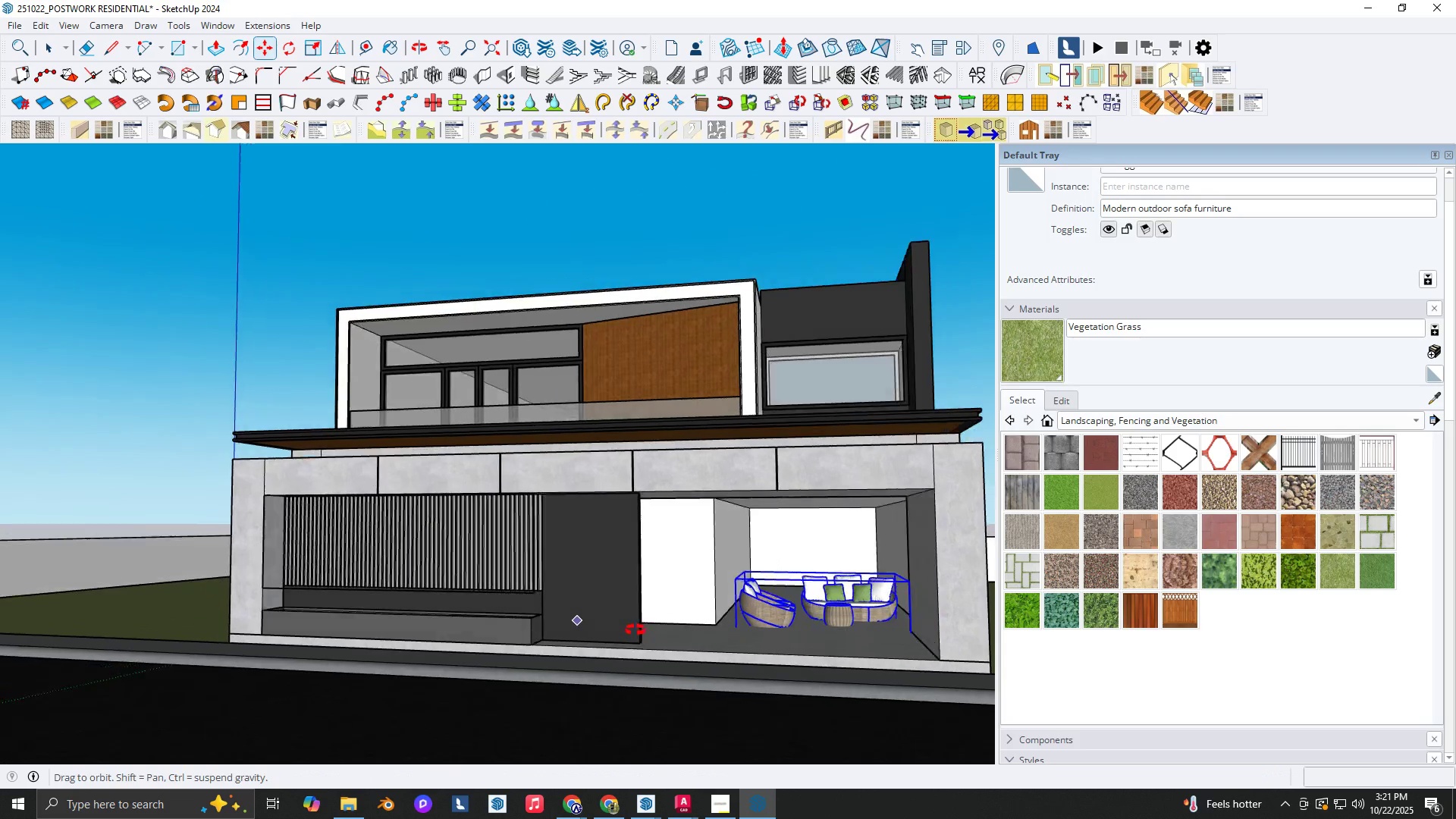 
key(Shift+ShiftLeft)
 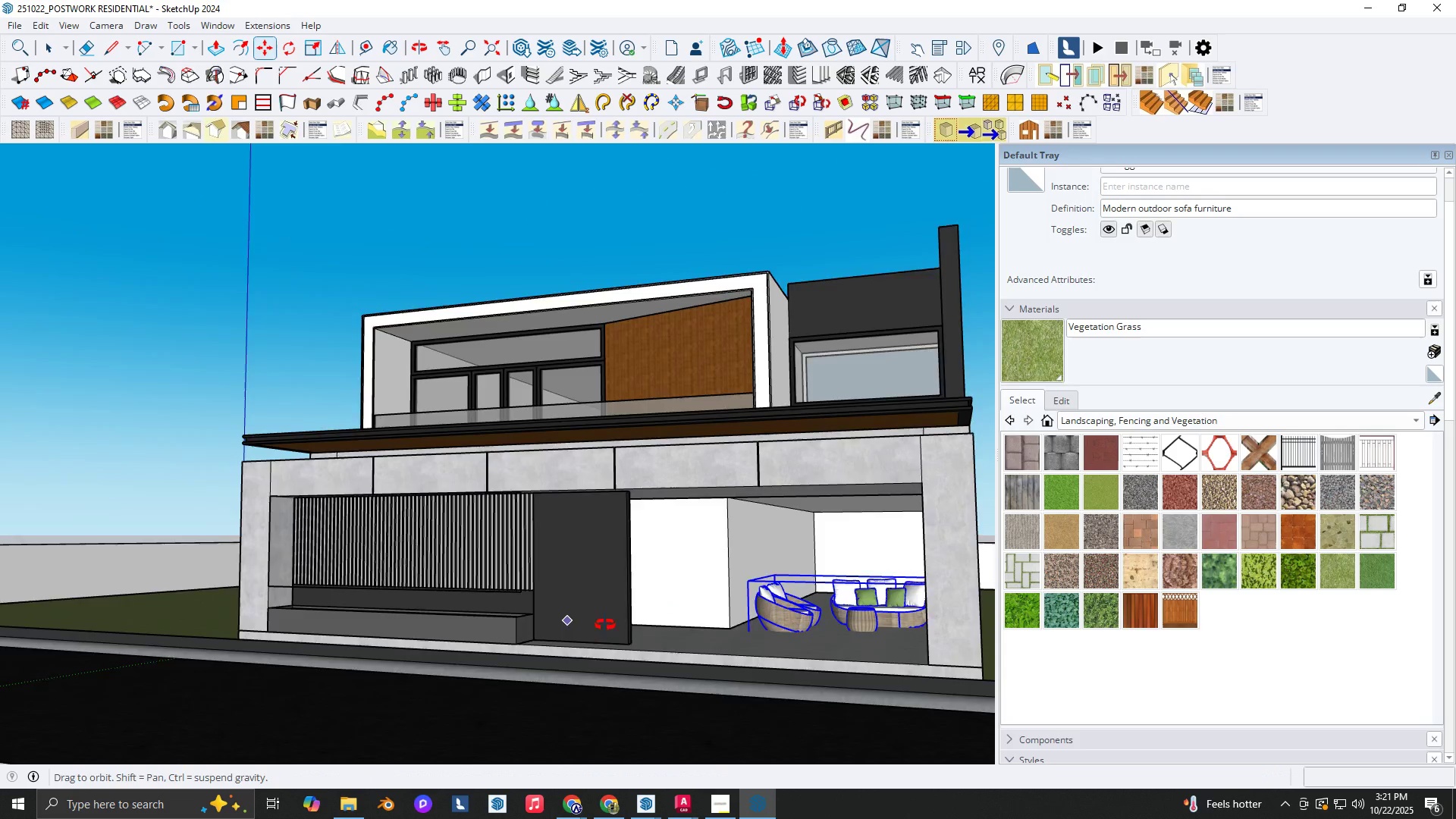 
scroll: coordinate [667, 624], scroll_direction: down, amount: 2.0
 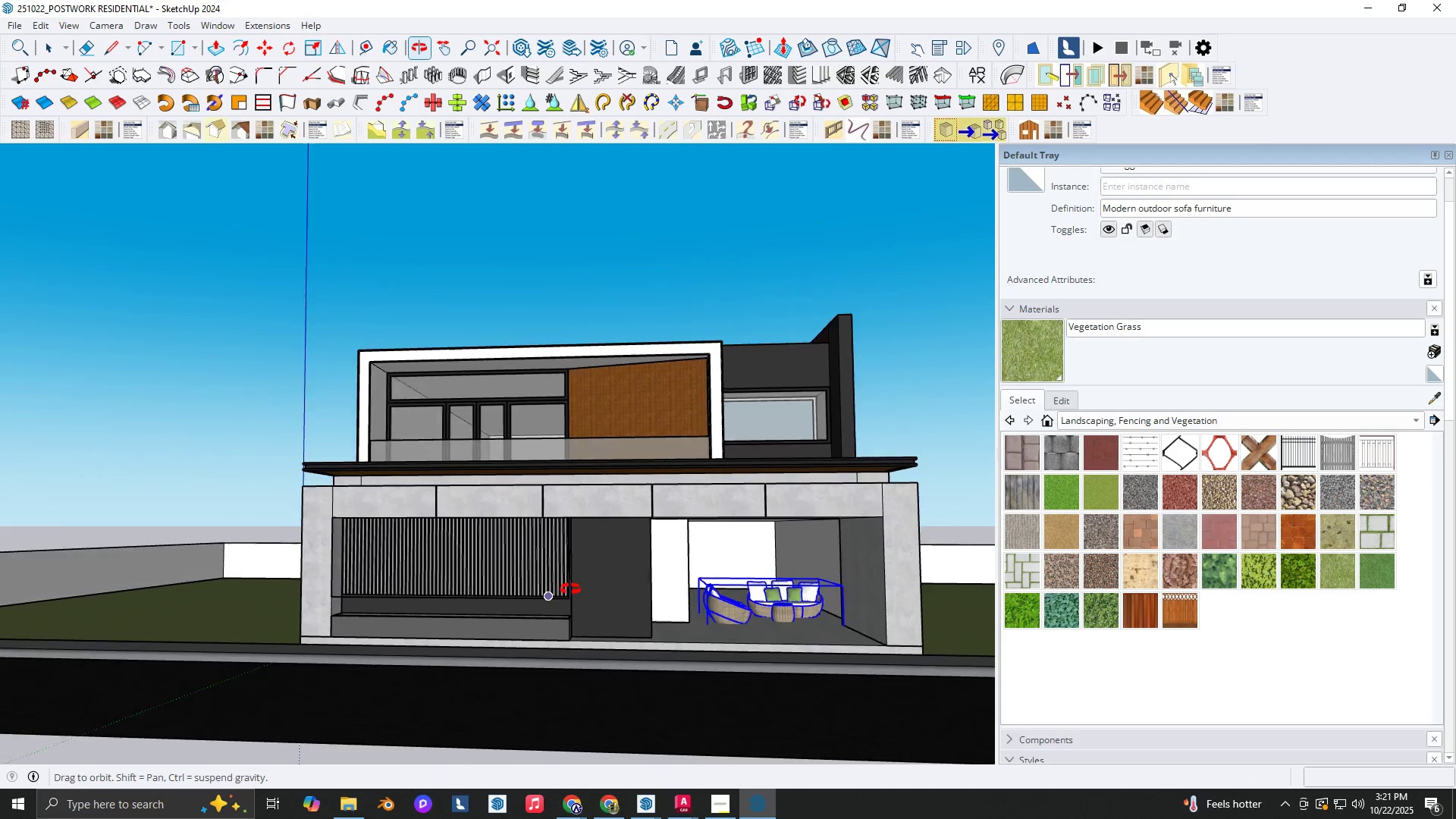 
key(Alt+Tab)
 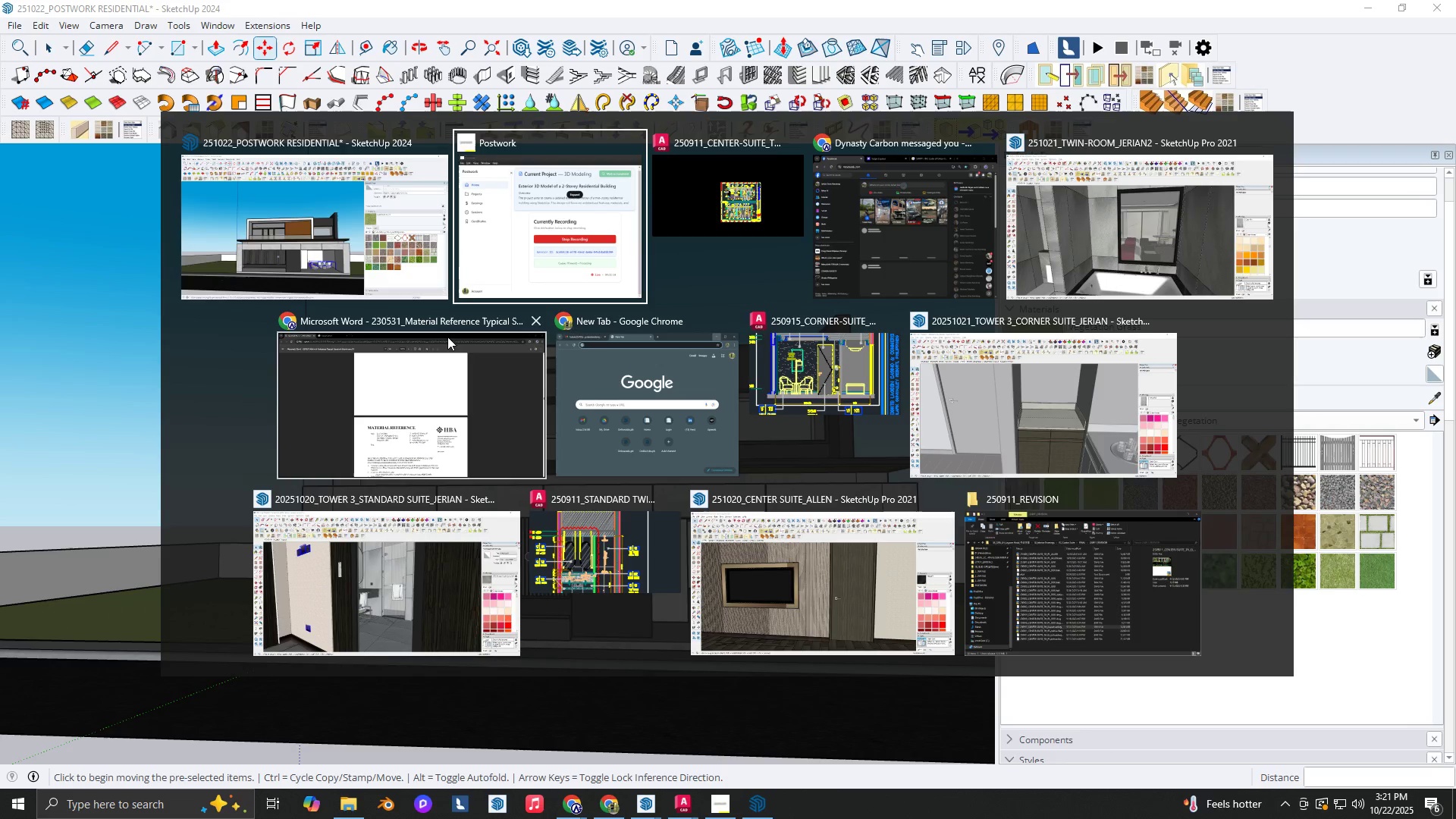 
left_click([309, 248])
 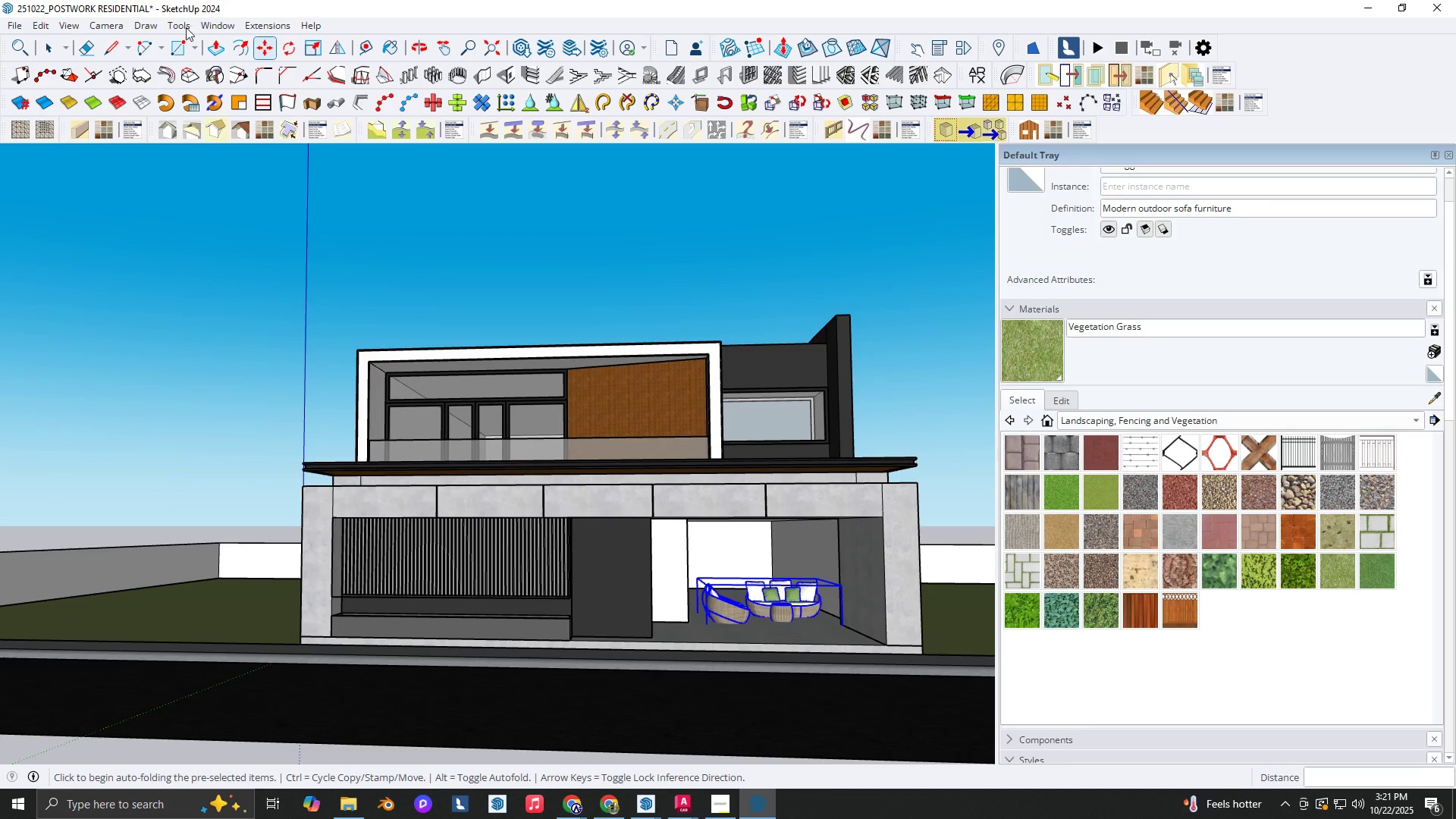 
left_click([183, 27])
 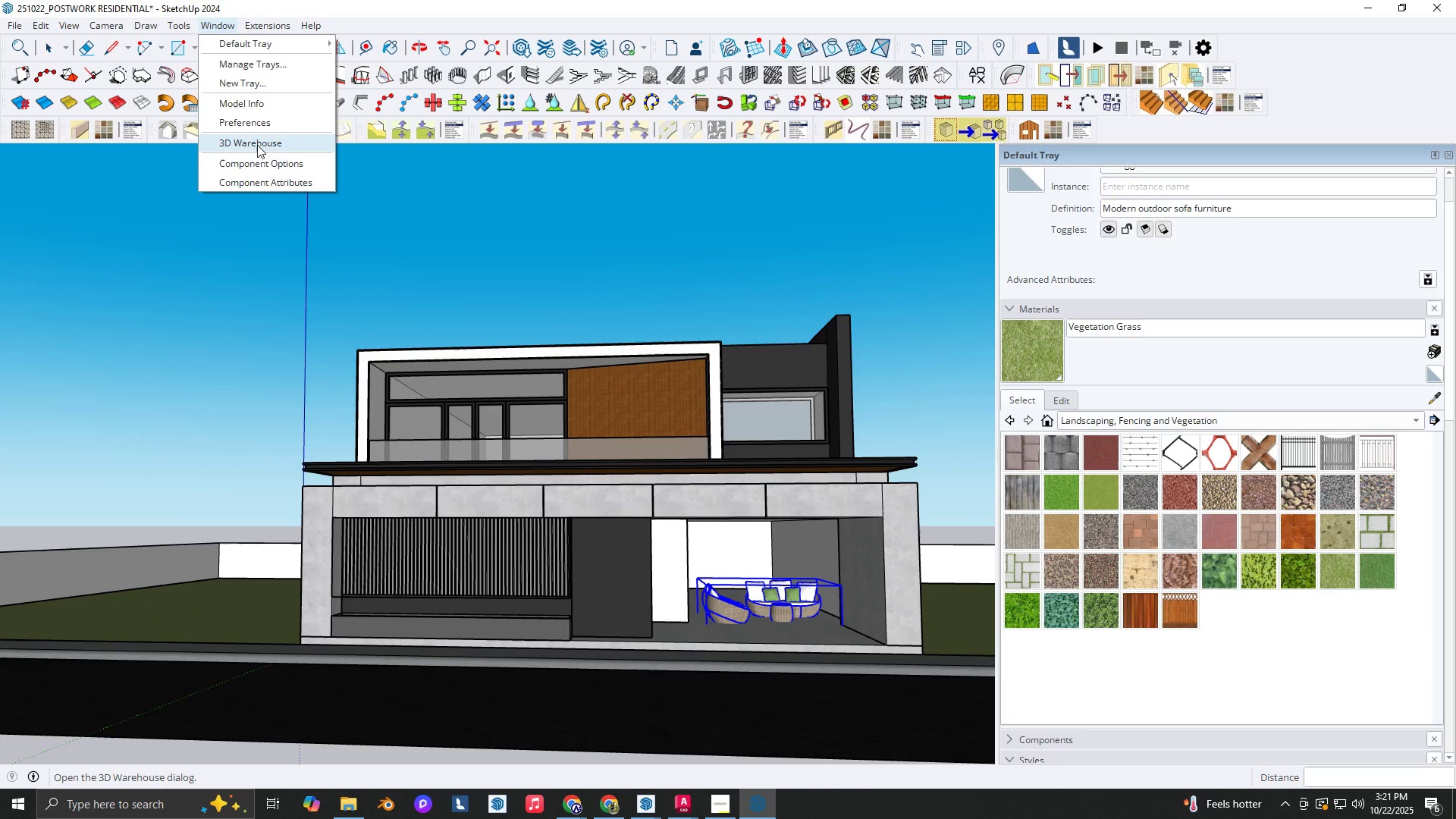 
left_click([257, 145])
 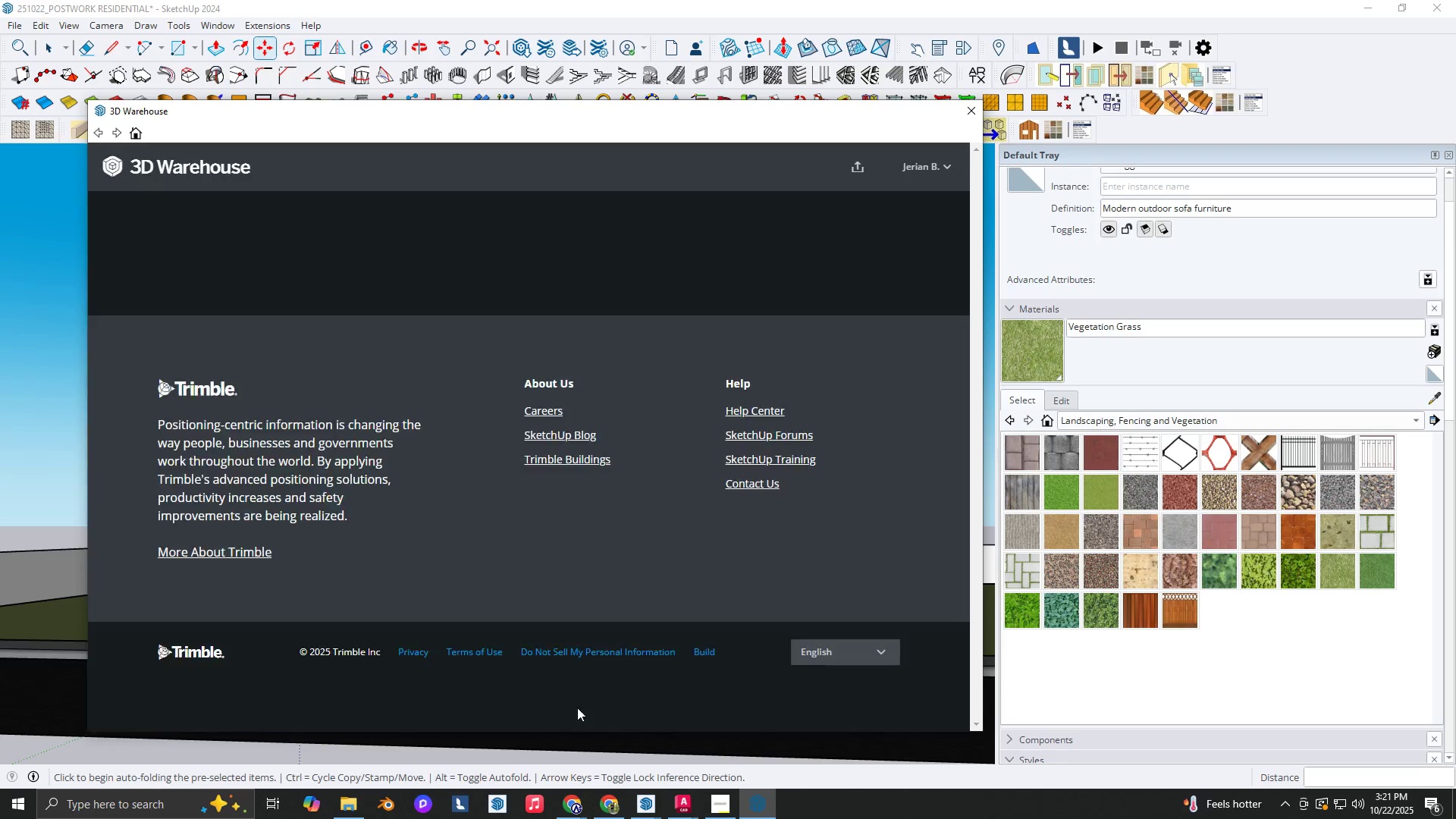 
mouse_move([583, 770])
 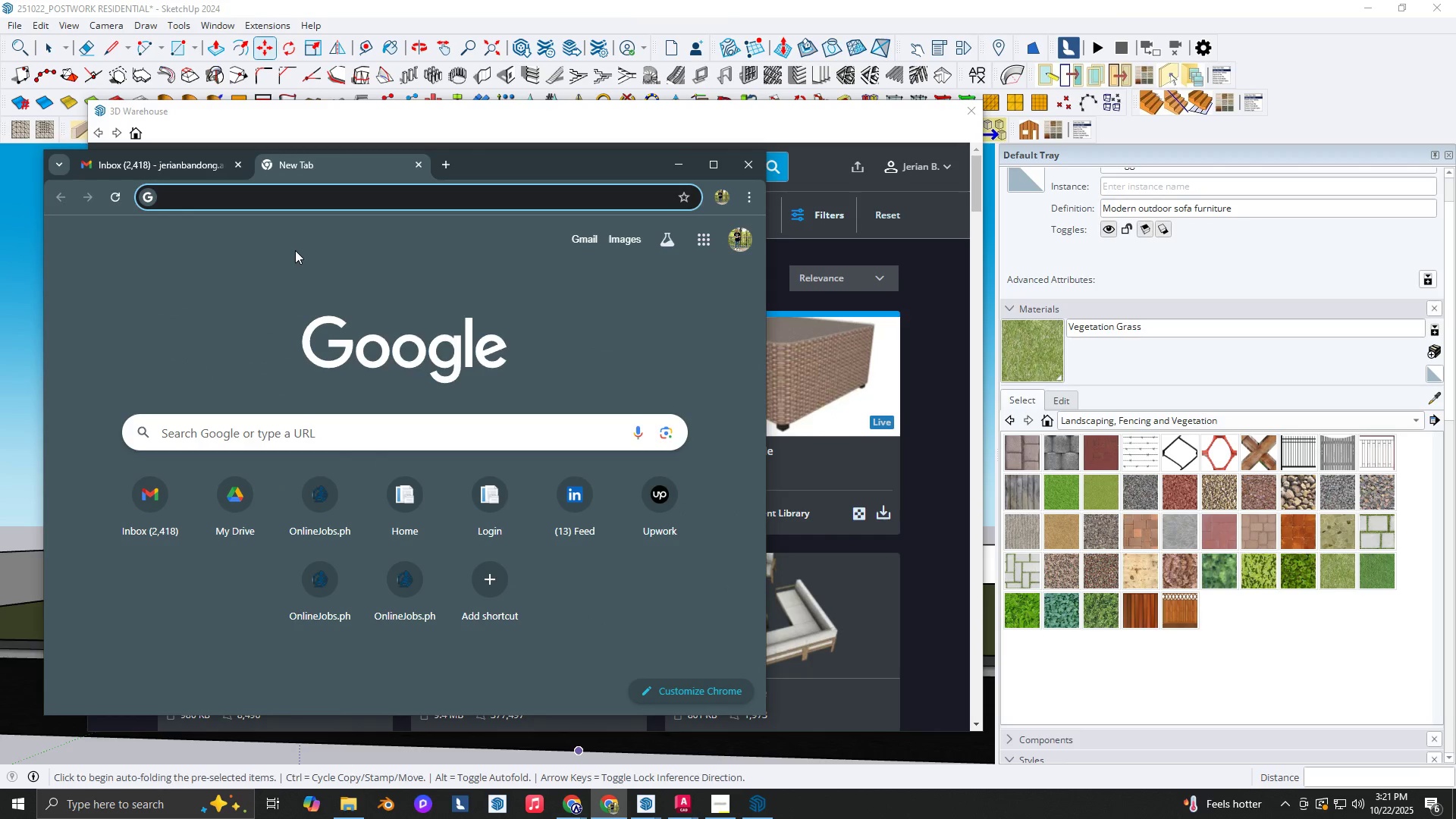 
type(clark aperito)
 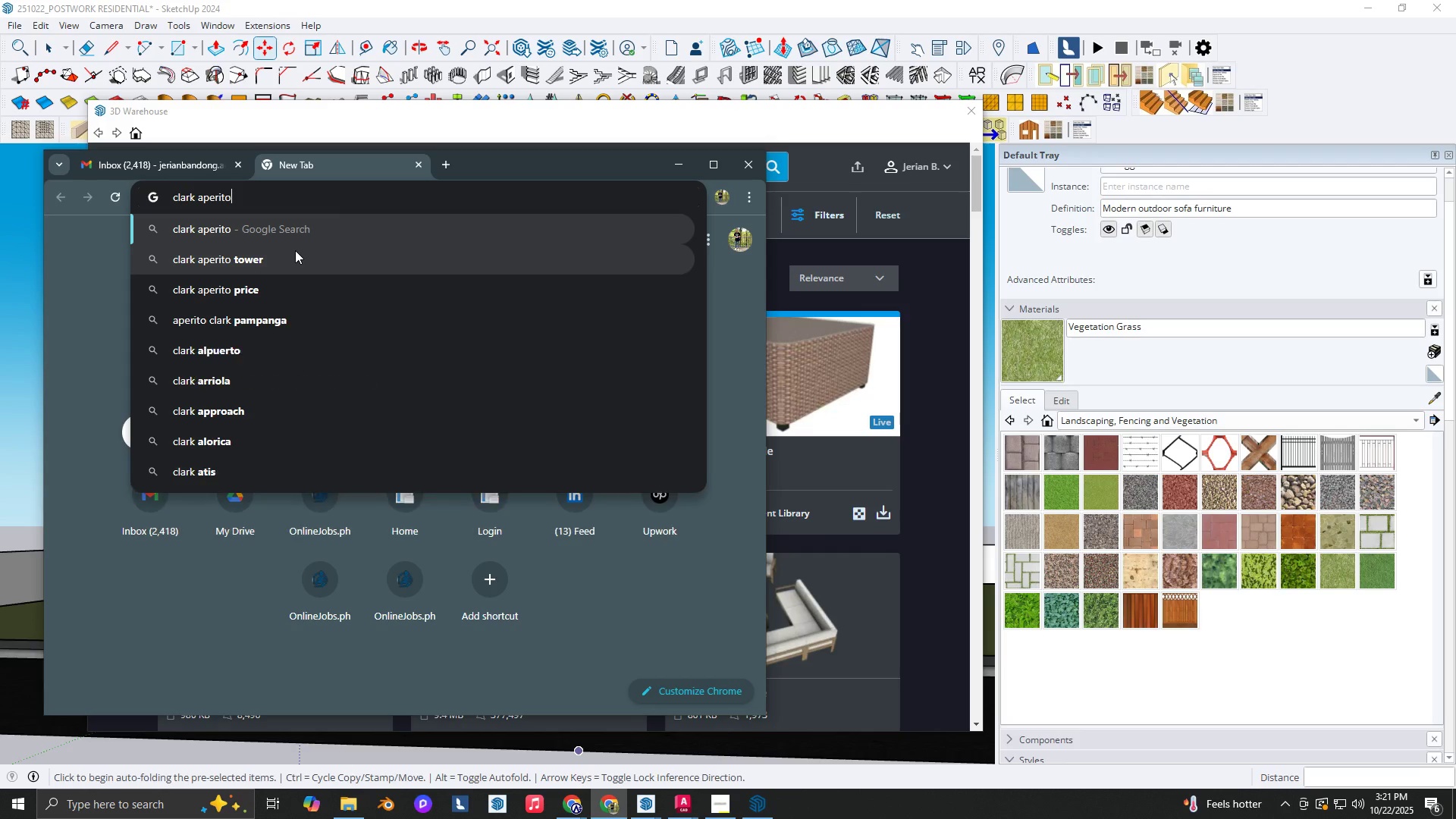 
key(Enter)
 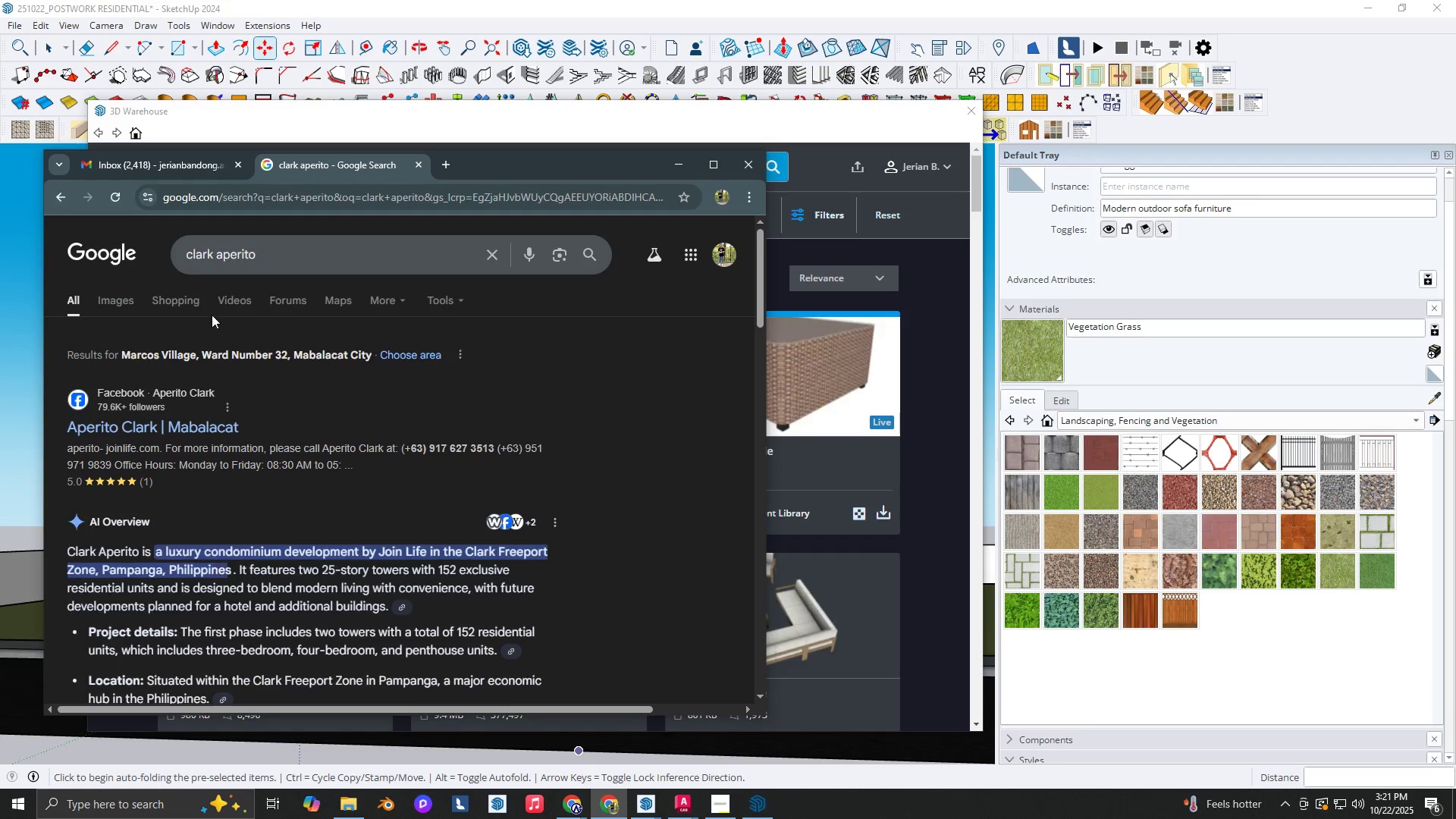 
scroll: coordinate [189, 334], scroll_direction: down, amount: 8.0
 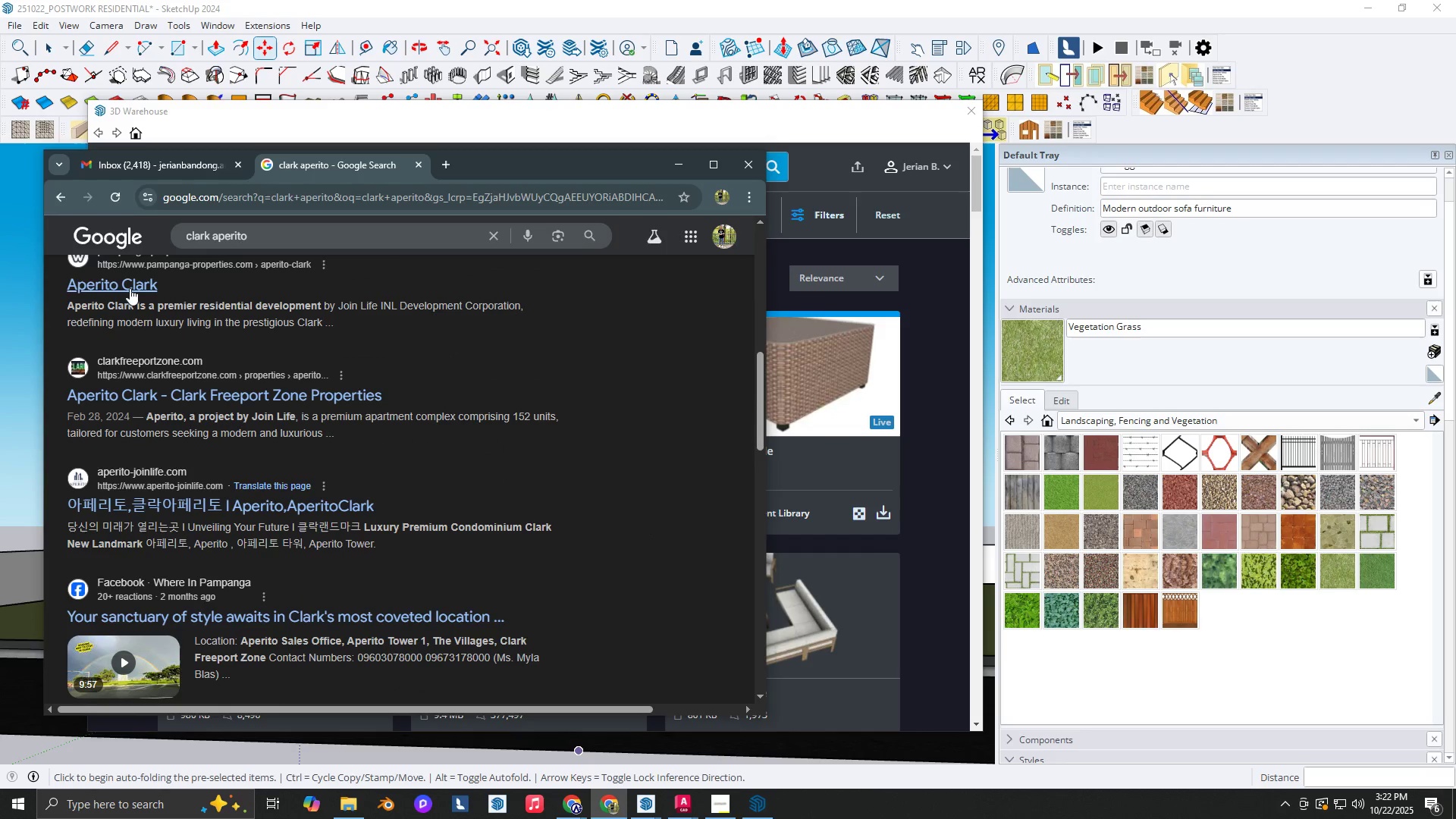 
left_click([127, 290])
 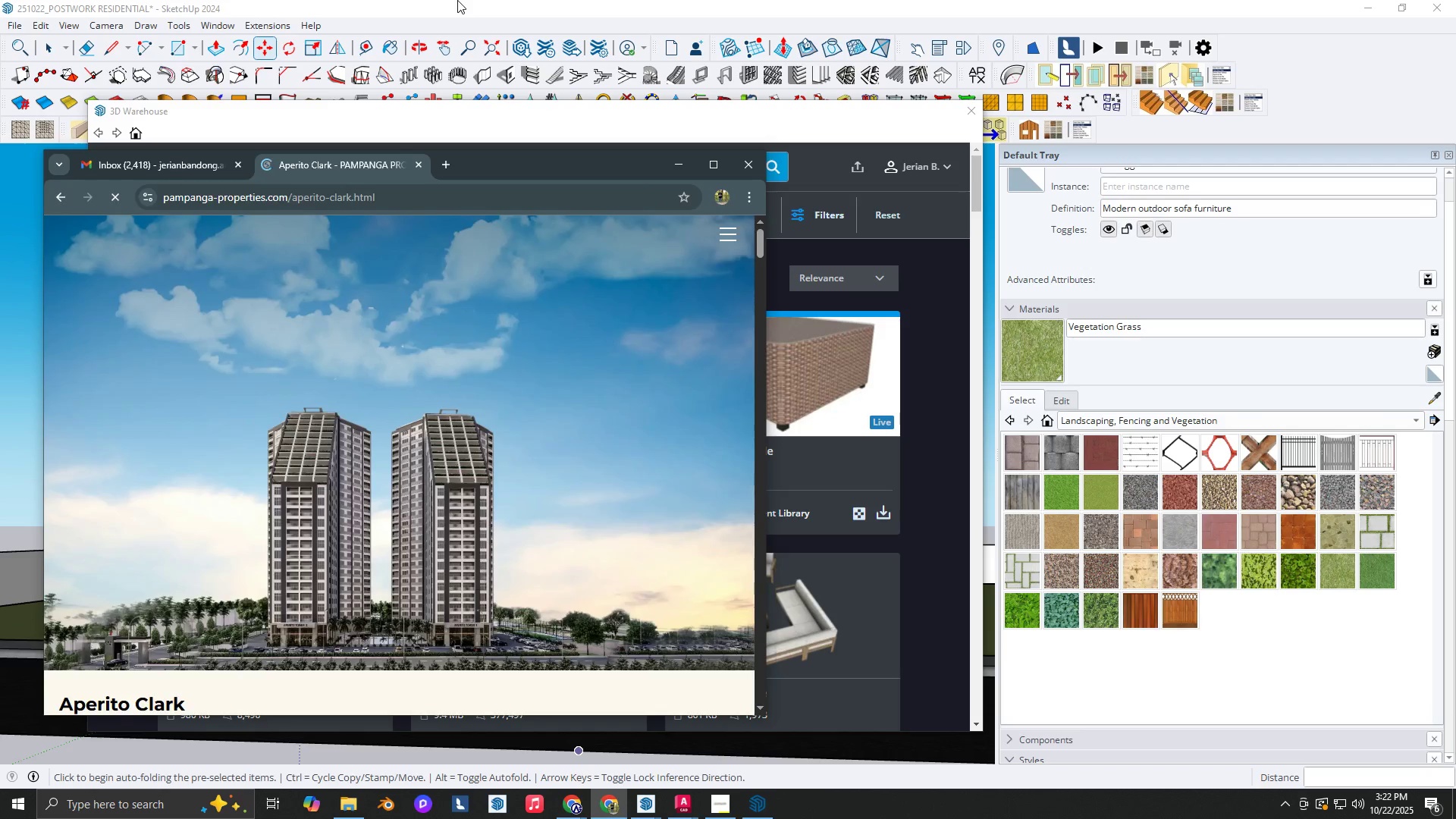 
left_click([457, 0])
 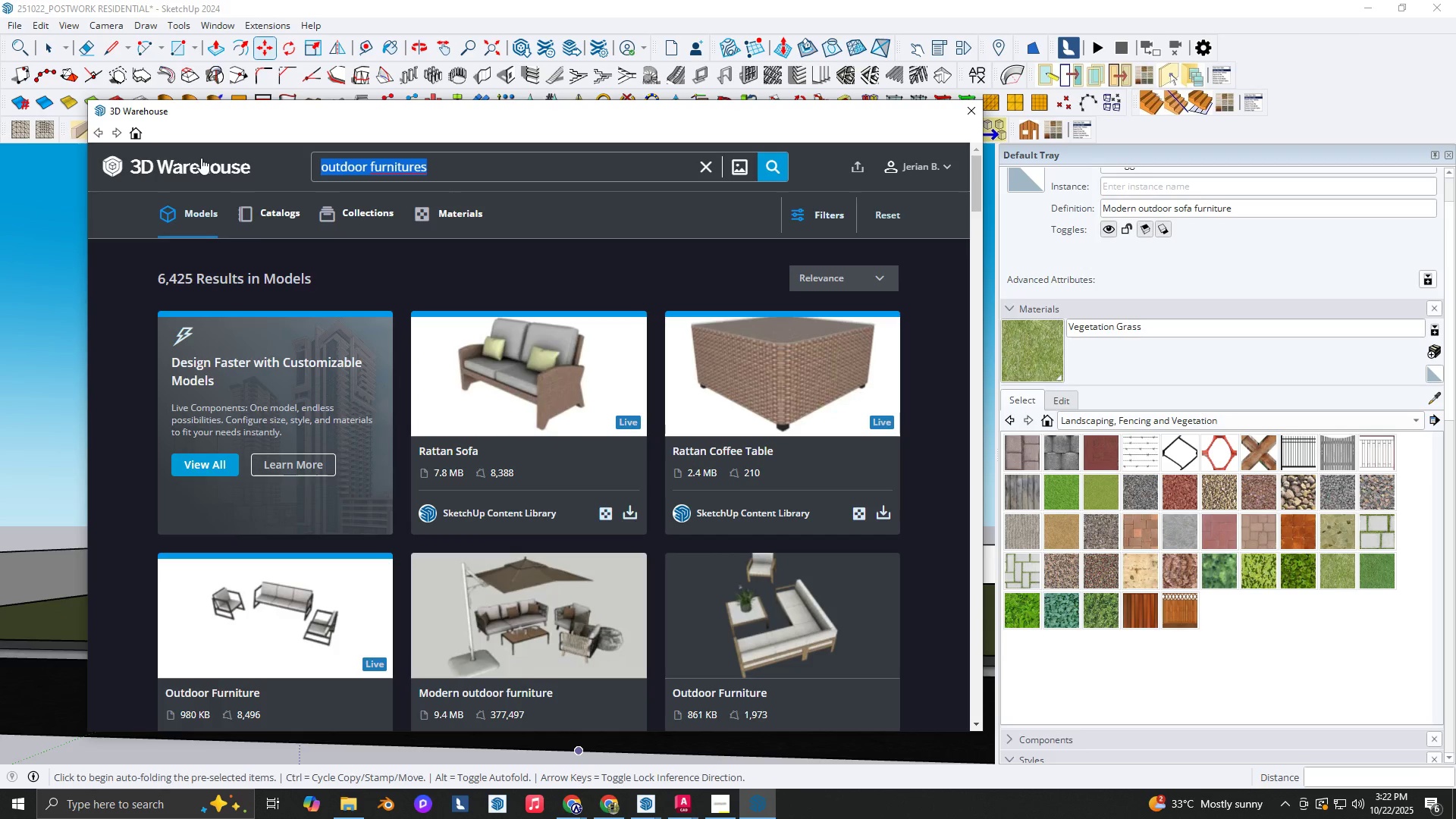 
wait(6.4)
 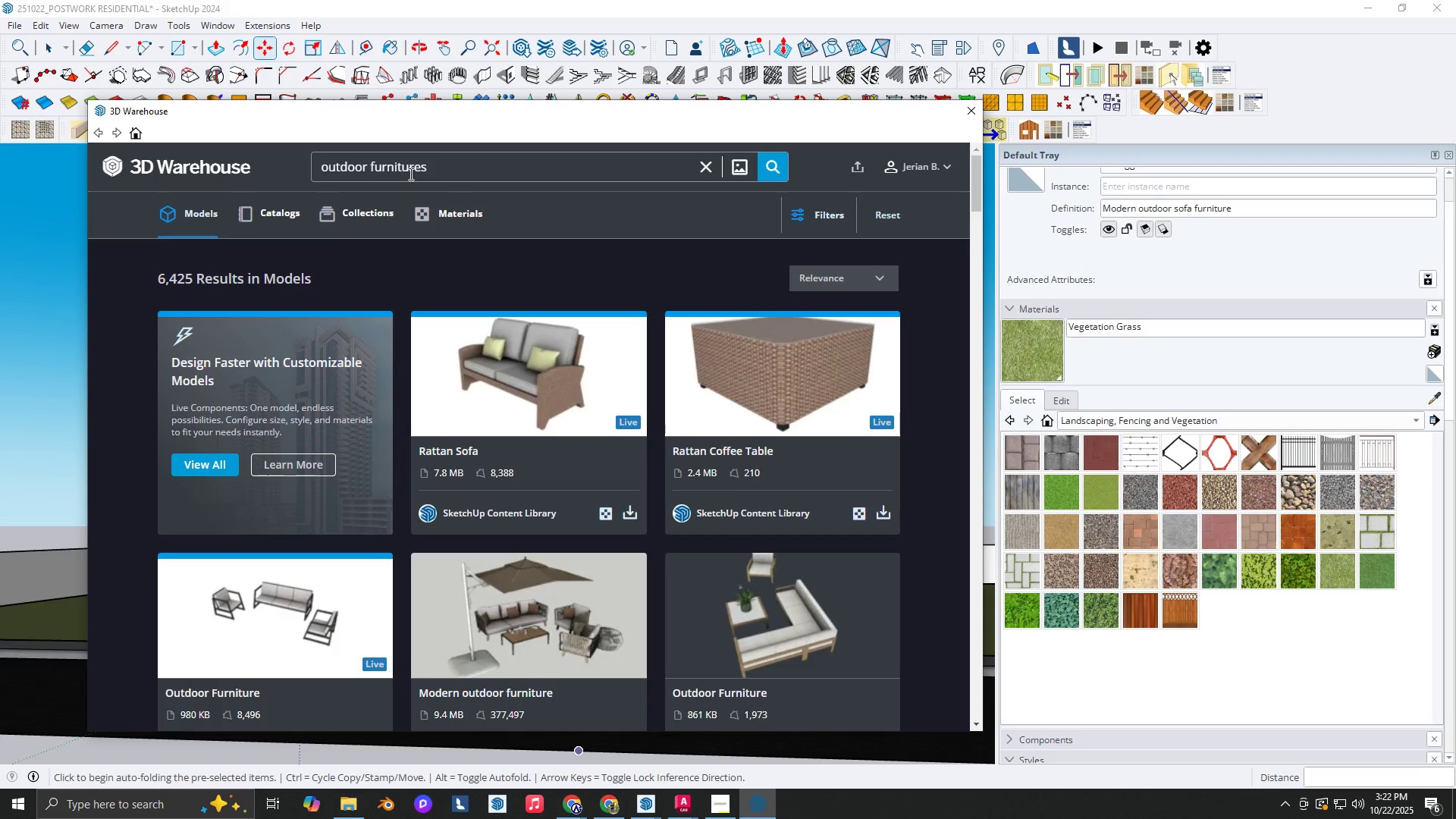 
type(lants)
 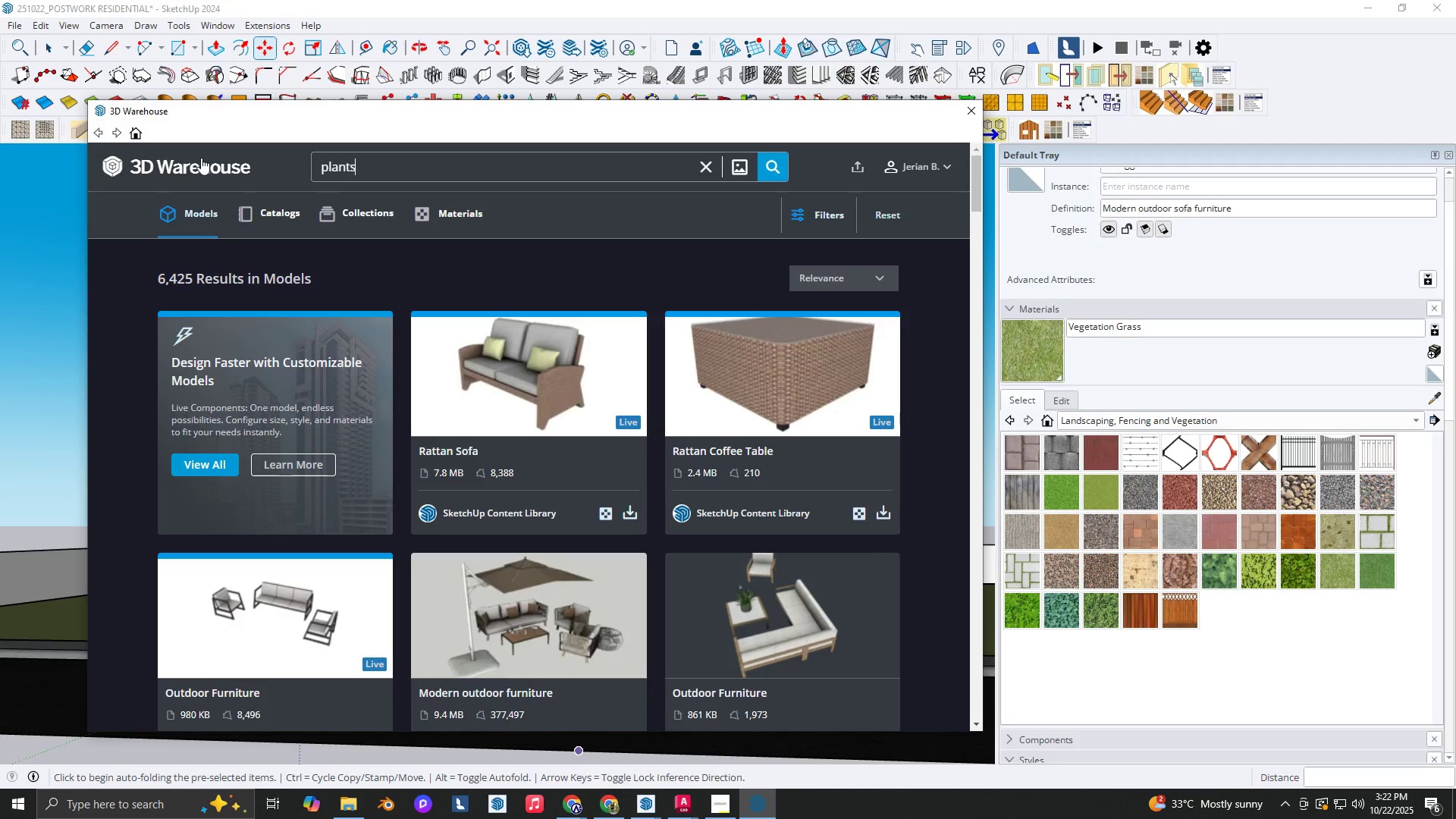 
key(Enter)
 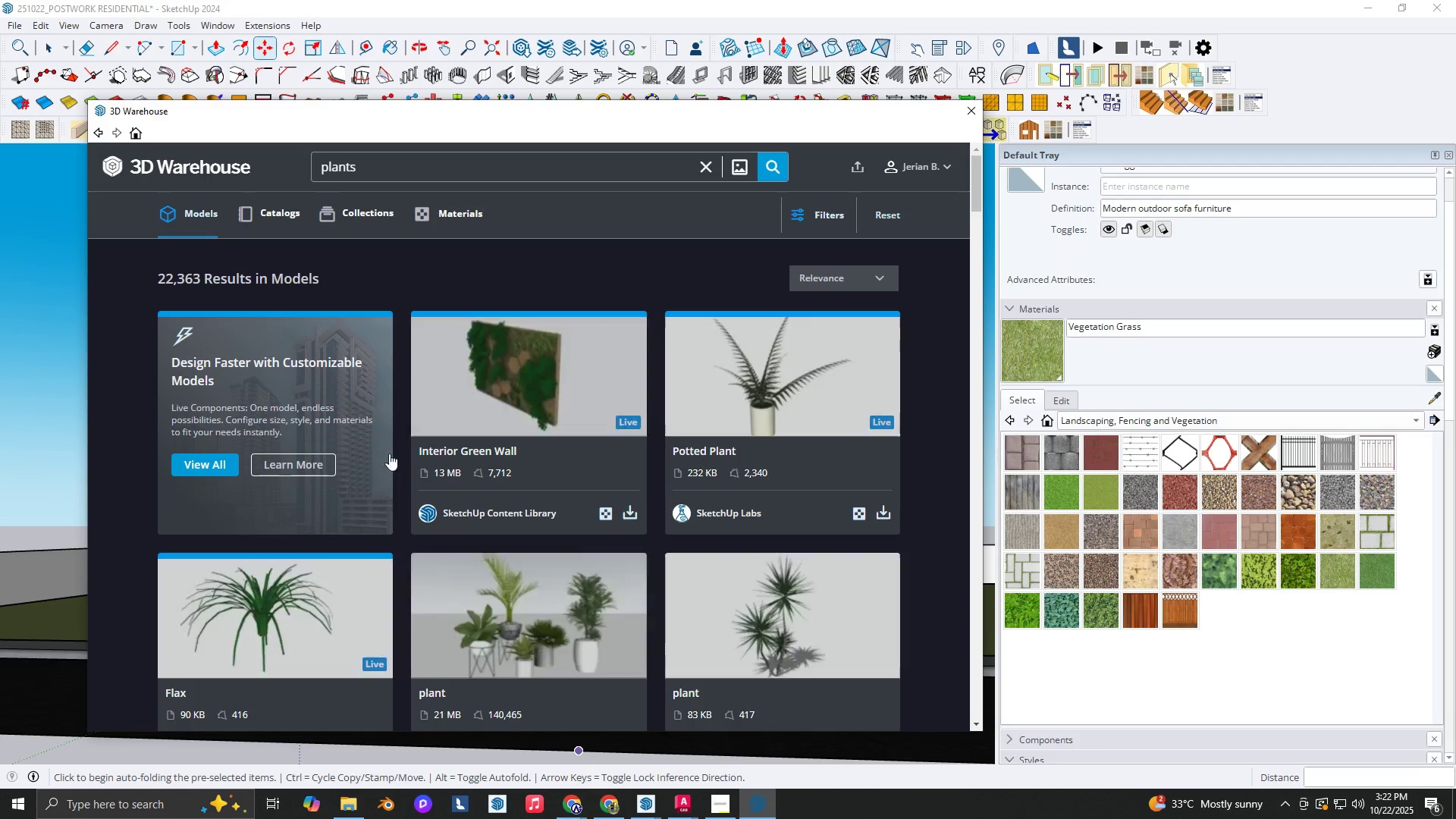 
scroll: coordinate [440, 453], scroll_direction: down, amount: 12.0
 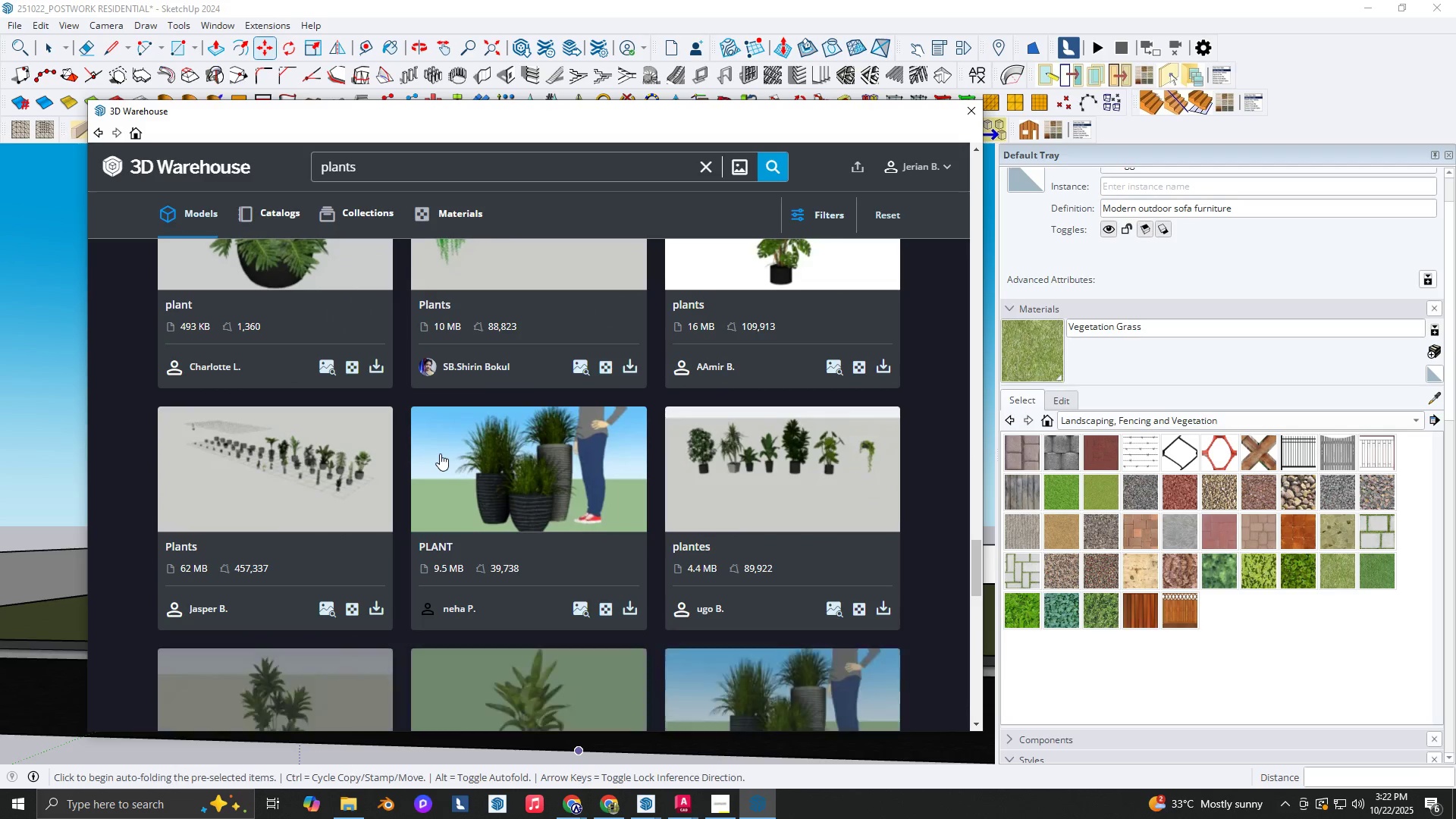 
left_click([488, 714])
 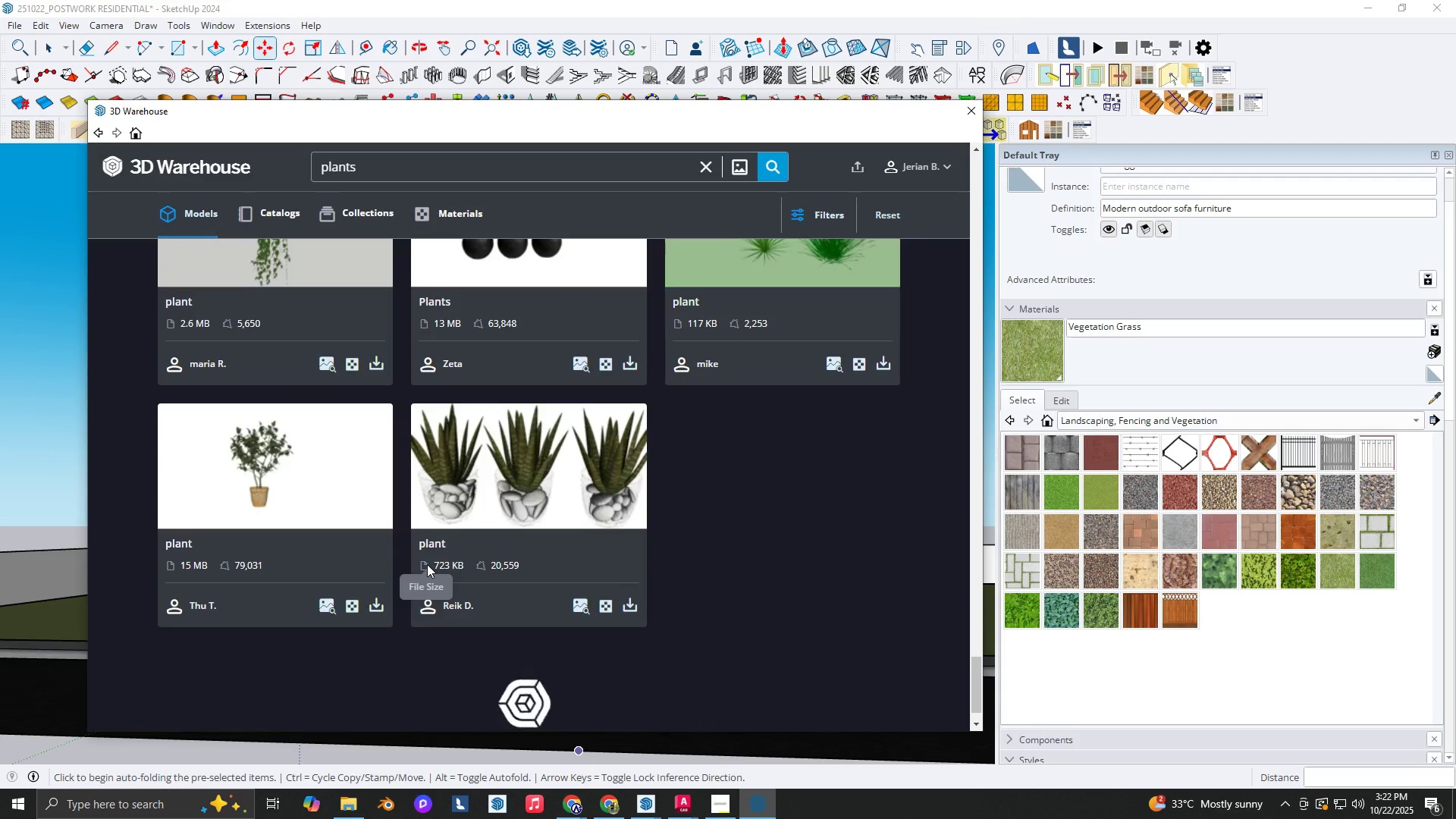 
scroll: coordinate [425, 563], scroll_direction: down, amount: 19.0
 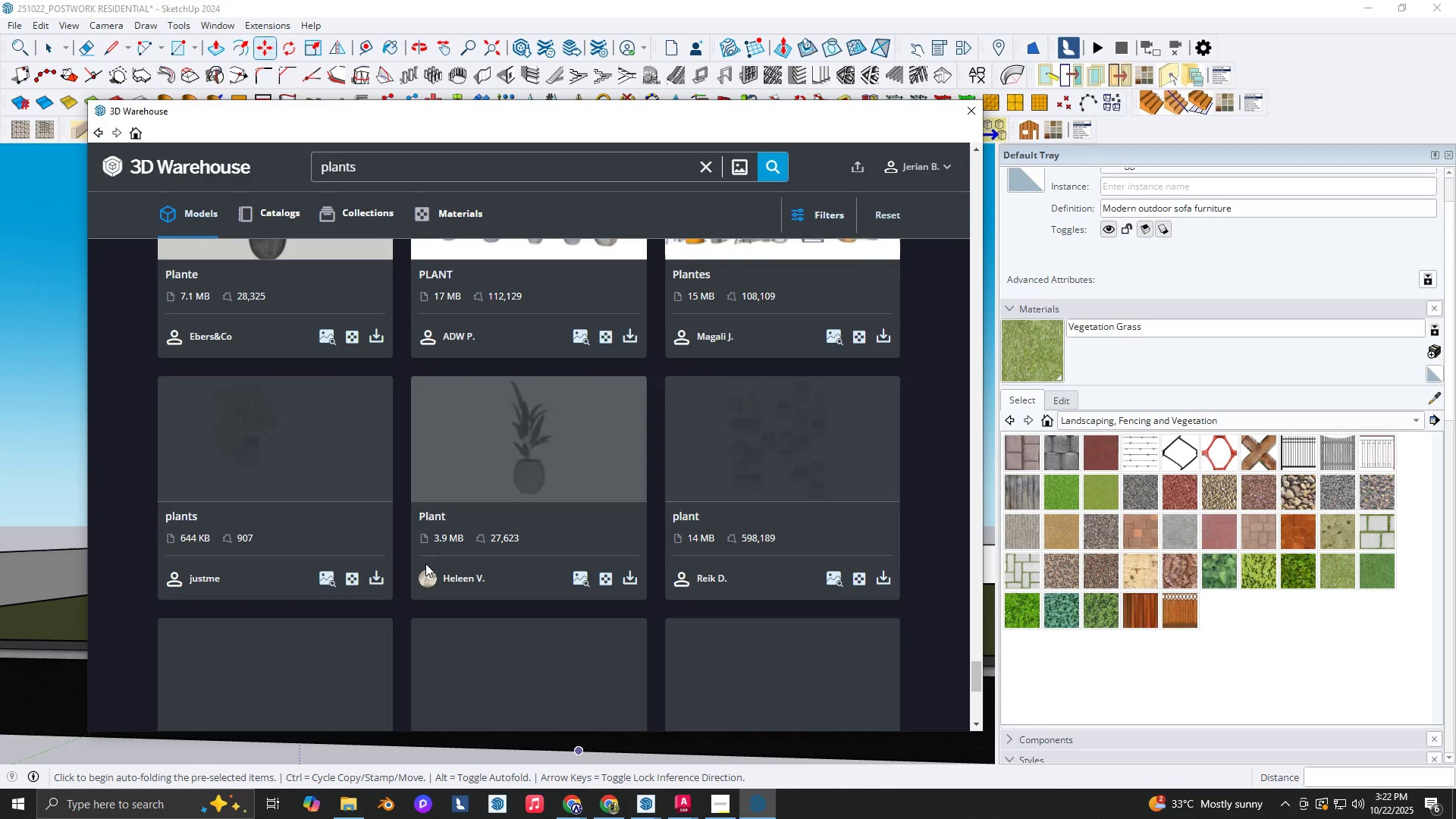 
scroll: coordinate [425, 563], scroll_direction: down, amount: 4.0
 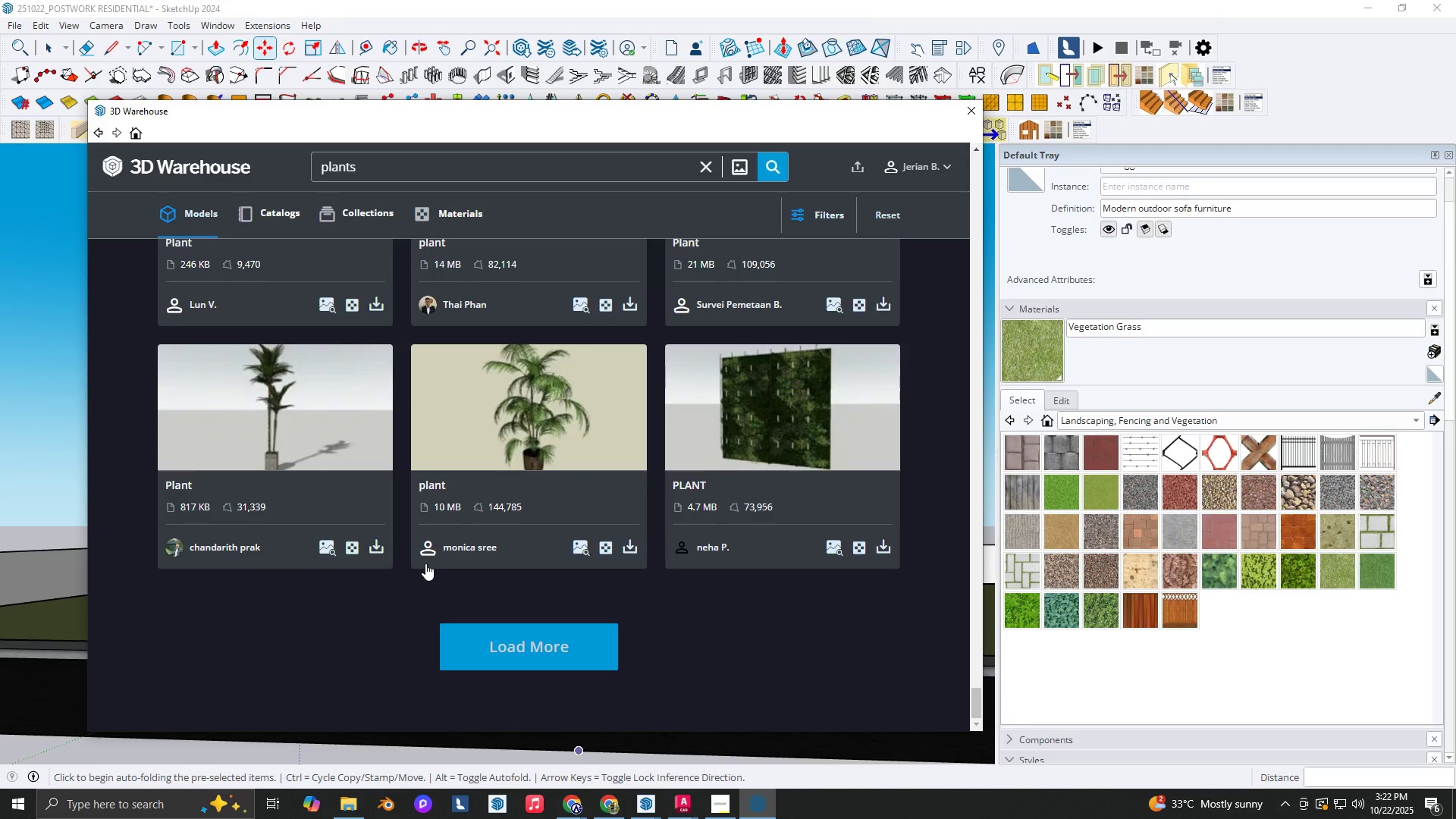 
left_click([479, 649])
 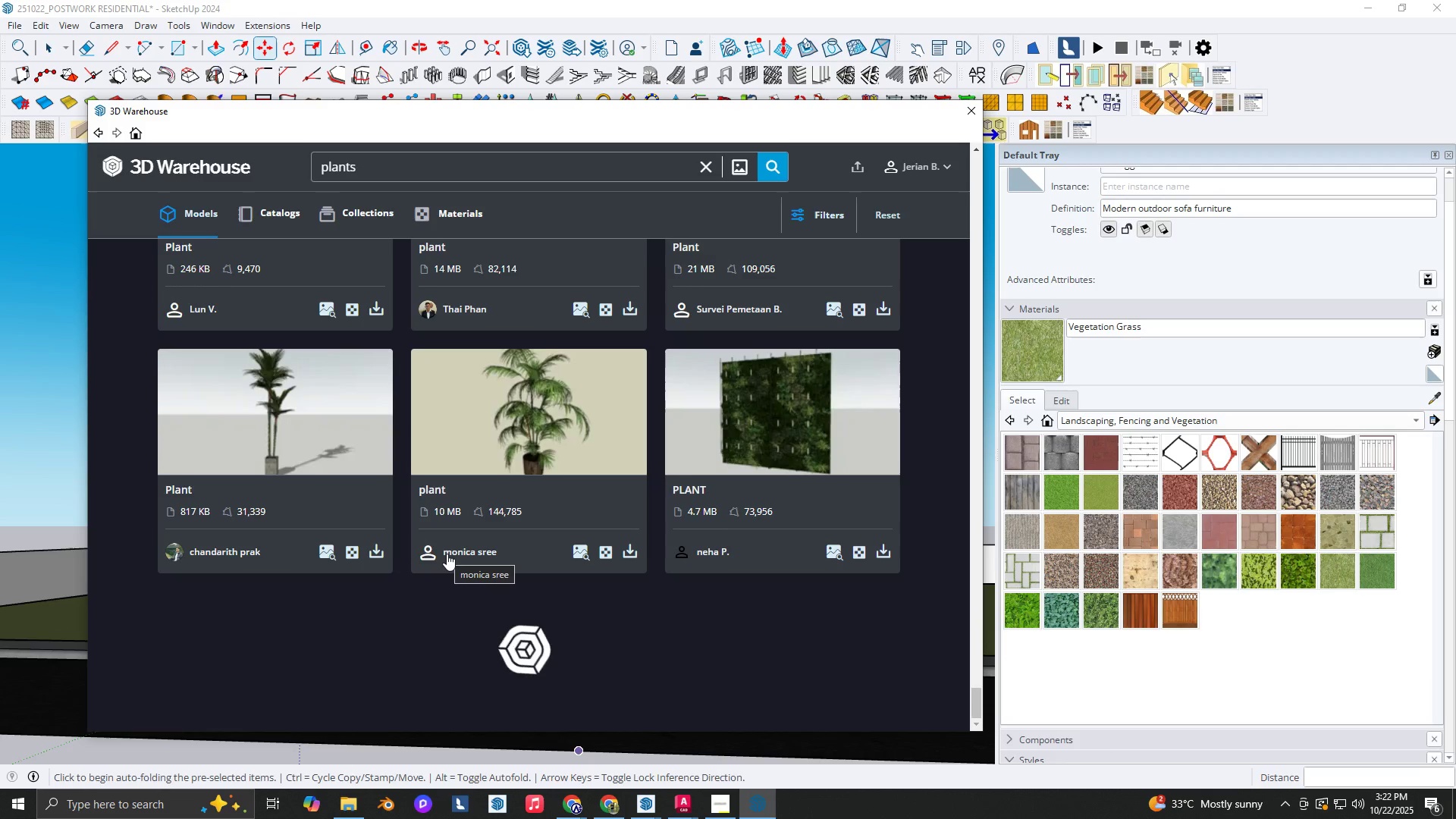 
scroll: coordinate [447, 554], scroll_direction: down, amount: 6.0
 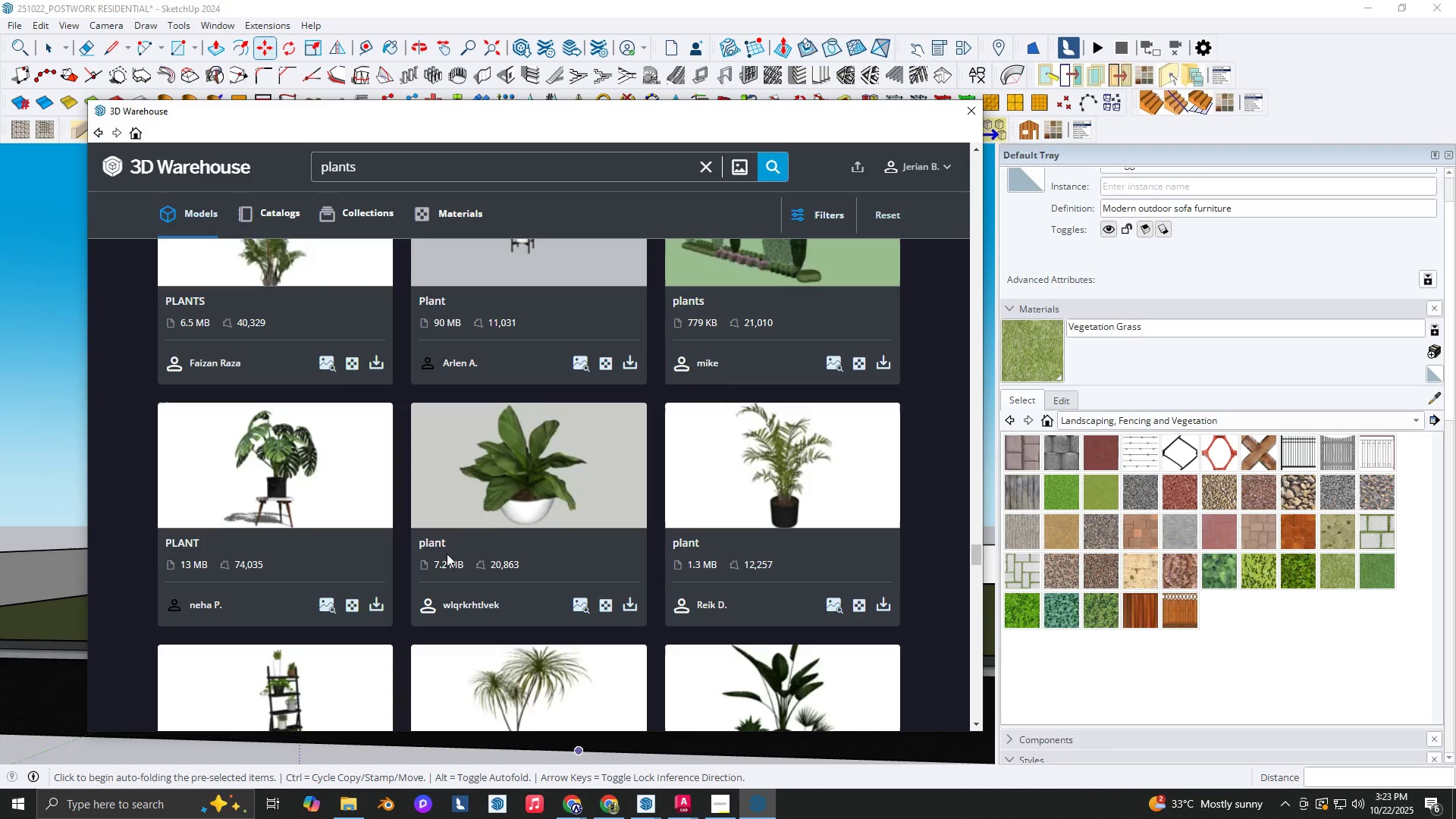 
wait(5.1)
 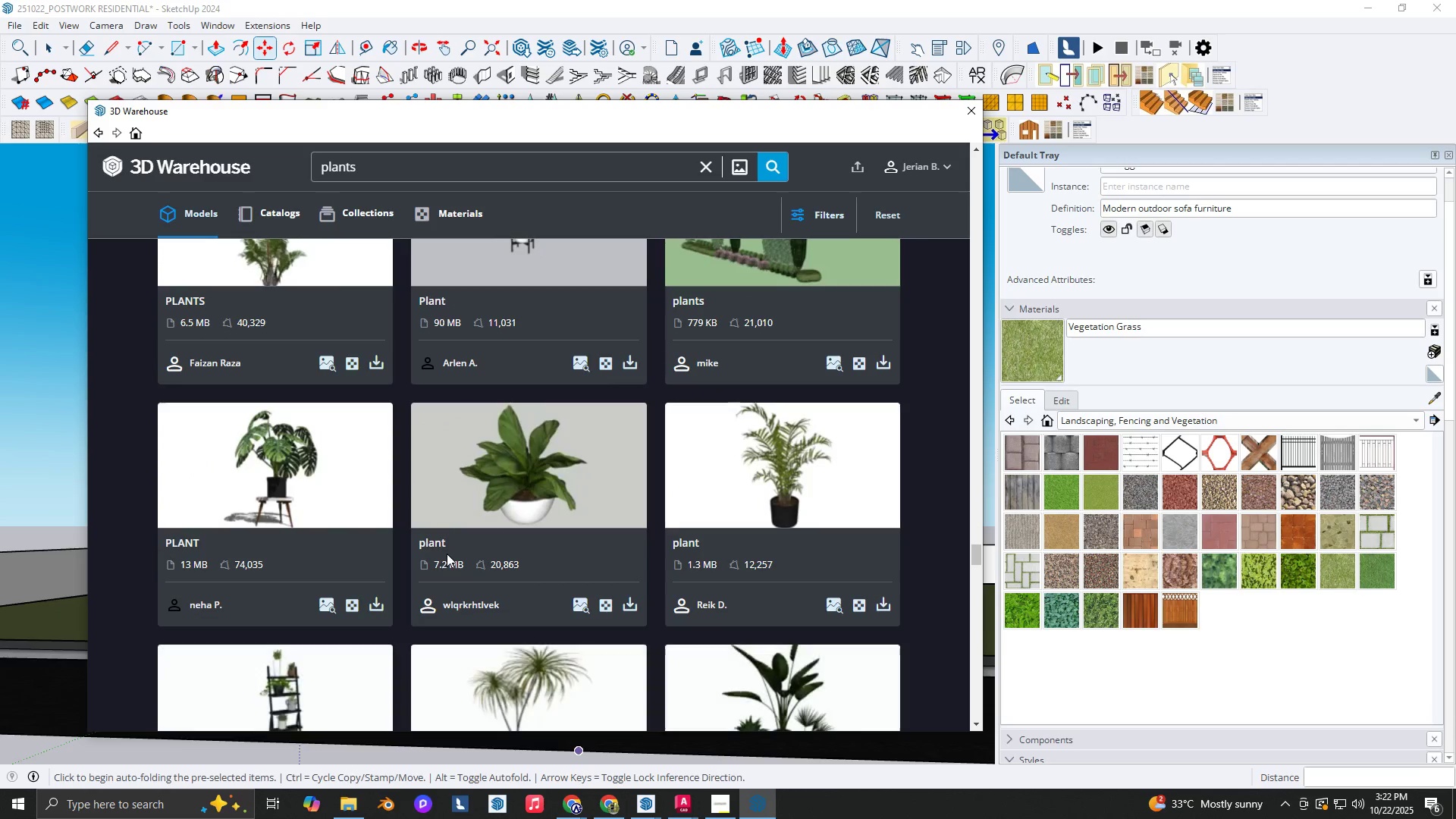 
scroll: coordinate [447, 554], scroll_direction: down, amount: 10.0
 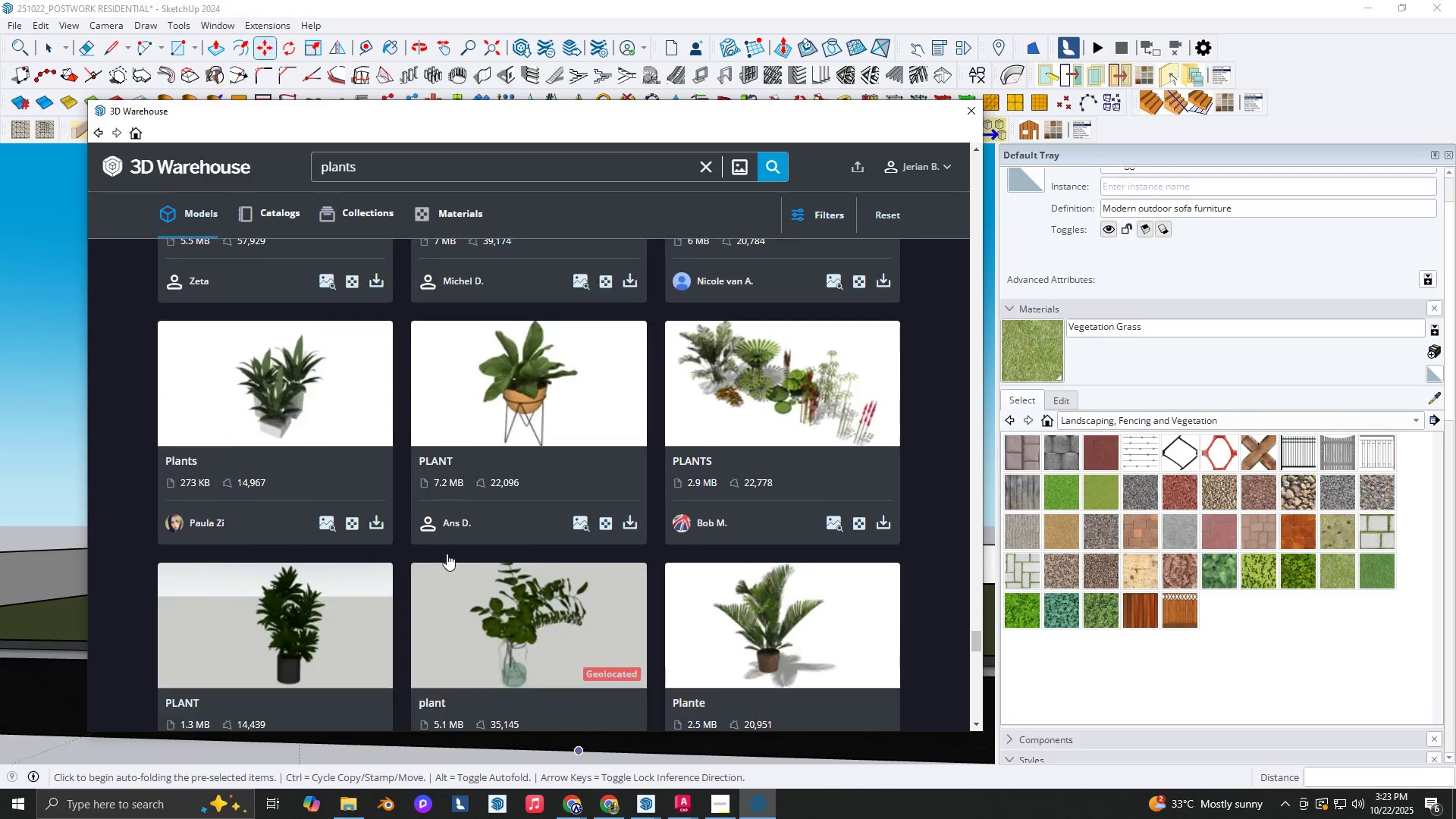 
left_click([426, 174])
 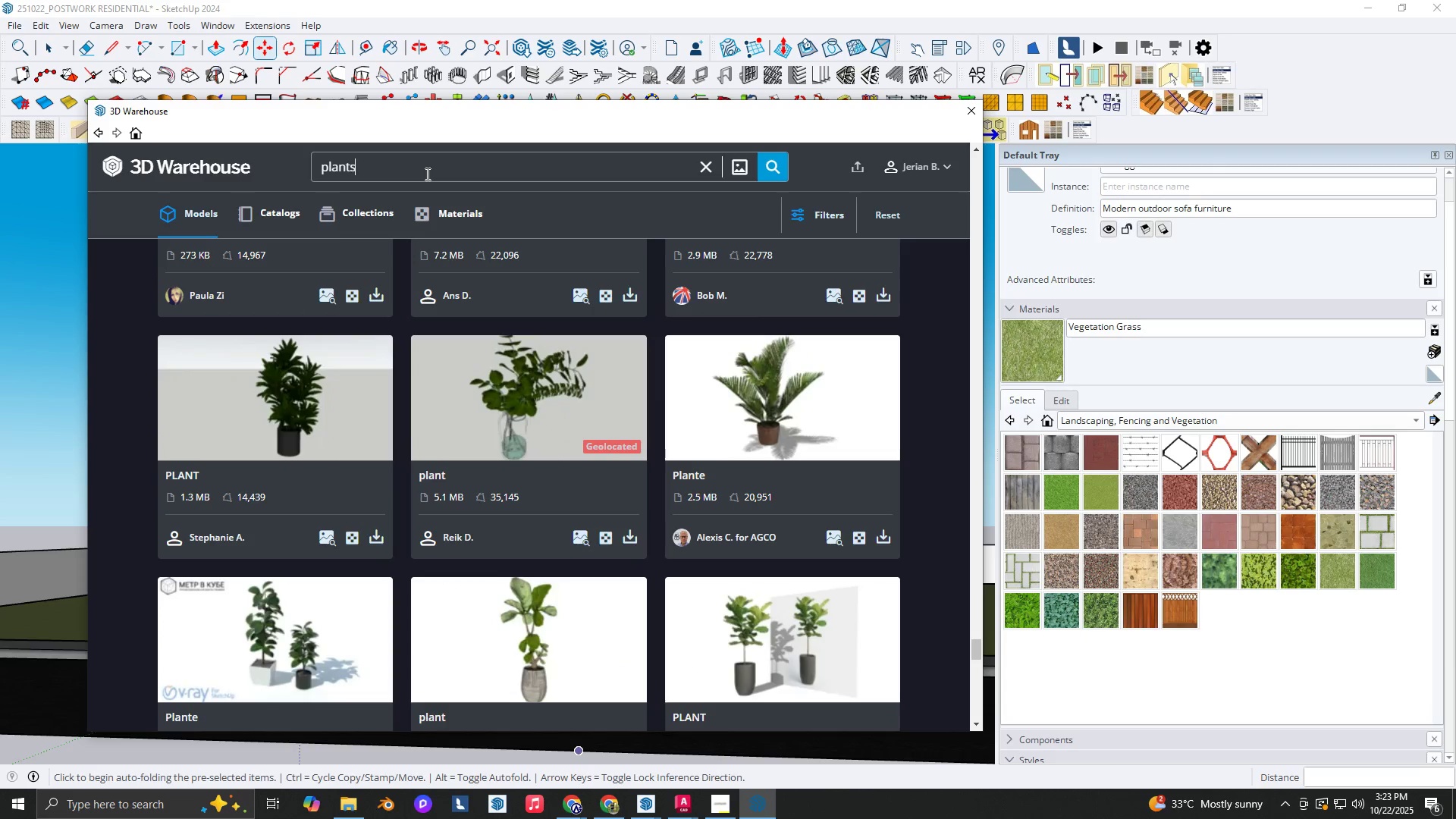 
type( ourdoor)
 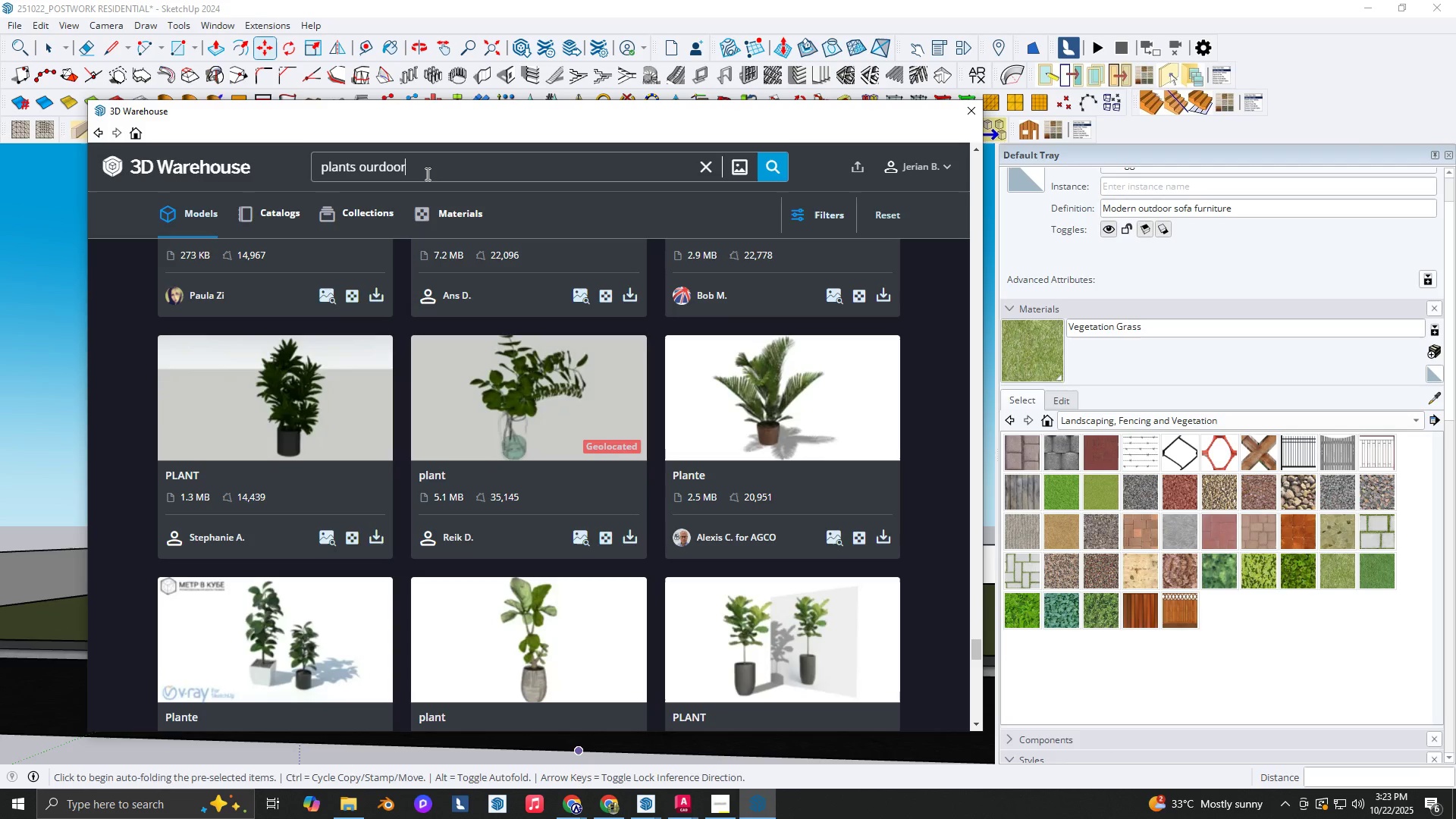 
key(Enter)
 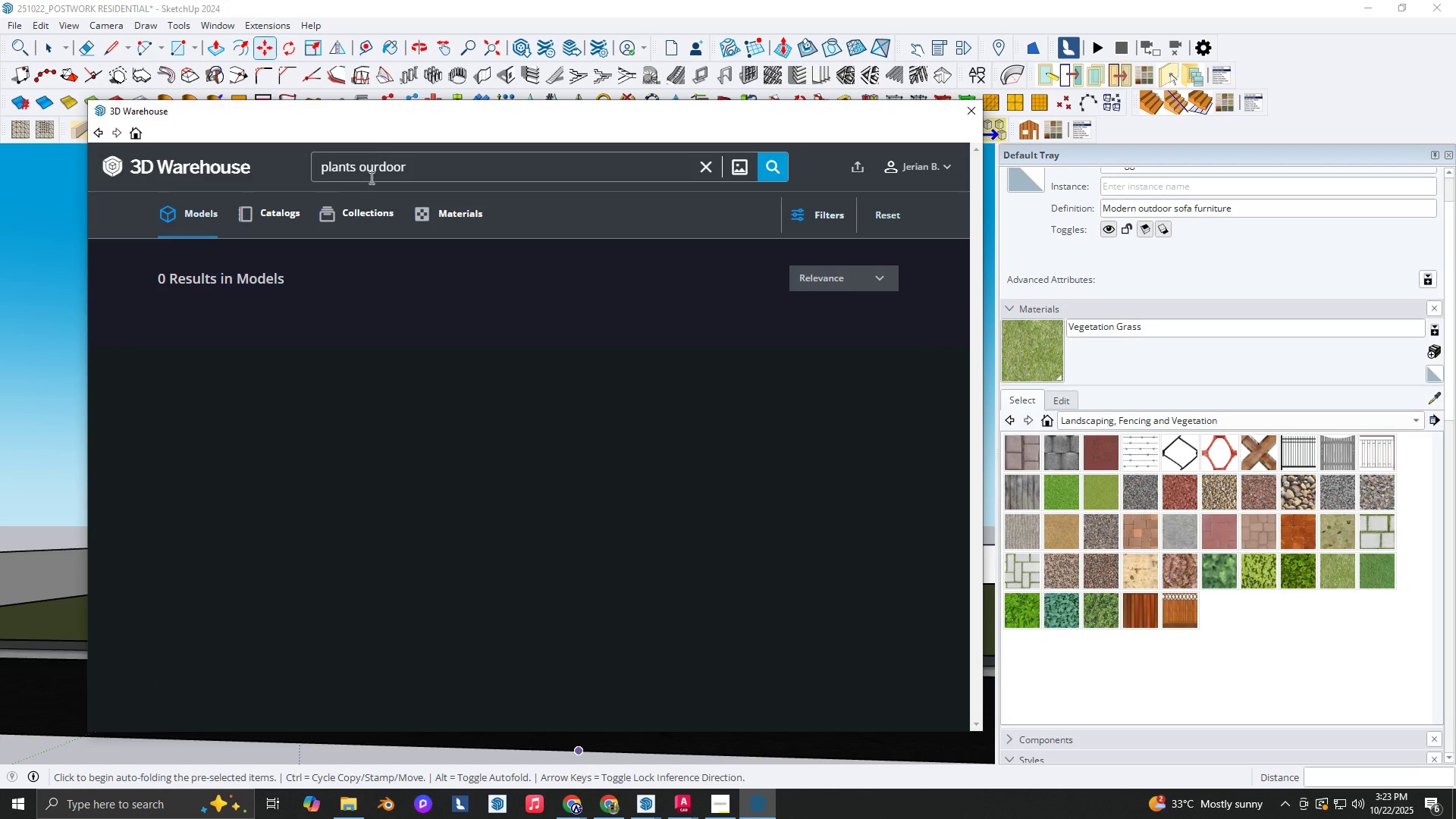 
left_click([379, 169])
 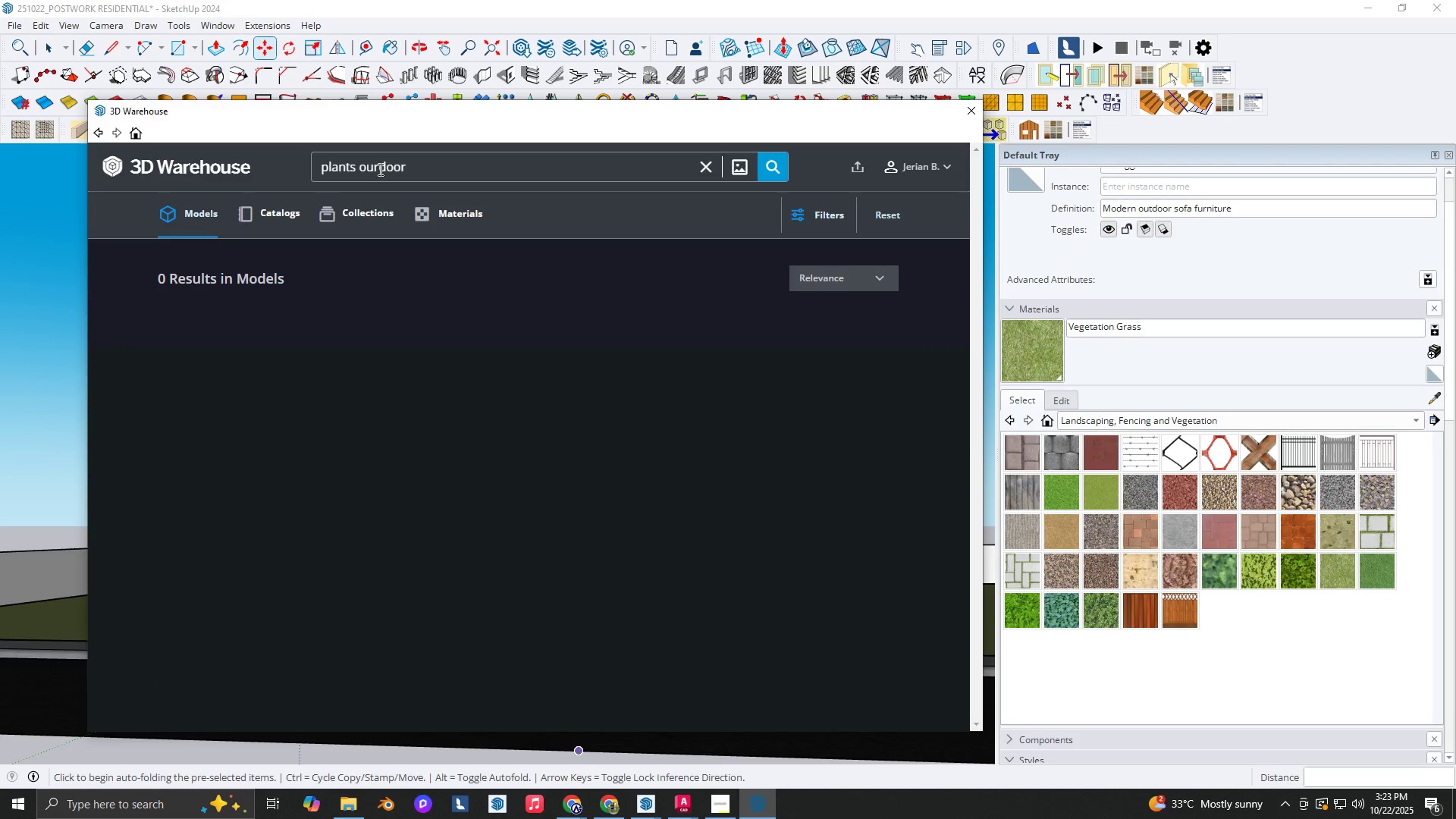 
key(Backspace)
 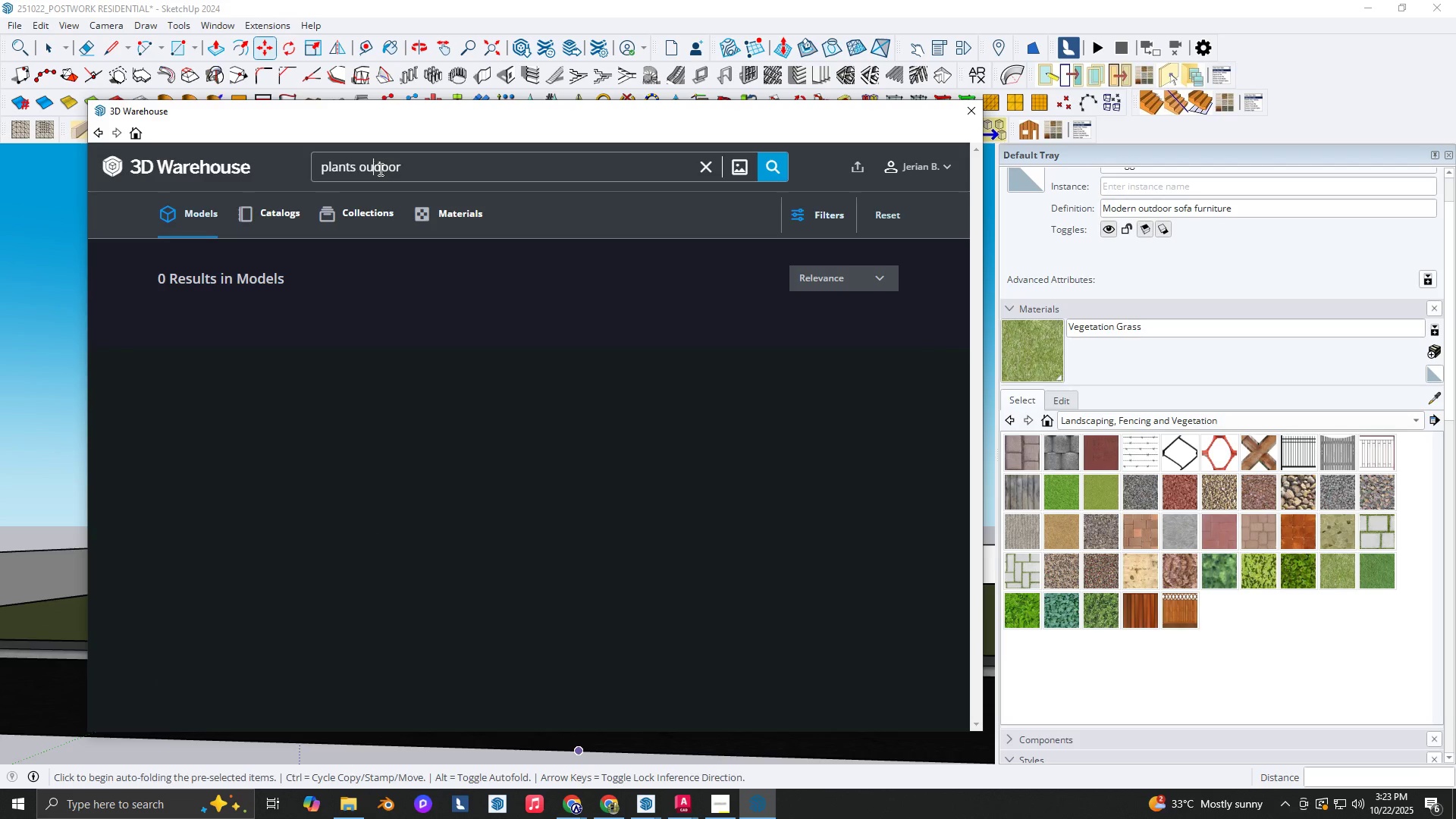 
key(T)
 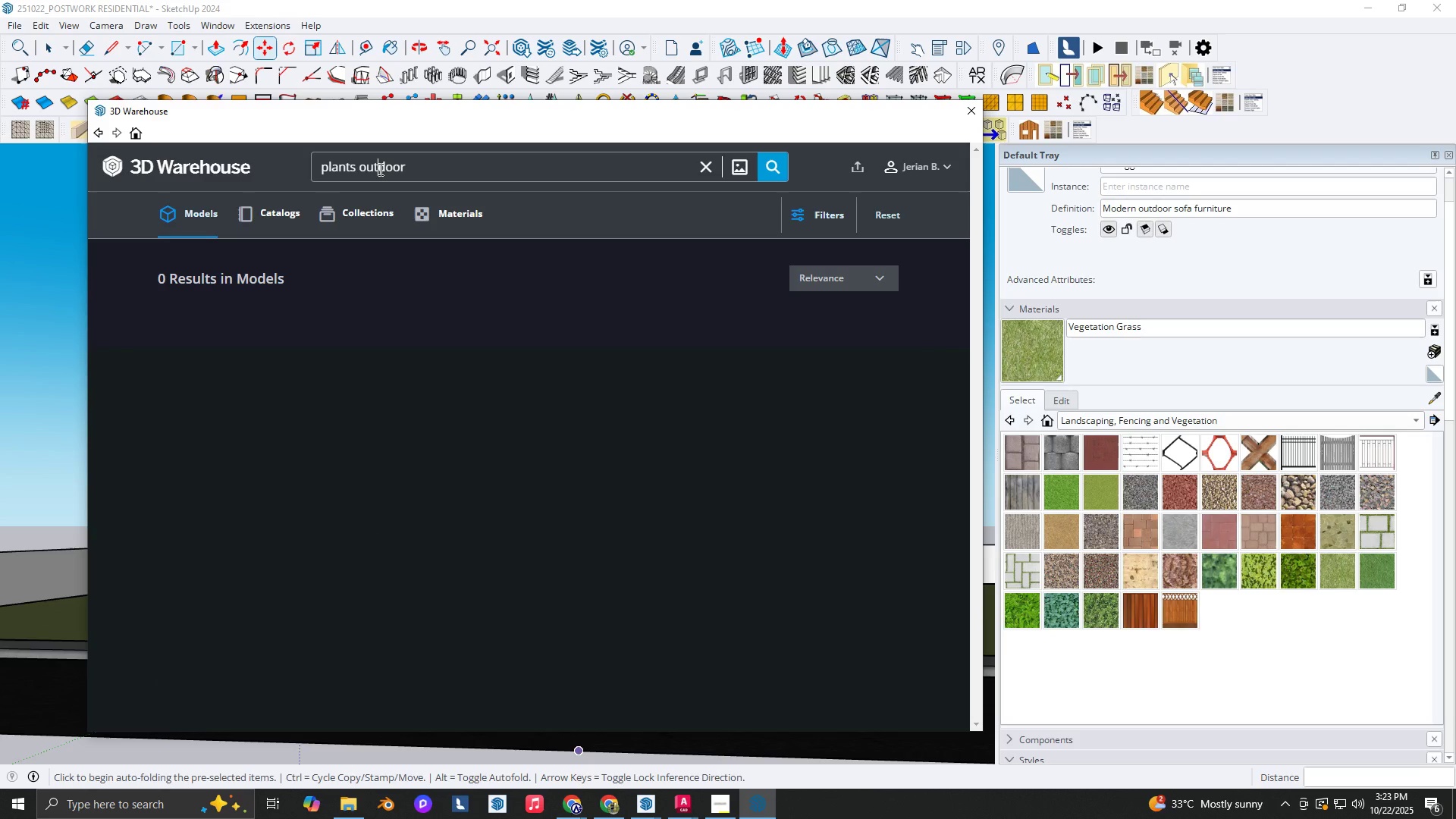 
key(Enter)
 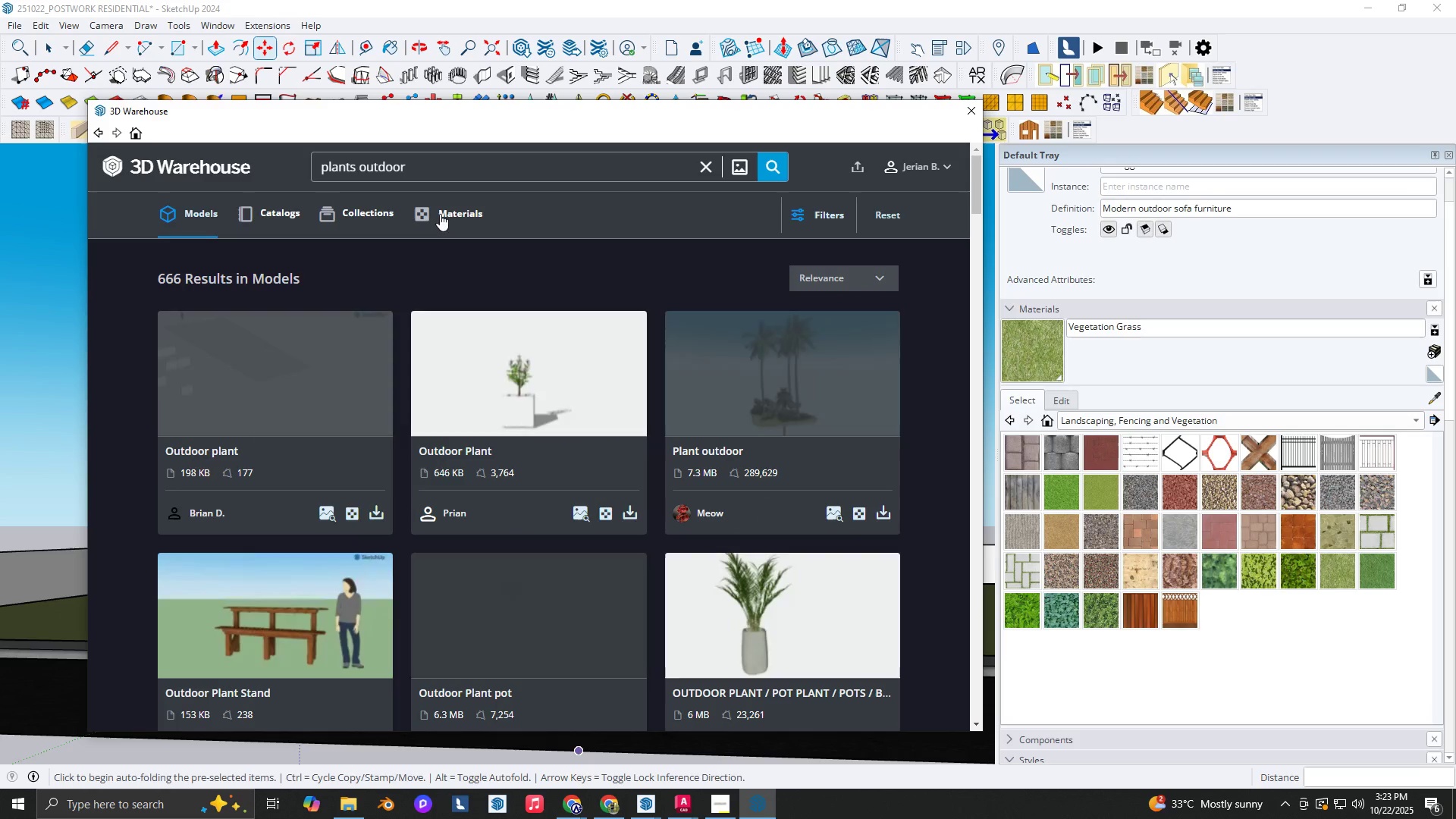 
scroll: coordinate [599, 358], scroll_direction: down, amount: 11.0
 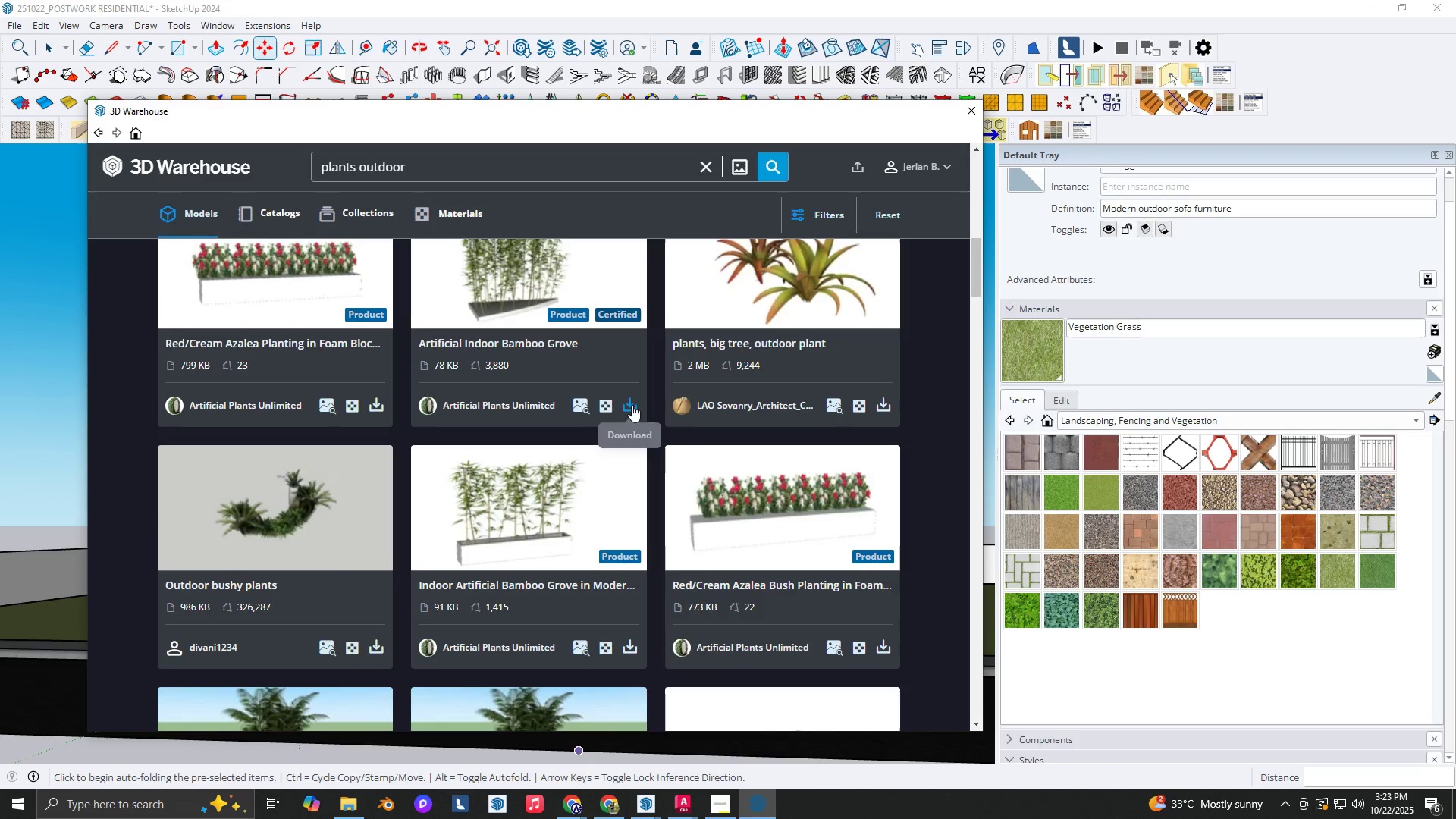 
left_click([632, 405])
 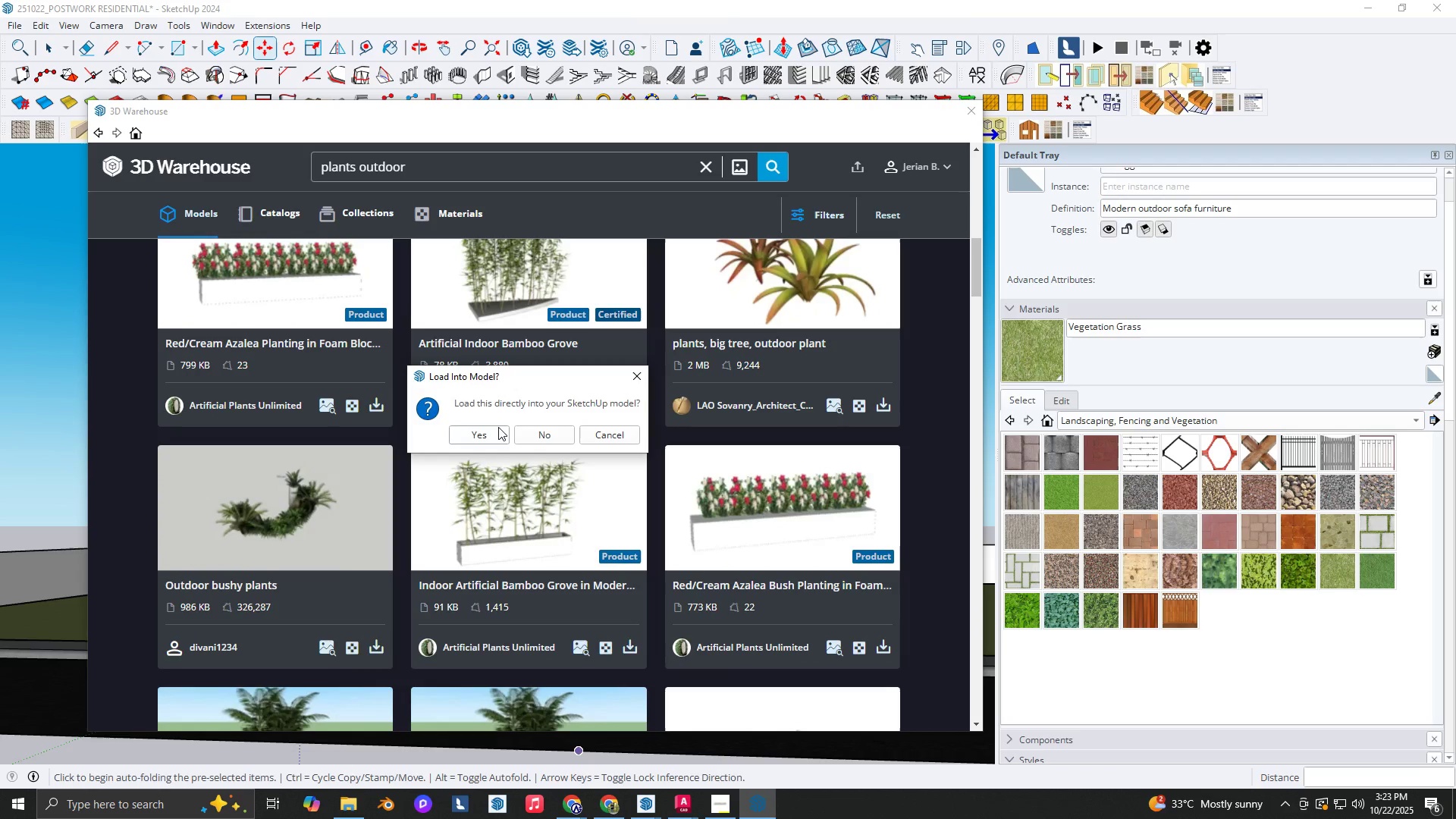 
left_click([497, 427])
 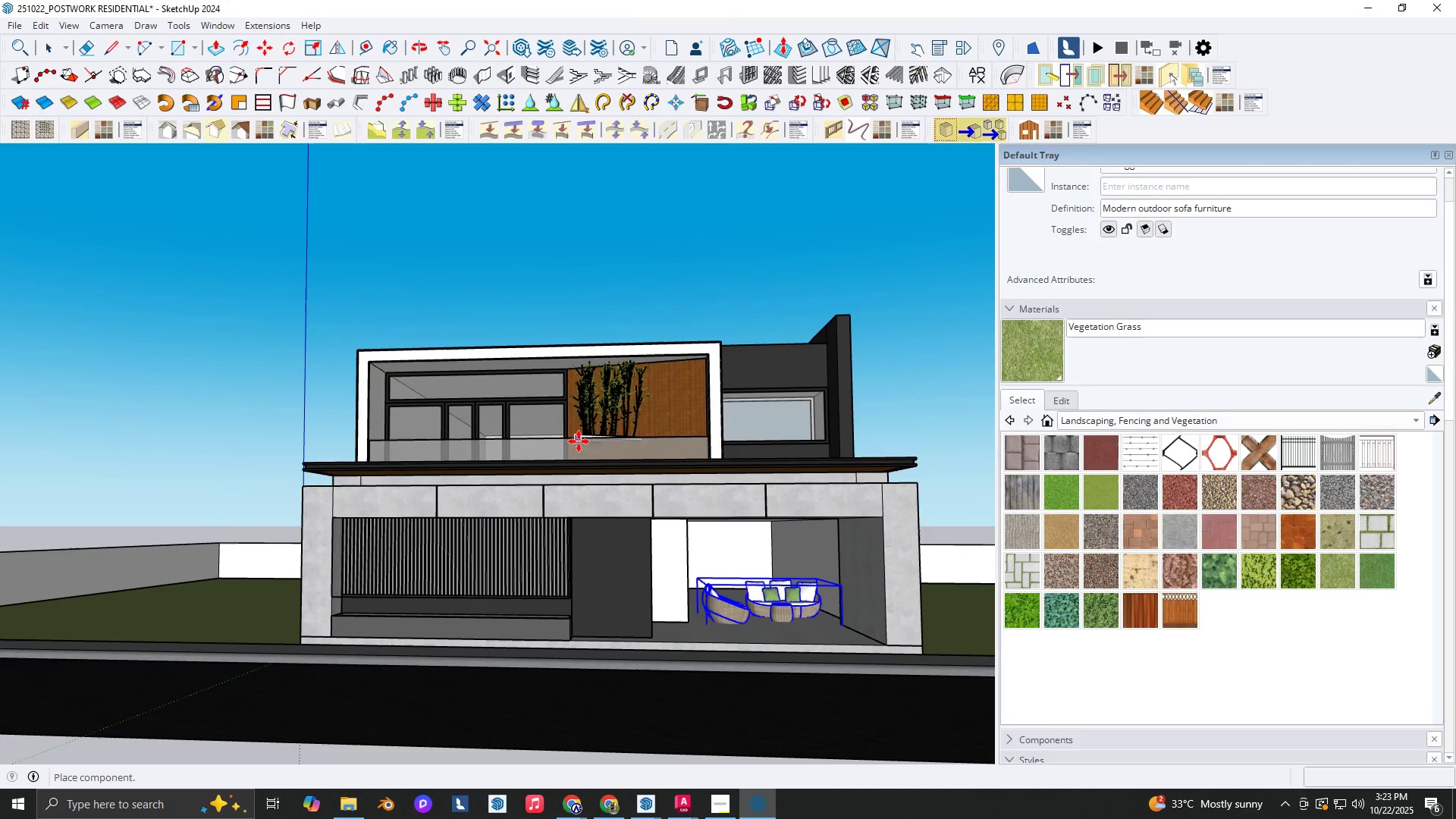 
scroll: coordinate [383, 592], scroll_direction: up, amount: 7.0
 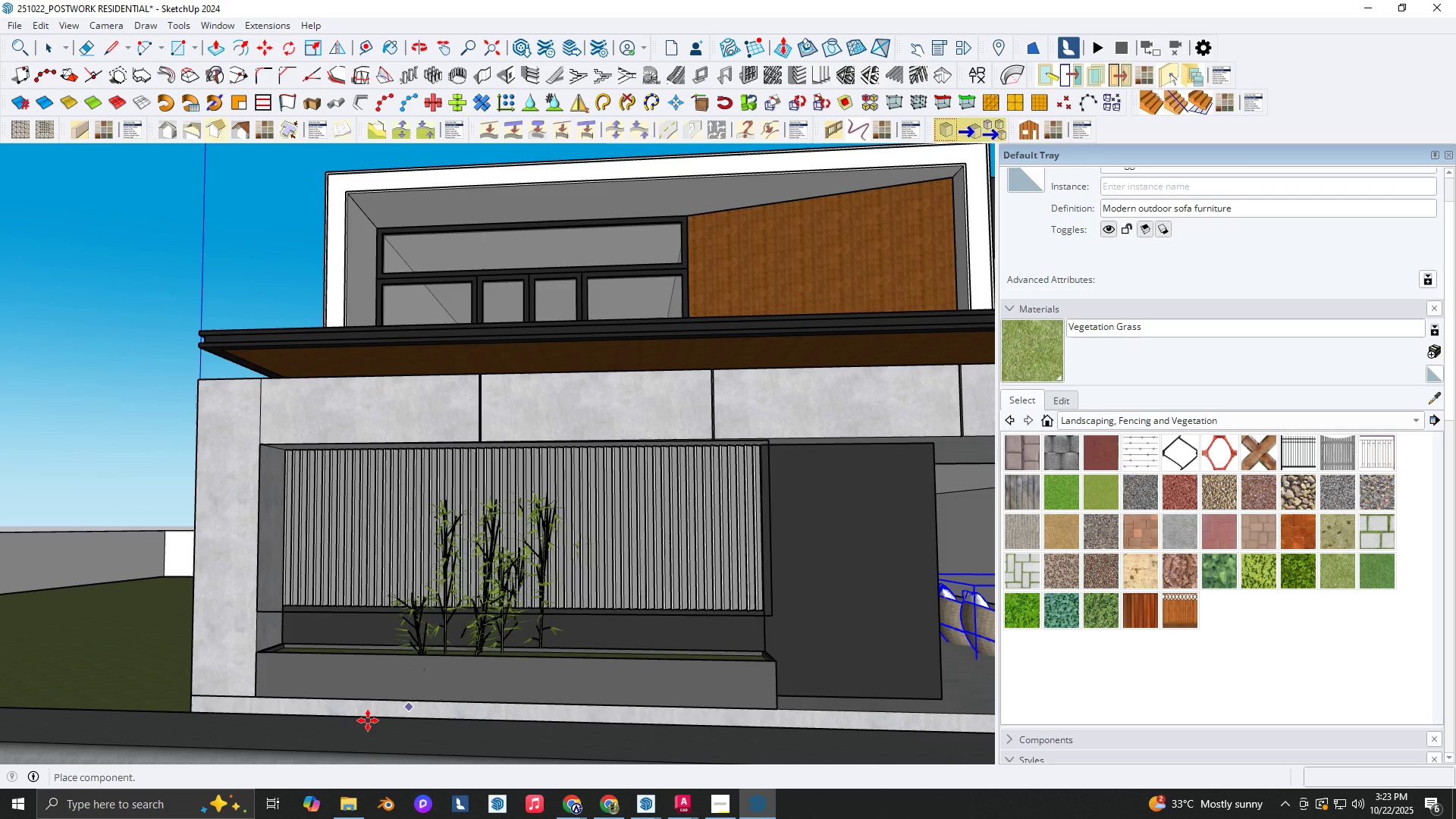 
hold_key(key=ShiftLeft, duration=0.31)
scroll: coordinate [358, 655], scroll_direction: up, amount: 1.0
 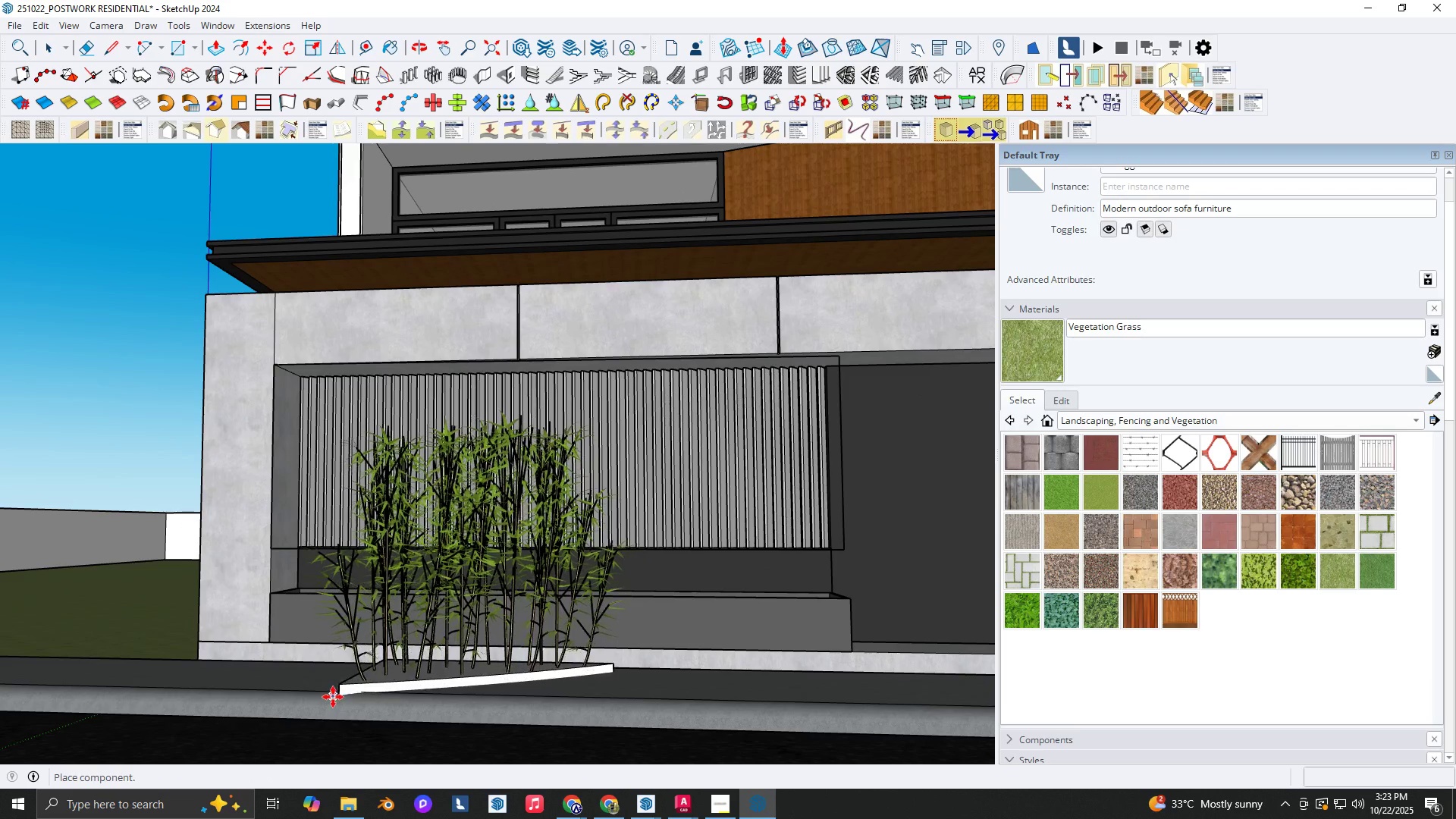 
left_click([333, 695])
 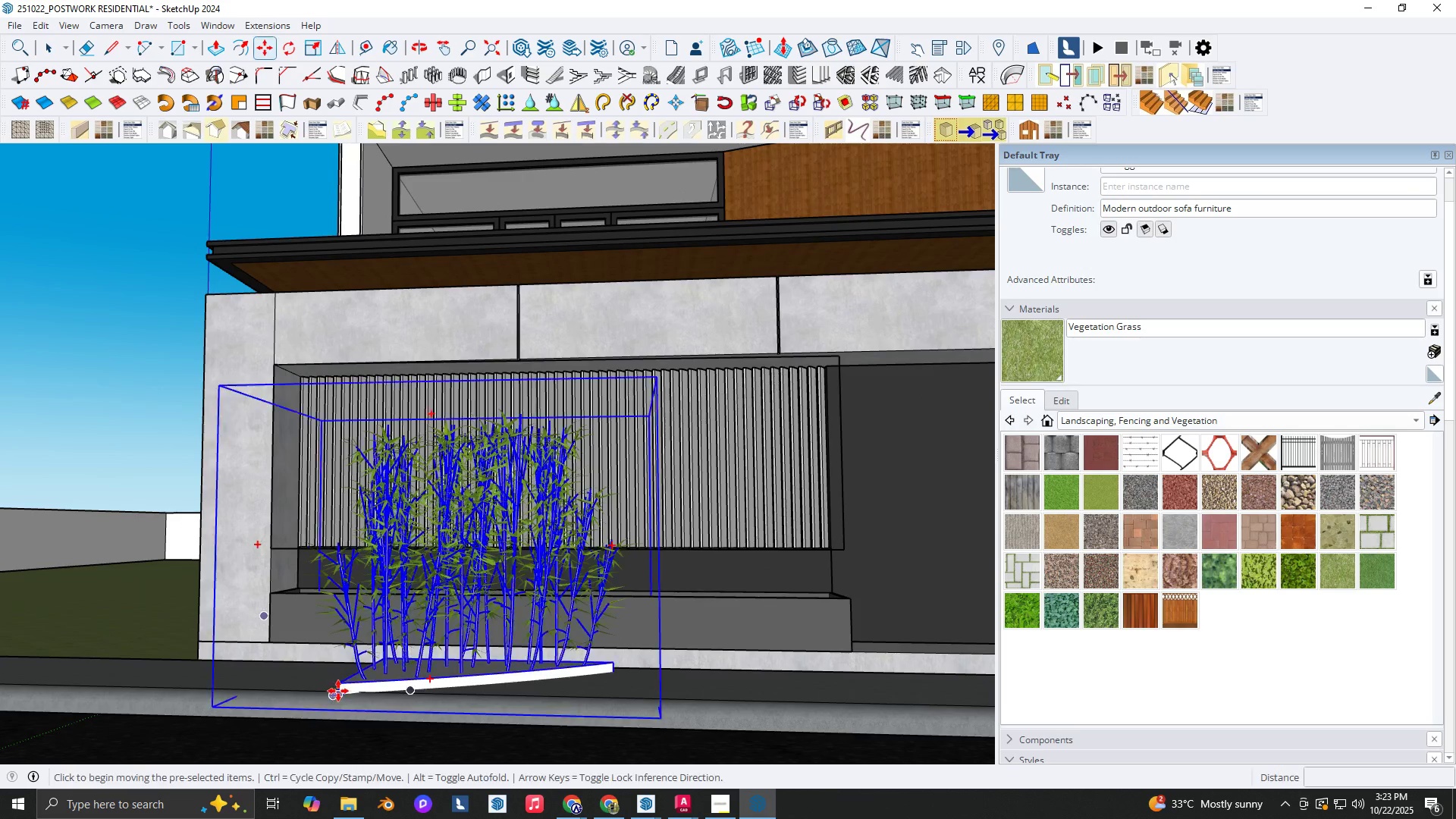 
scroll: coordinate [338, 691], scroll_direction: up, amount: 3.0
 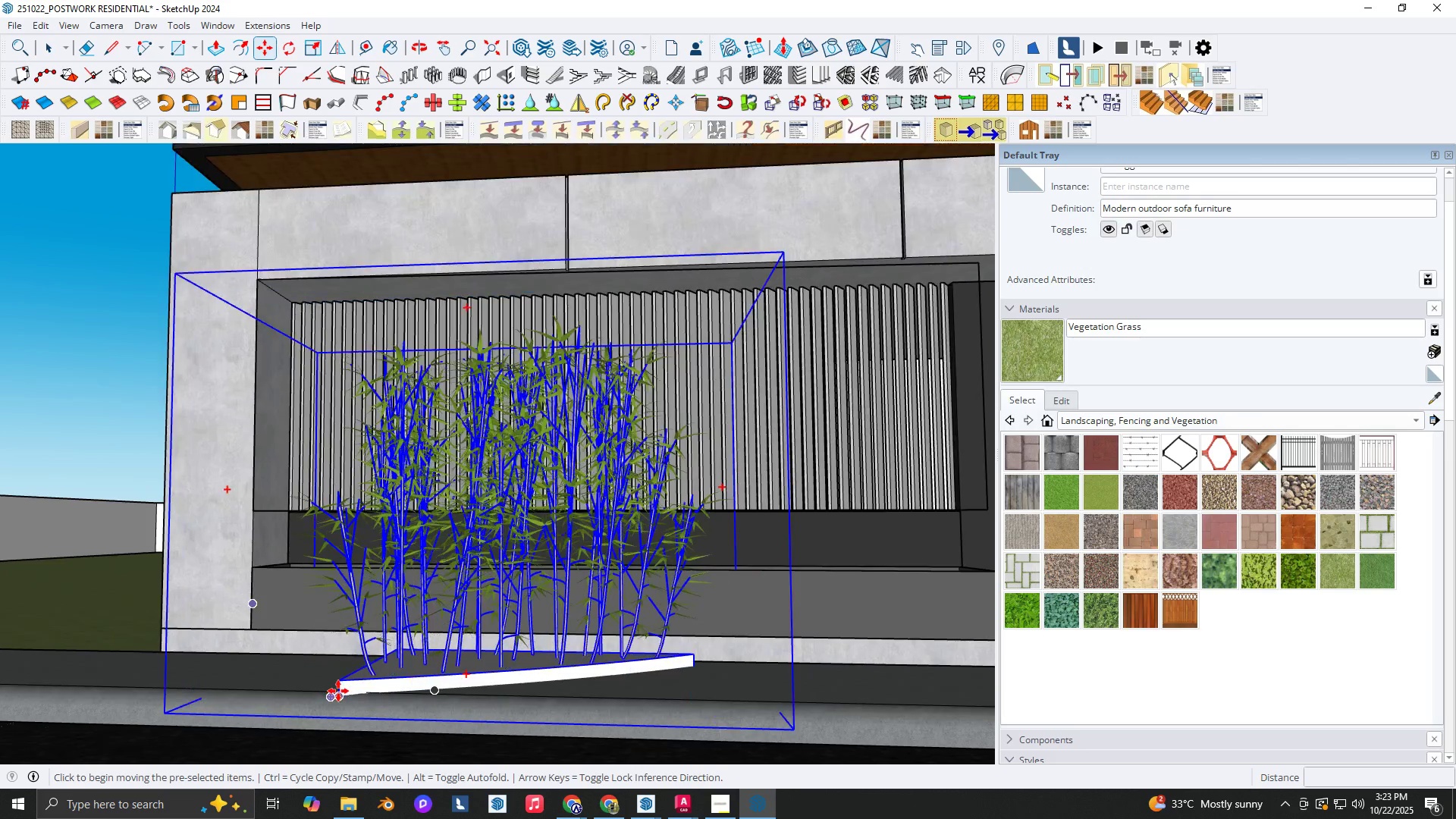 
key(Space)
 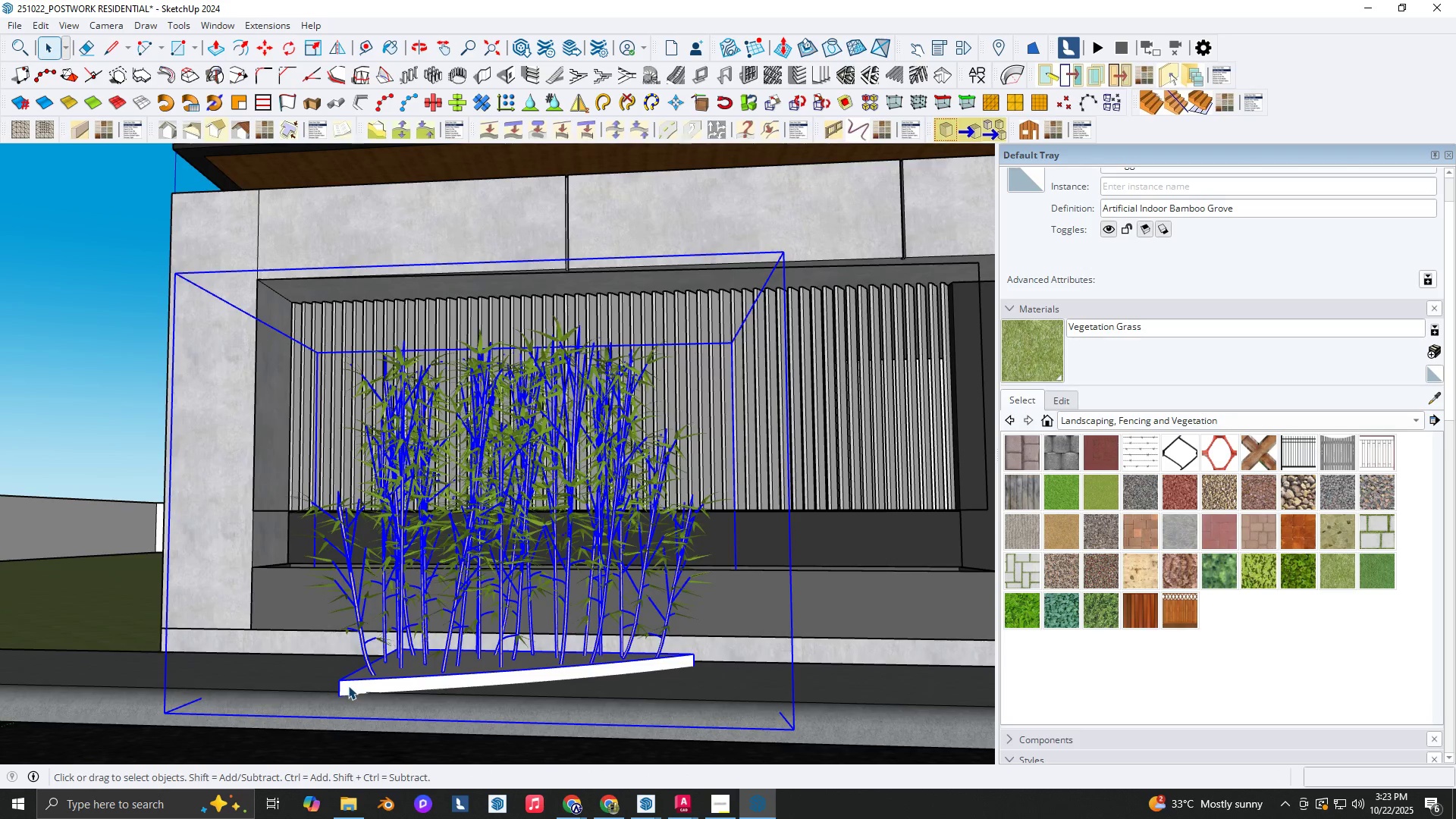 
double_click([348, 686])
 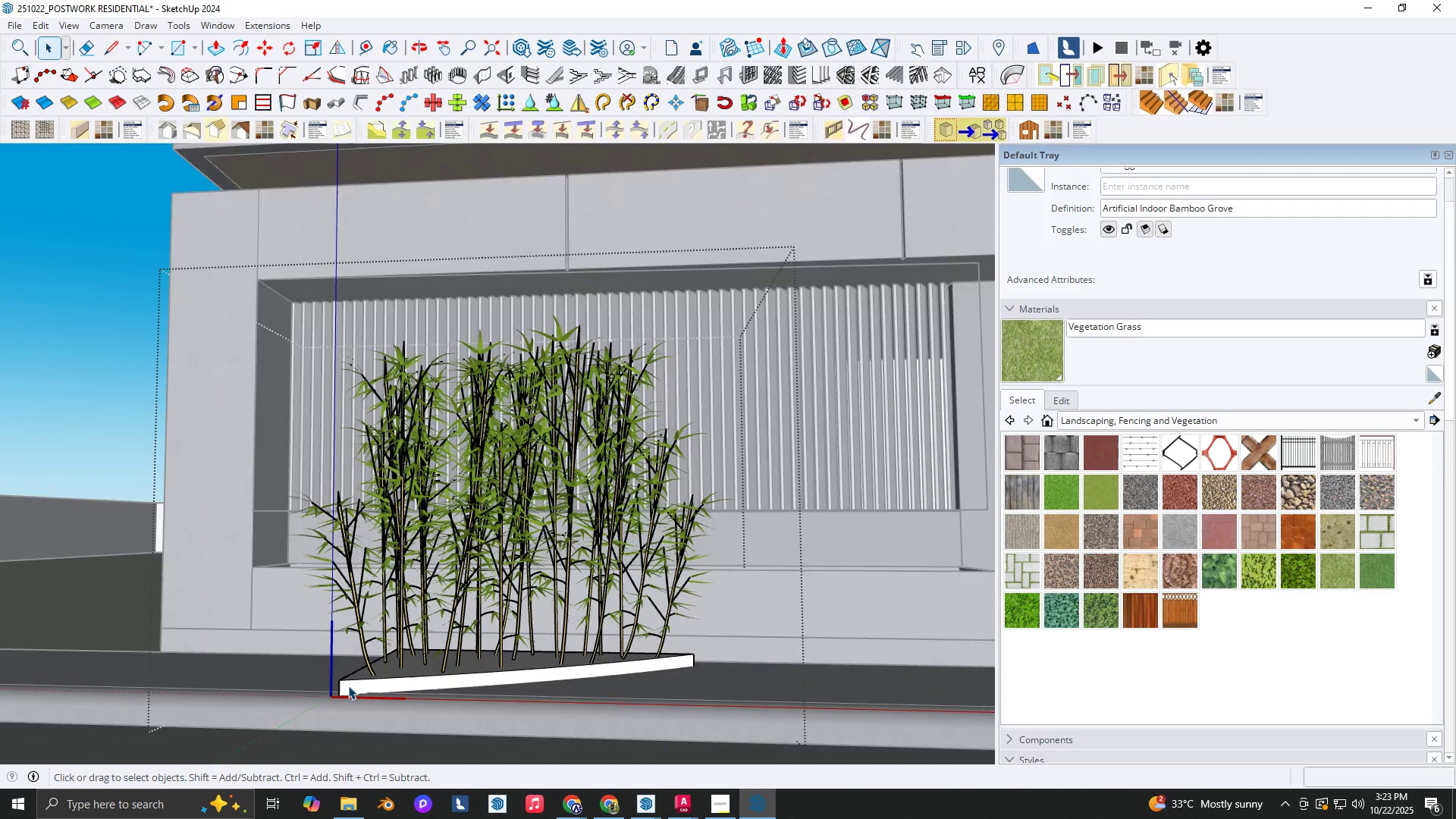 
key(Backquote)
 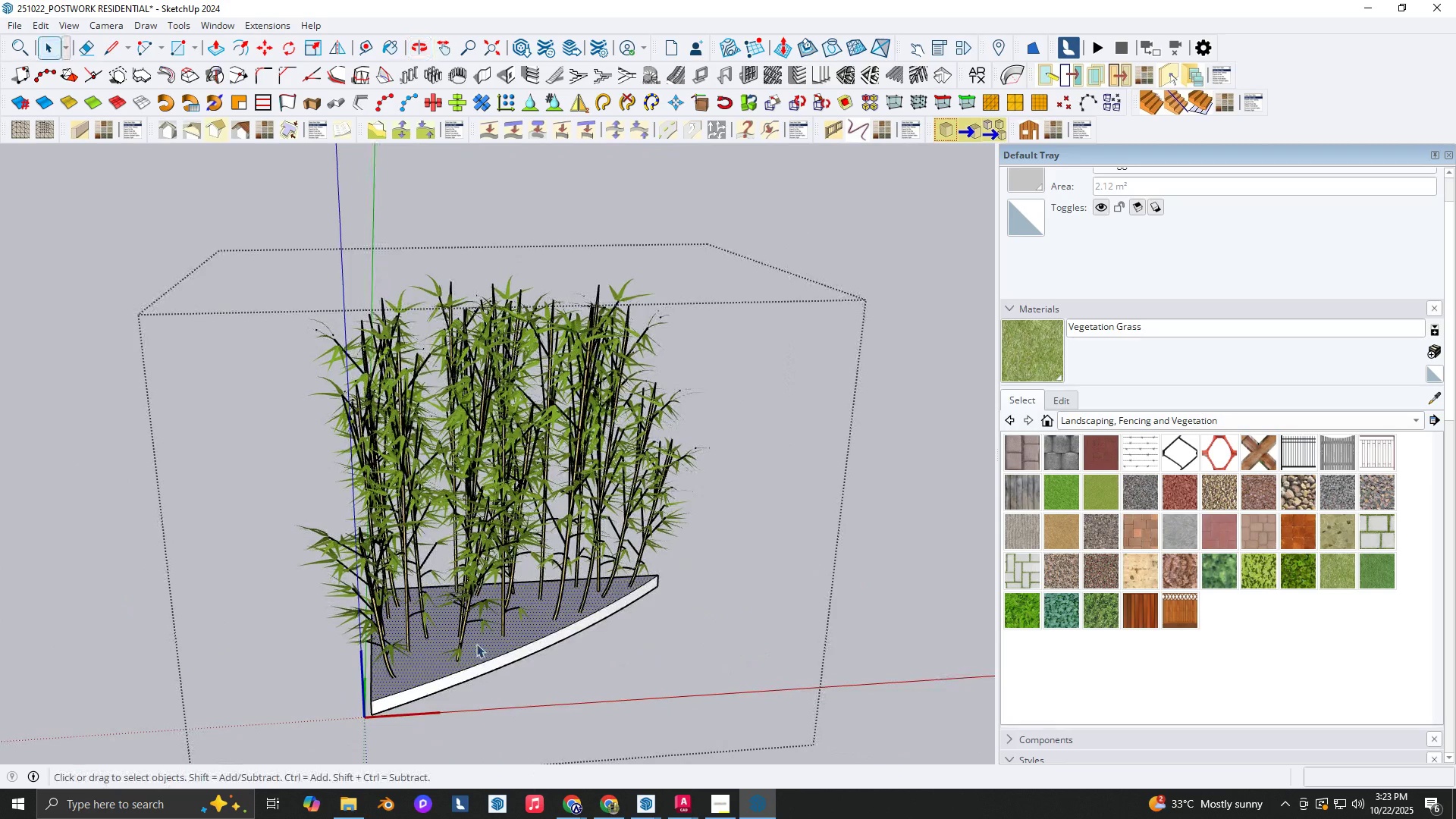 
scroll: coordinate [449, 540], scroll_direction: up, amount: 2.0
 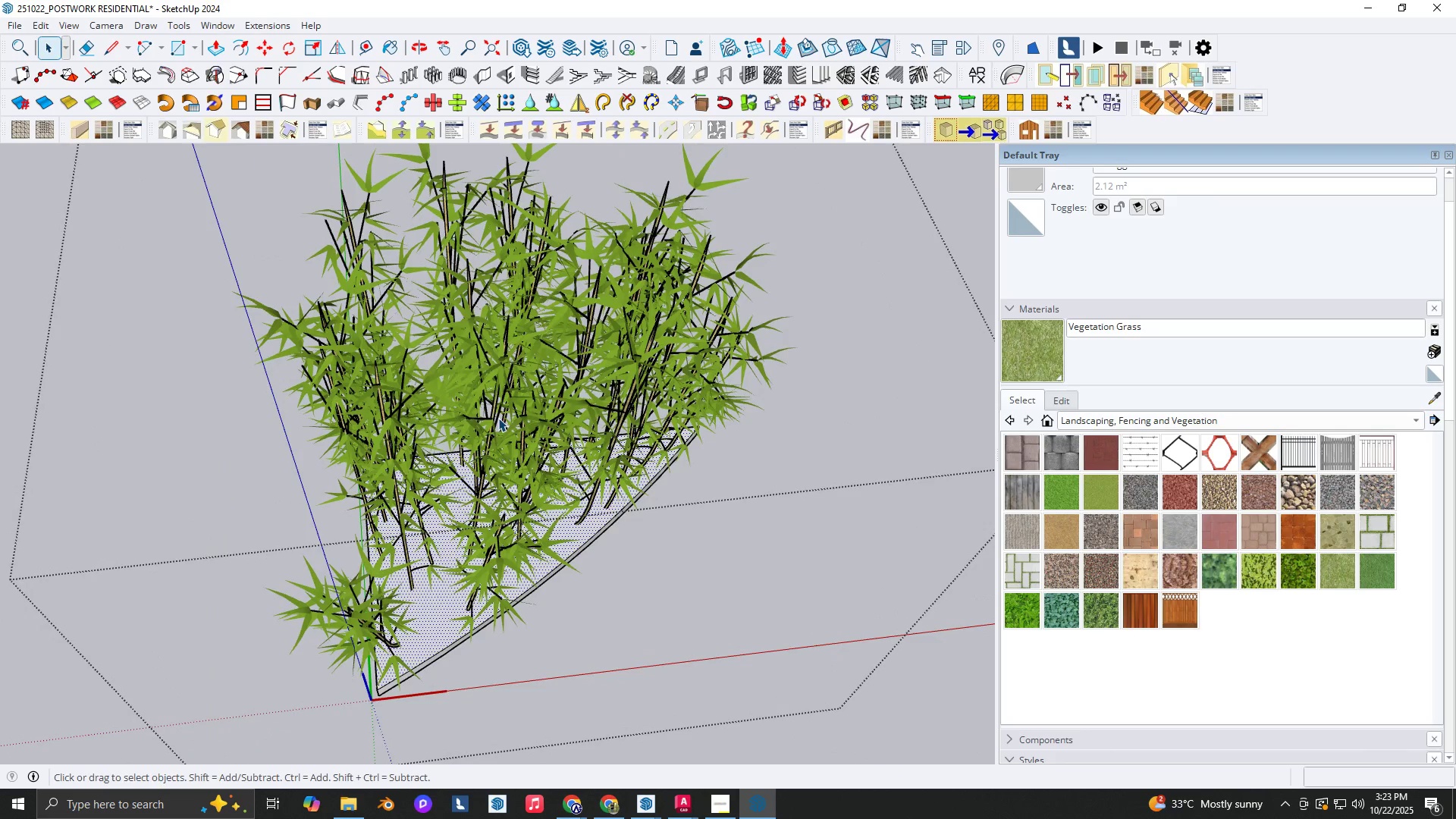 
left_click([498, 418])
 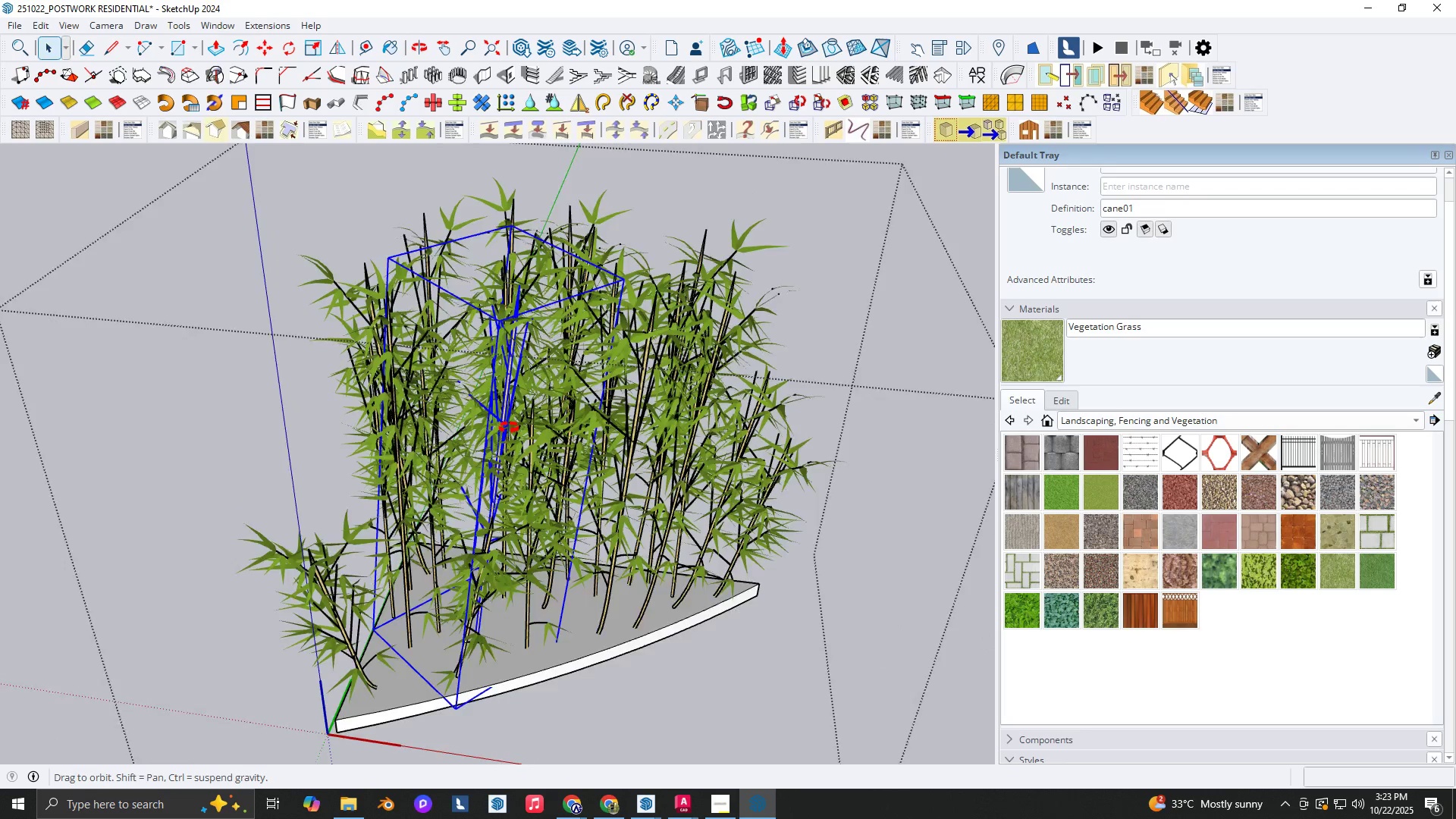 
scroll: coordinate [490, 601], scroll_direction: up, amount: 3.0
 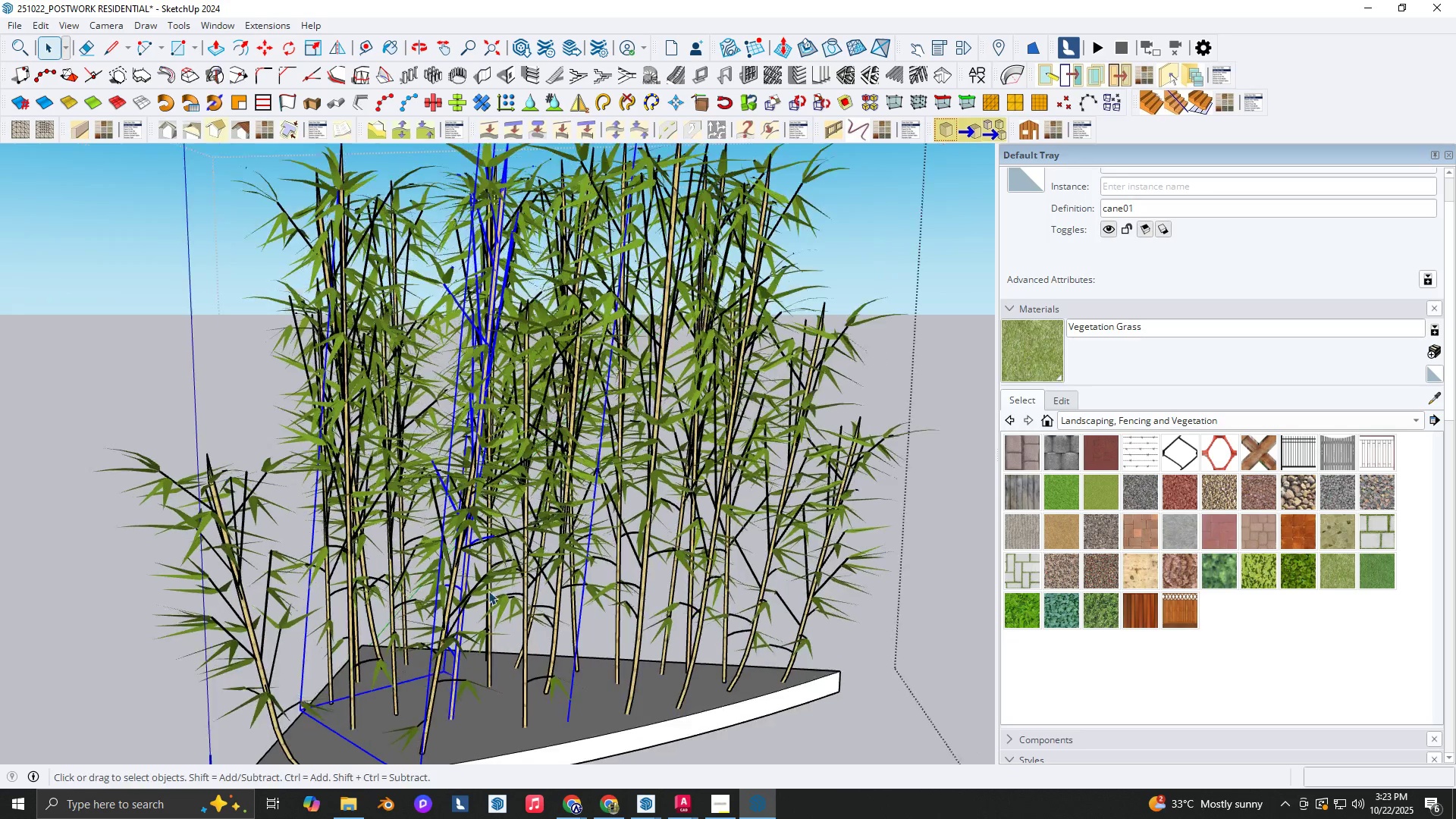 
key(Shift+ShiftLeft)
 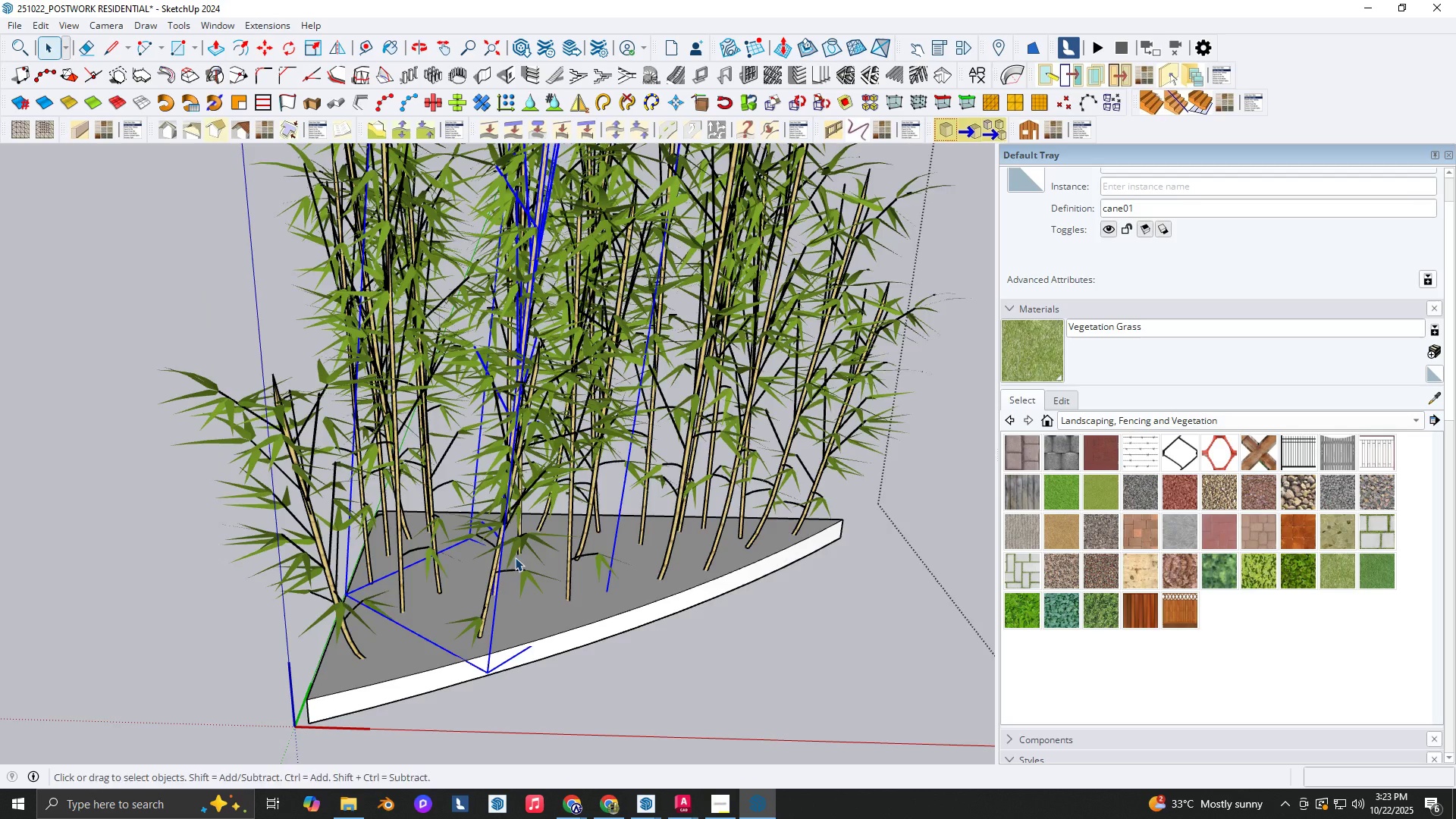 
hold_key(key=ShiftLeft, duration=0.73)
left_click([598, 550])
 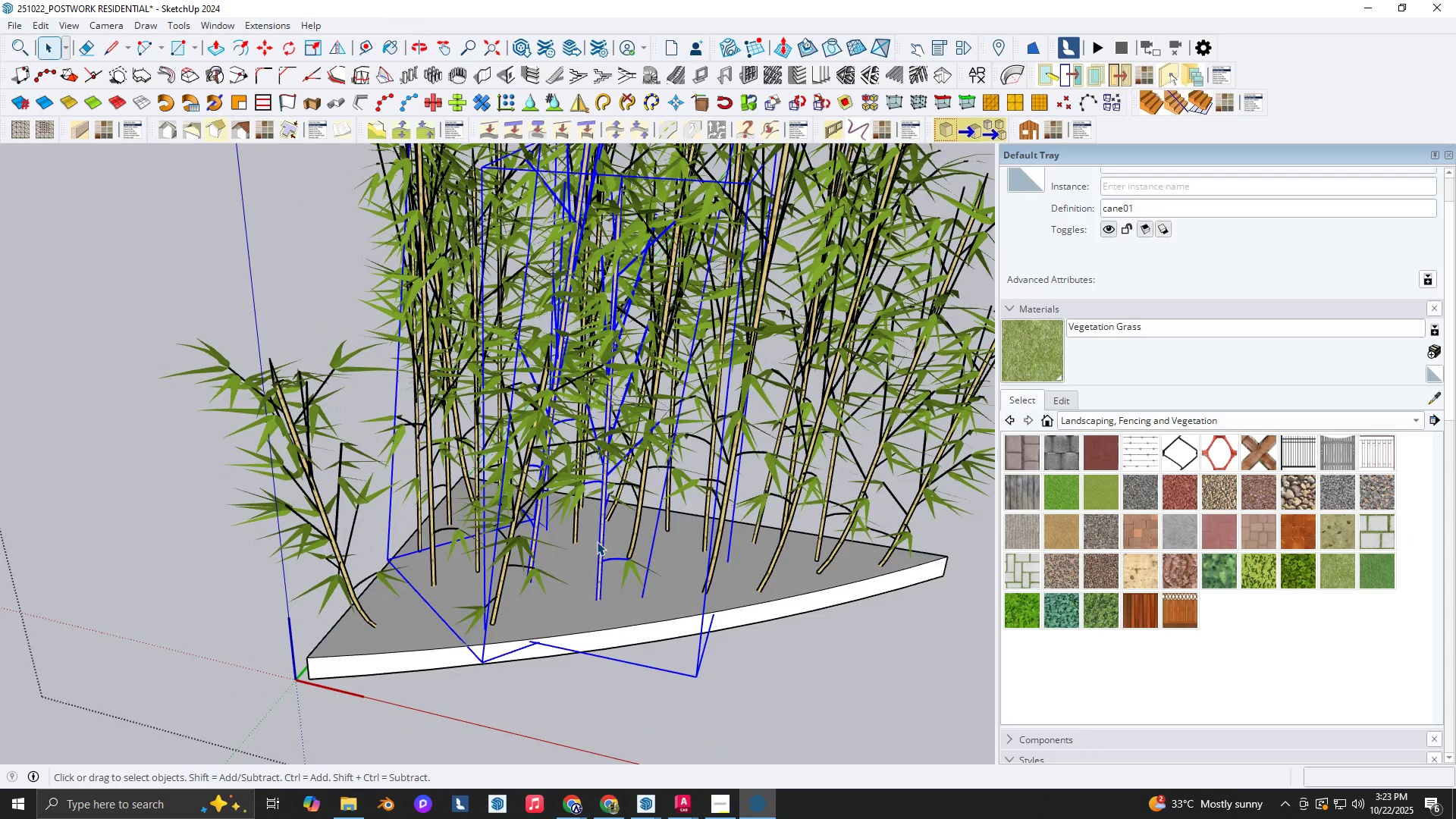 
key(Control+C)
 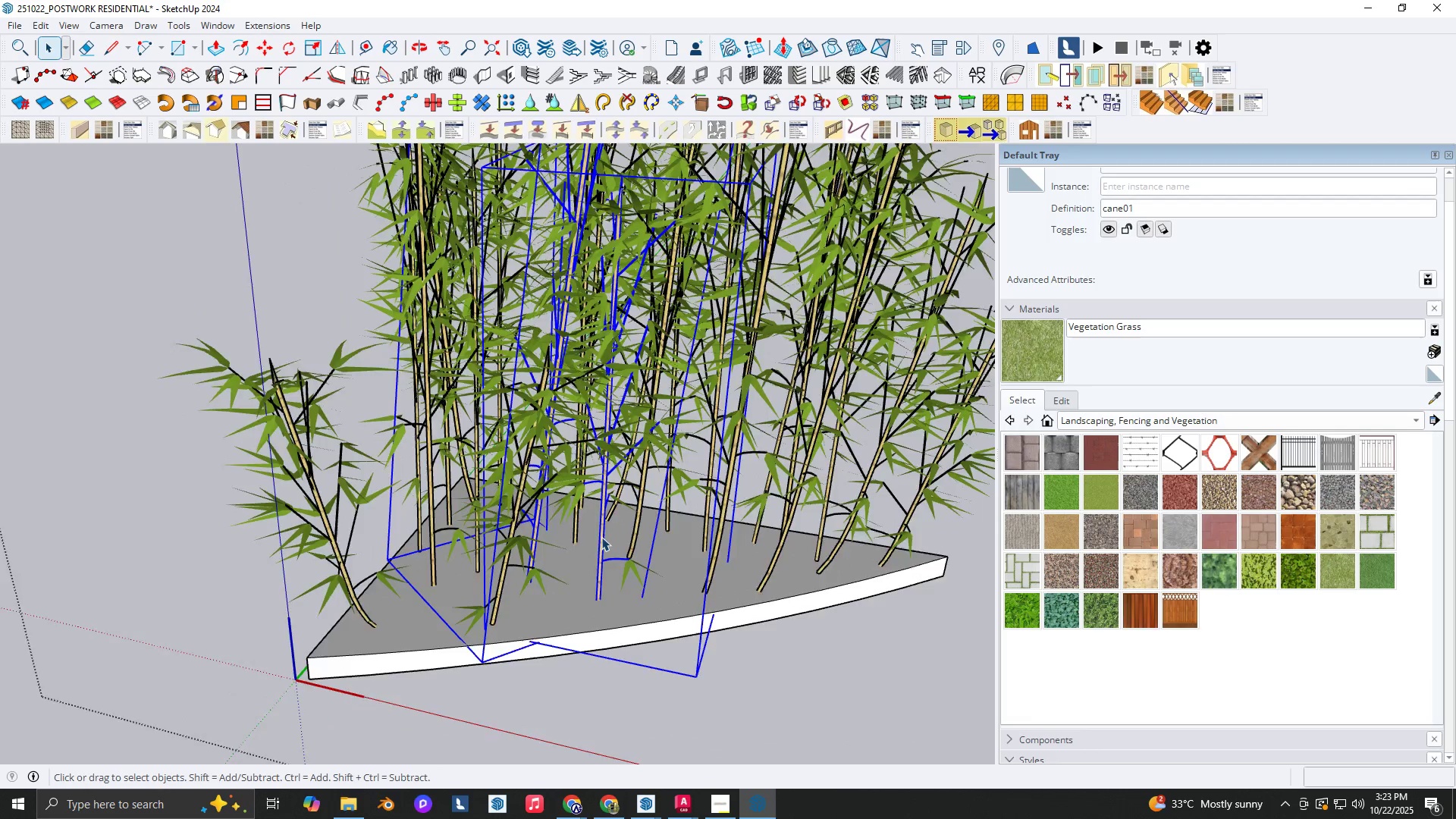 
scroll: coordinate [604, 539], scroll_direction: down, amount: 2.0
 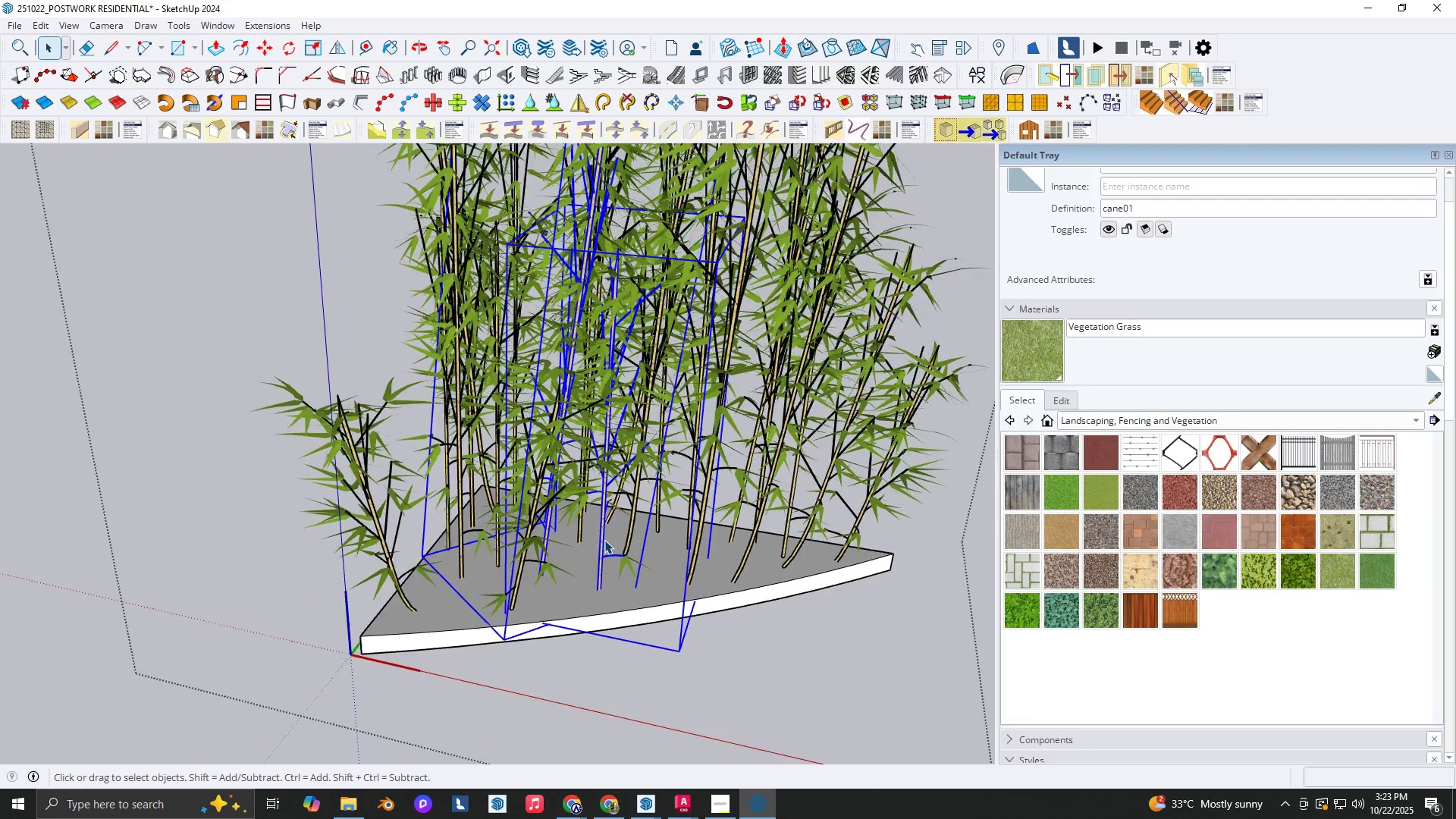 
key(Space)
 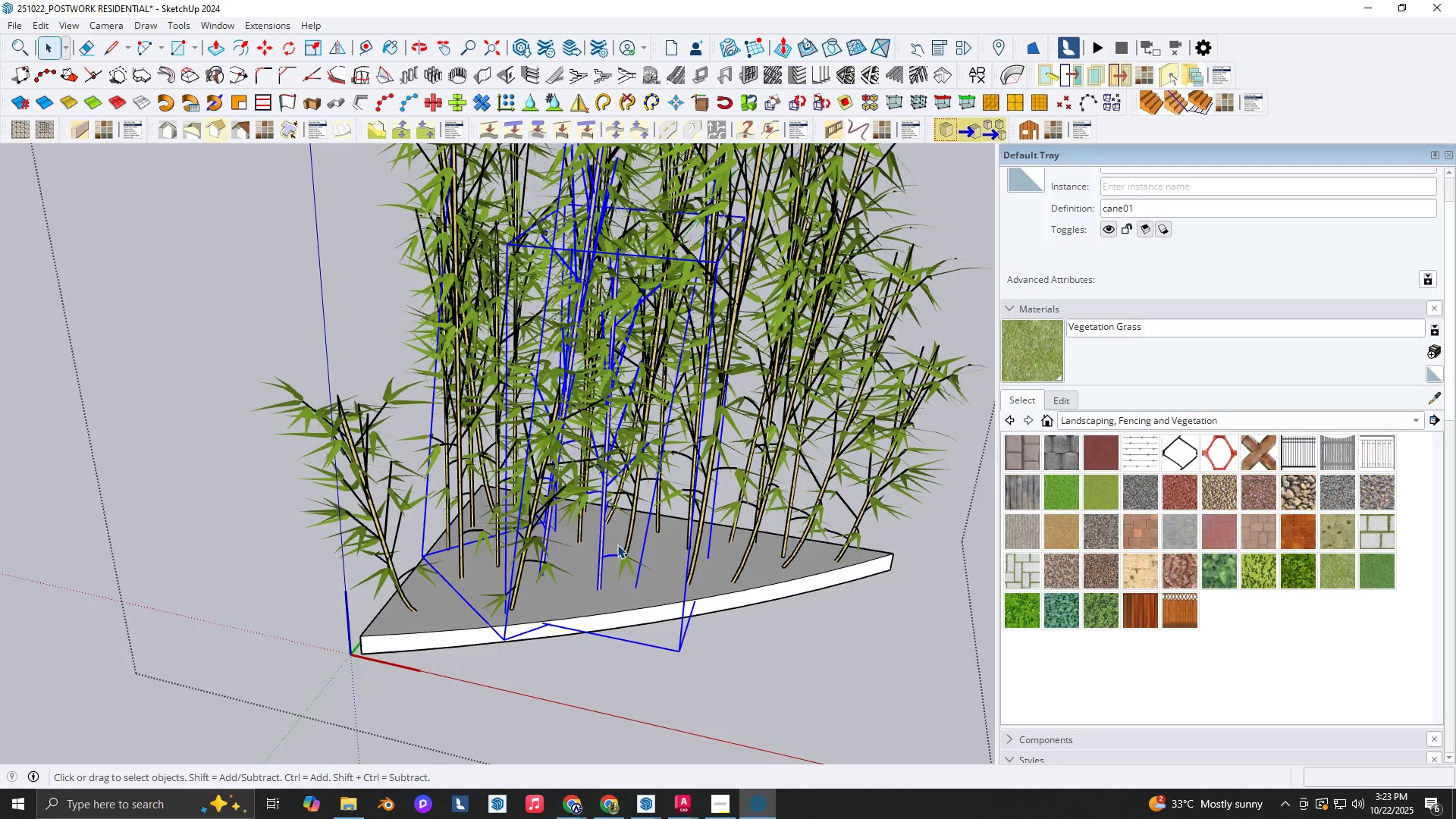 
key(Escape)
 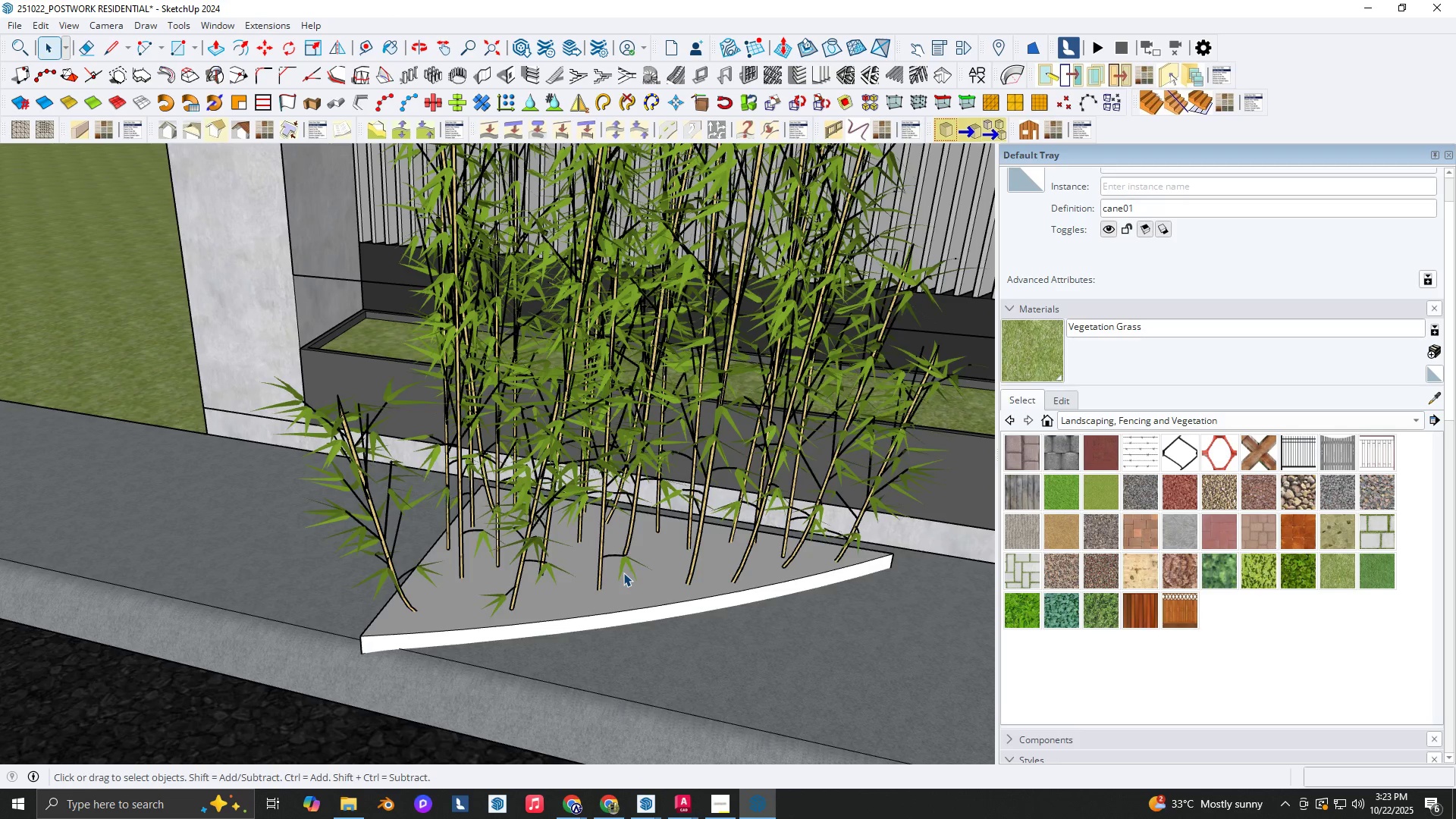 
left_click([623, 573])
 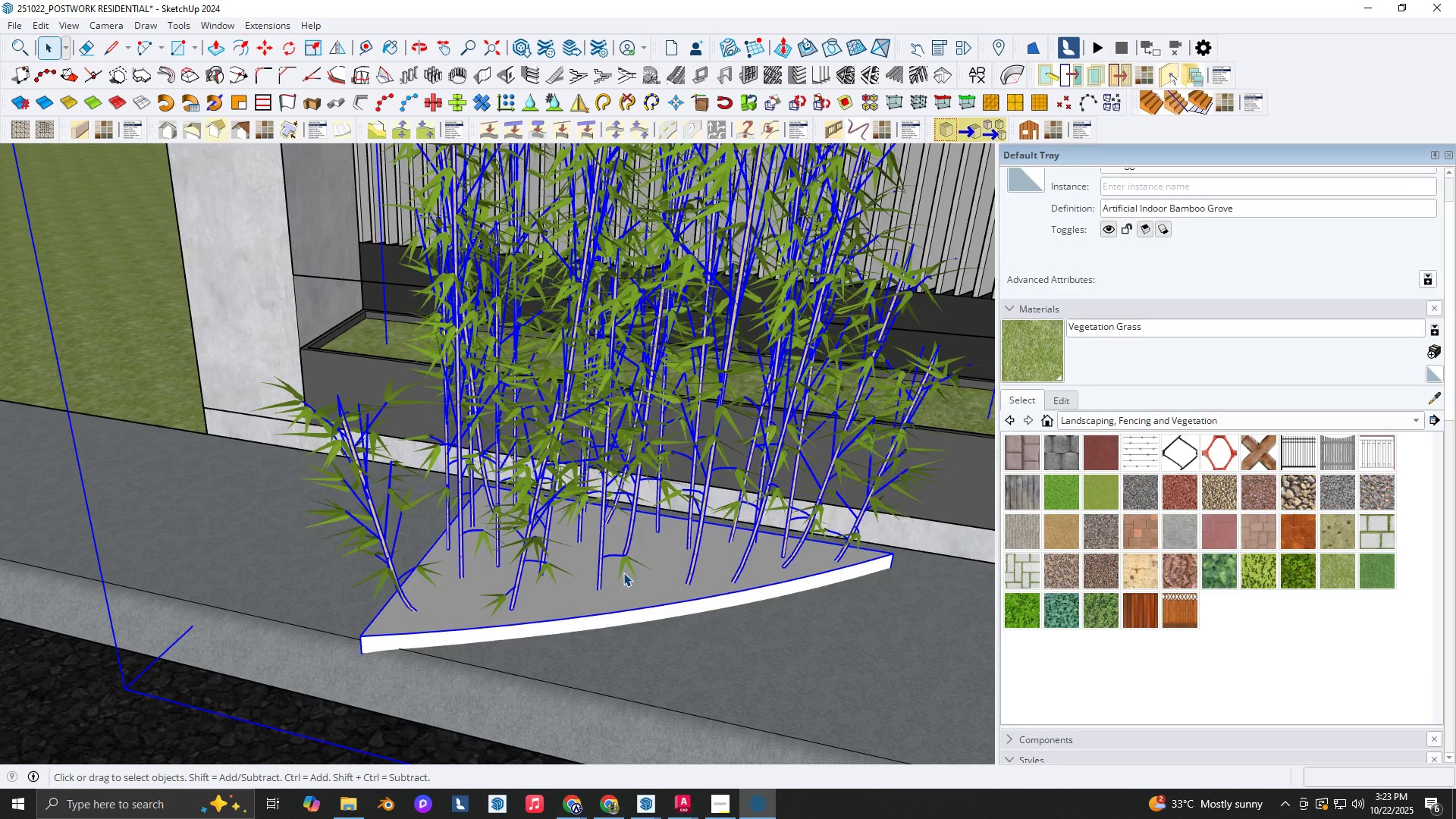 
key(Delete)
 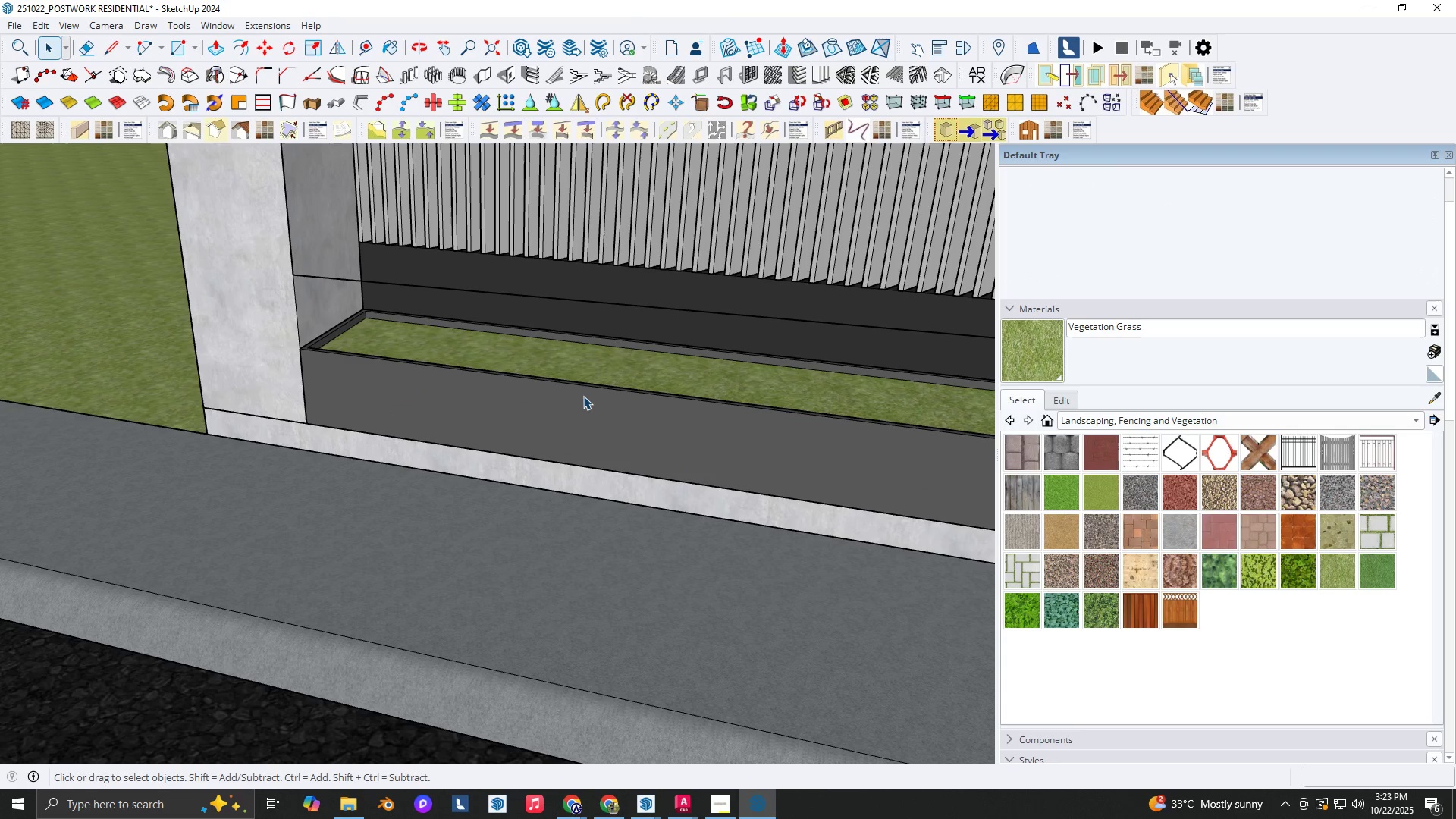 
double_click([583, 396])
 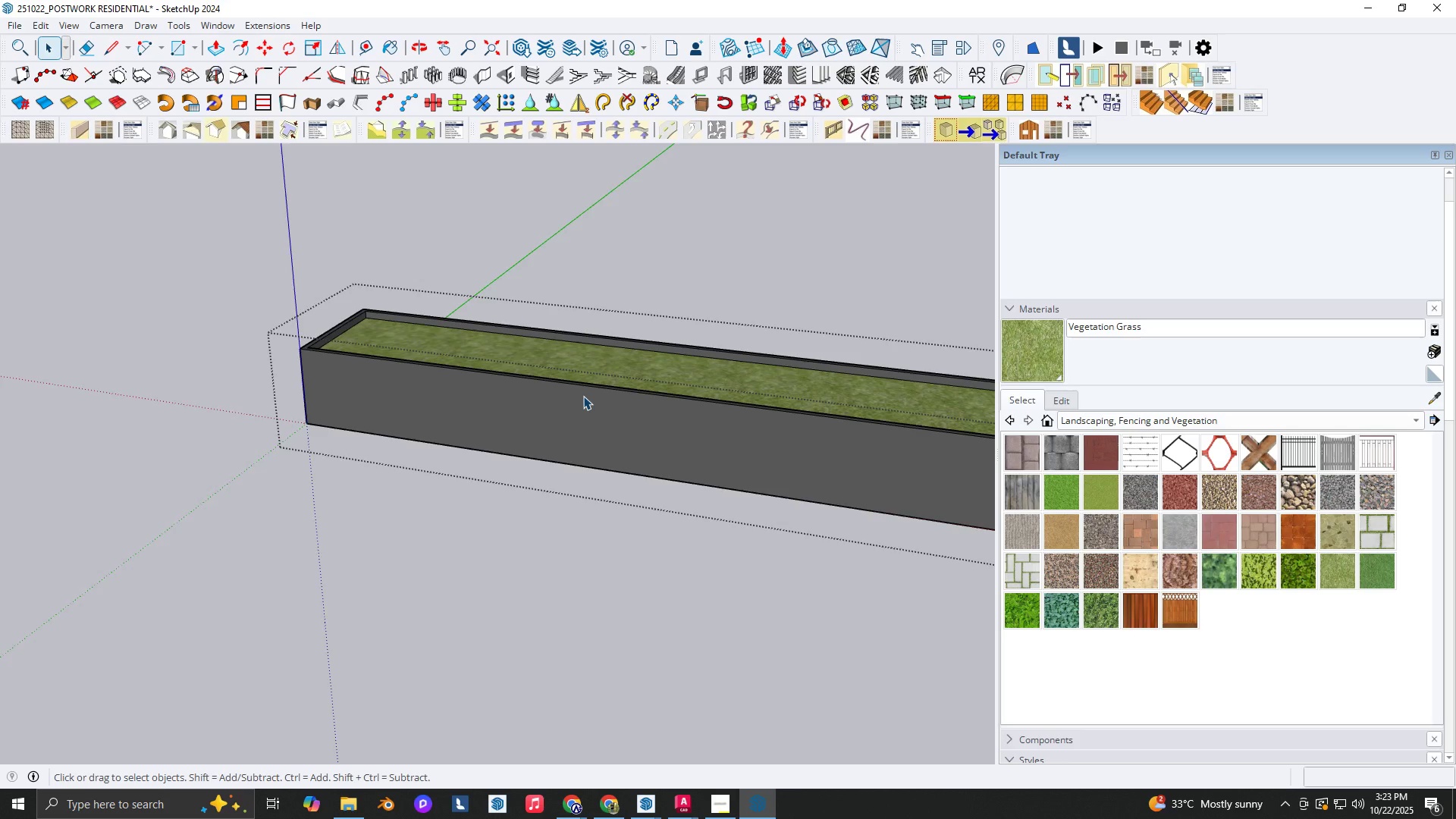 
key(Backquote)
 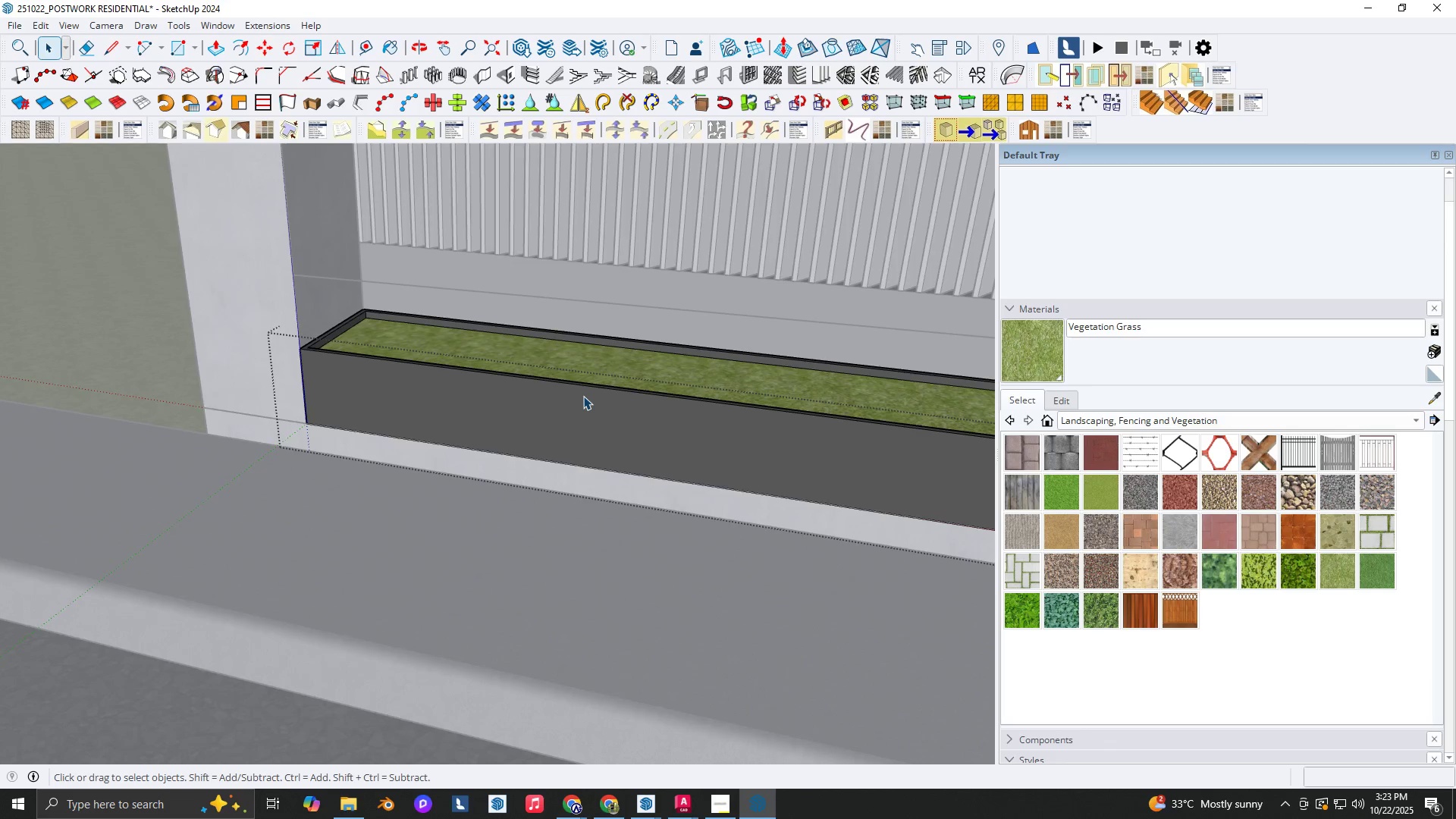 
key(Backquote)
 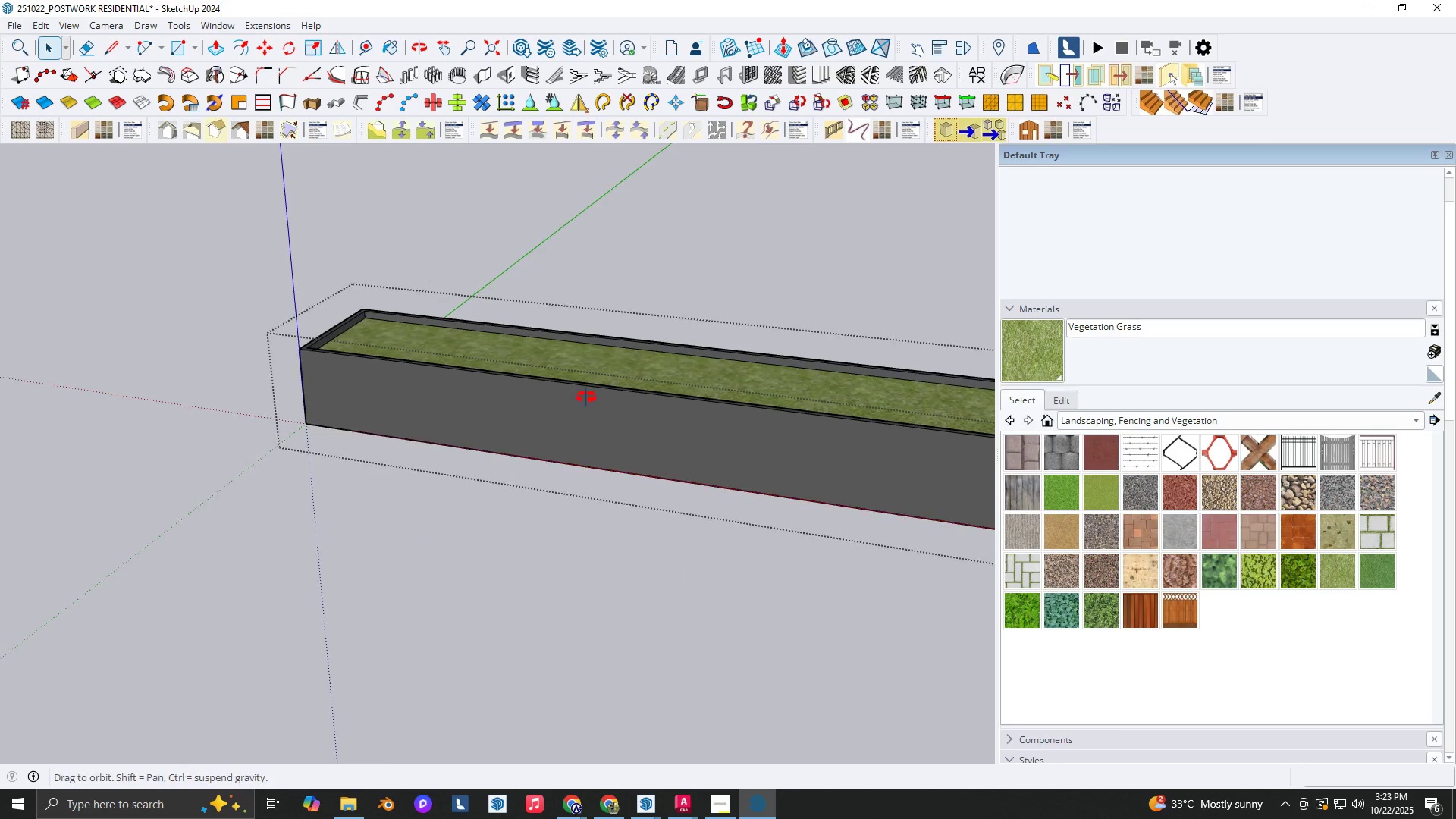 
scroll: coordinate [562, 399], scroll_direction: down, amount: 4.0
 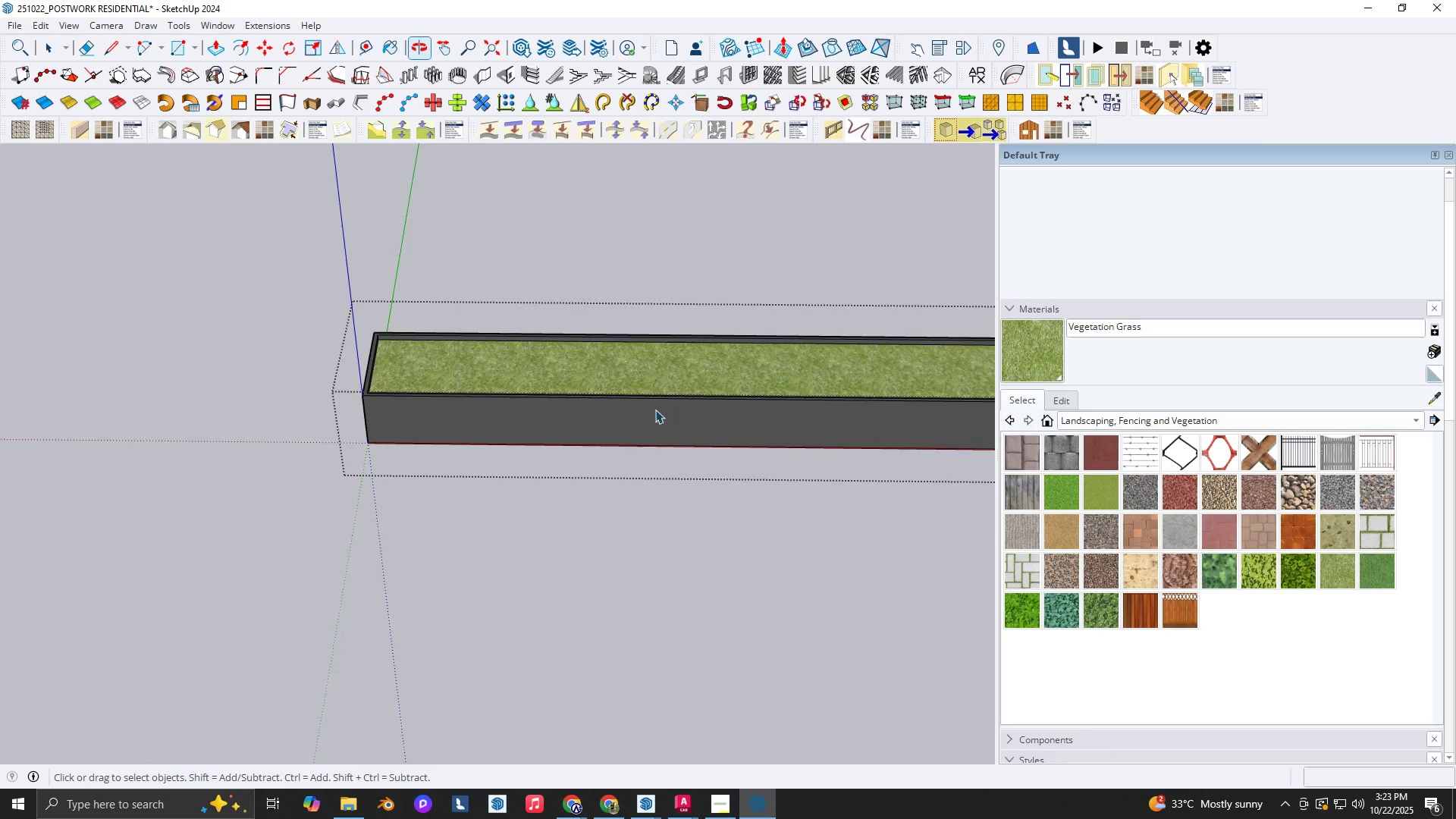 
key(Control+V)
 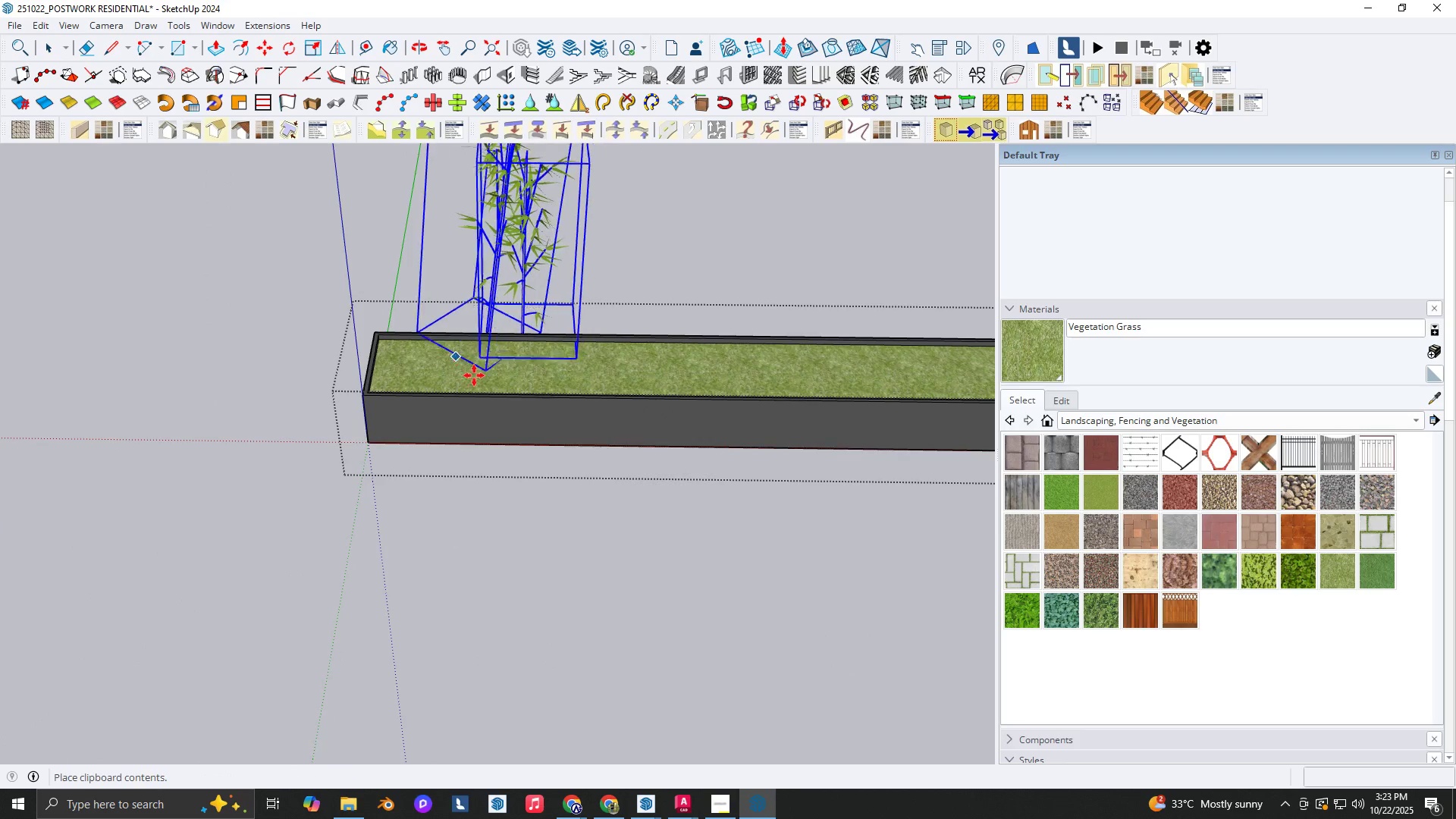 
scroll: coordinate [450, 390], scroll_direction: up, amount: 1.0
 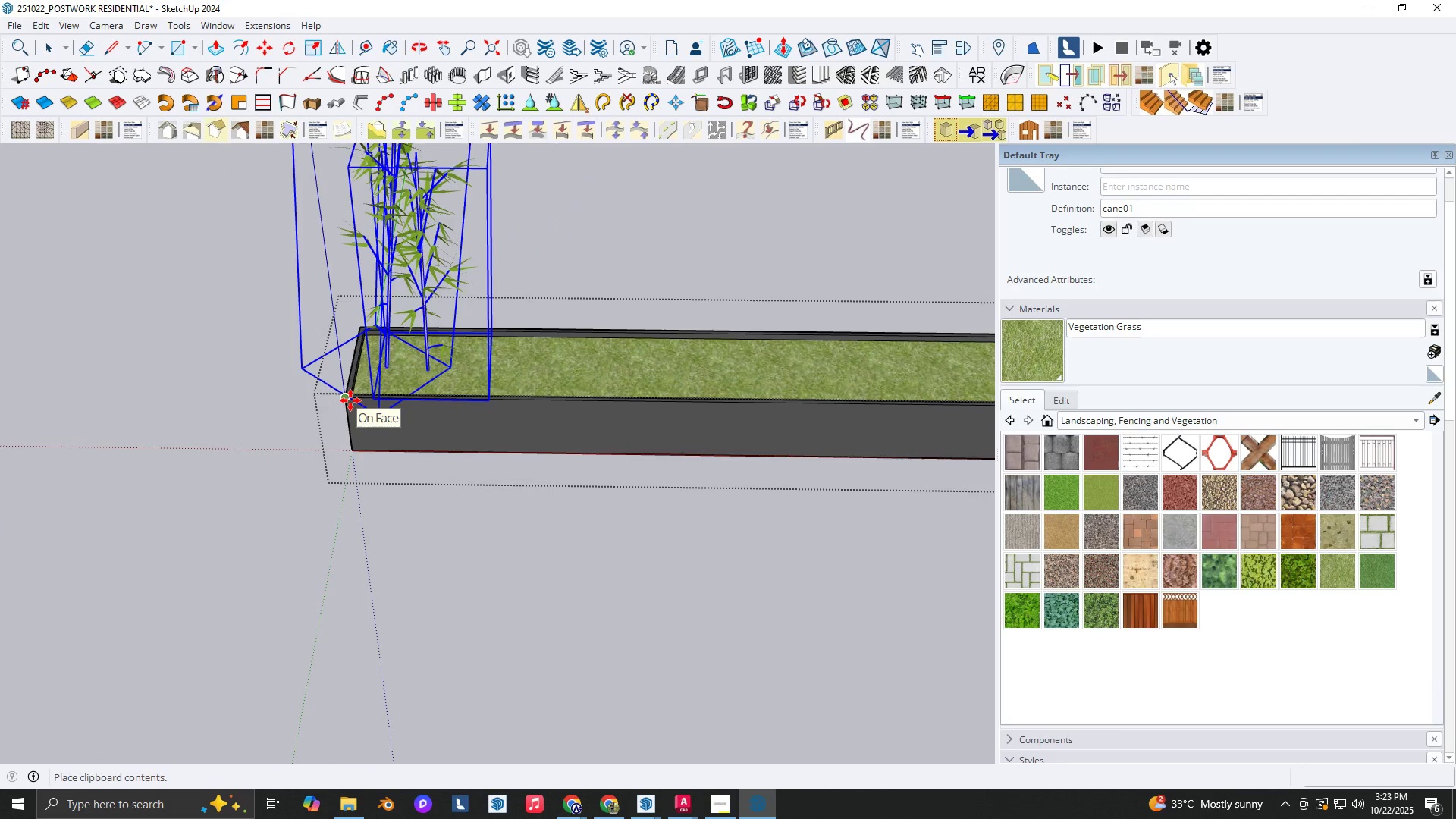 
left_click([350, 400])
 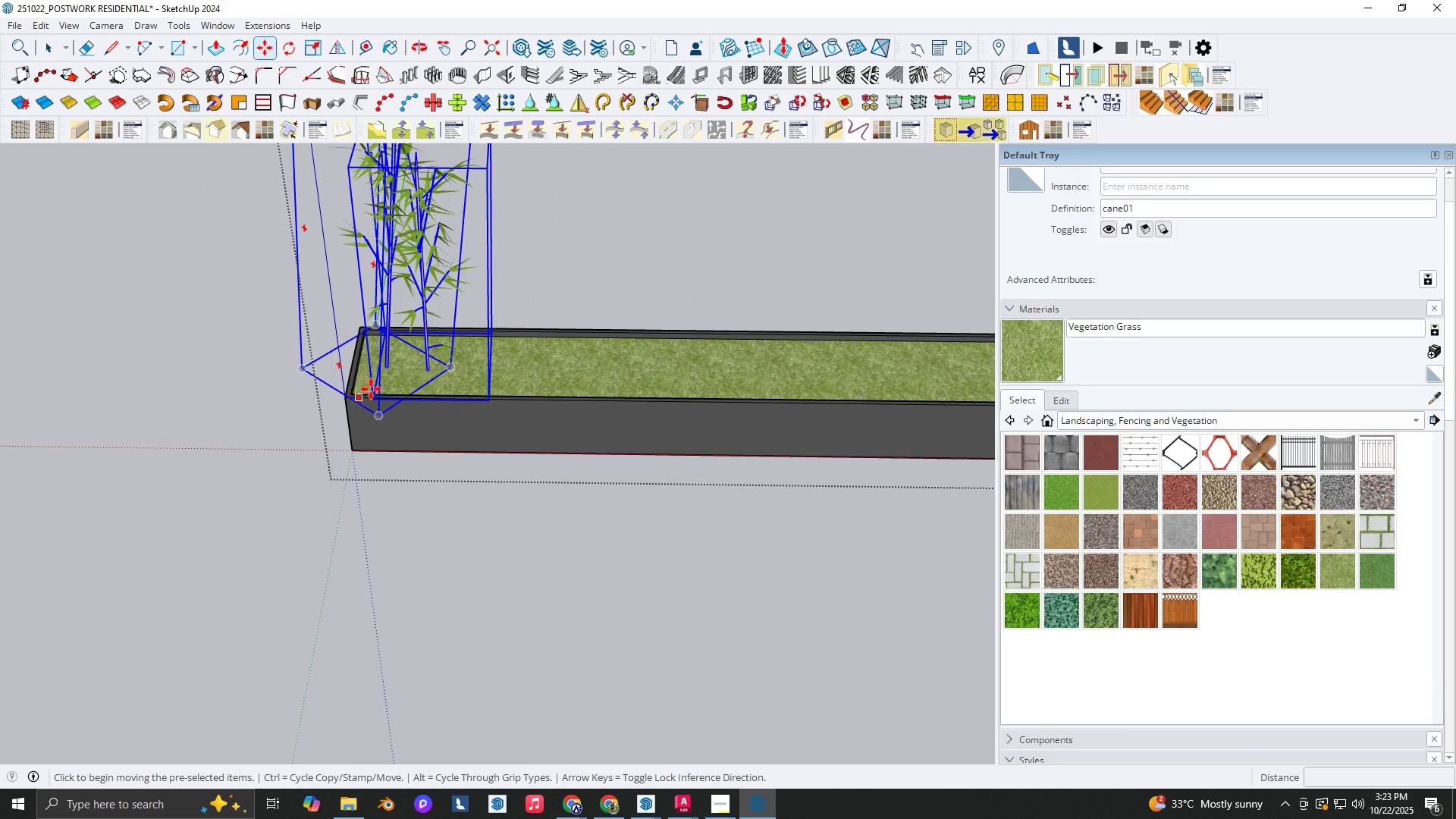 
scroll: coordinate [381, 381], scroll_direction: up, amount: 2.0
 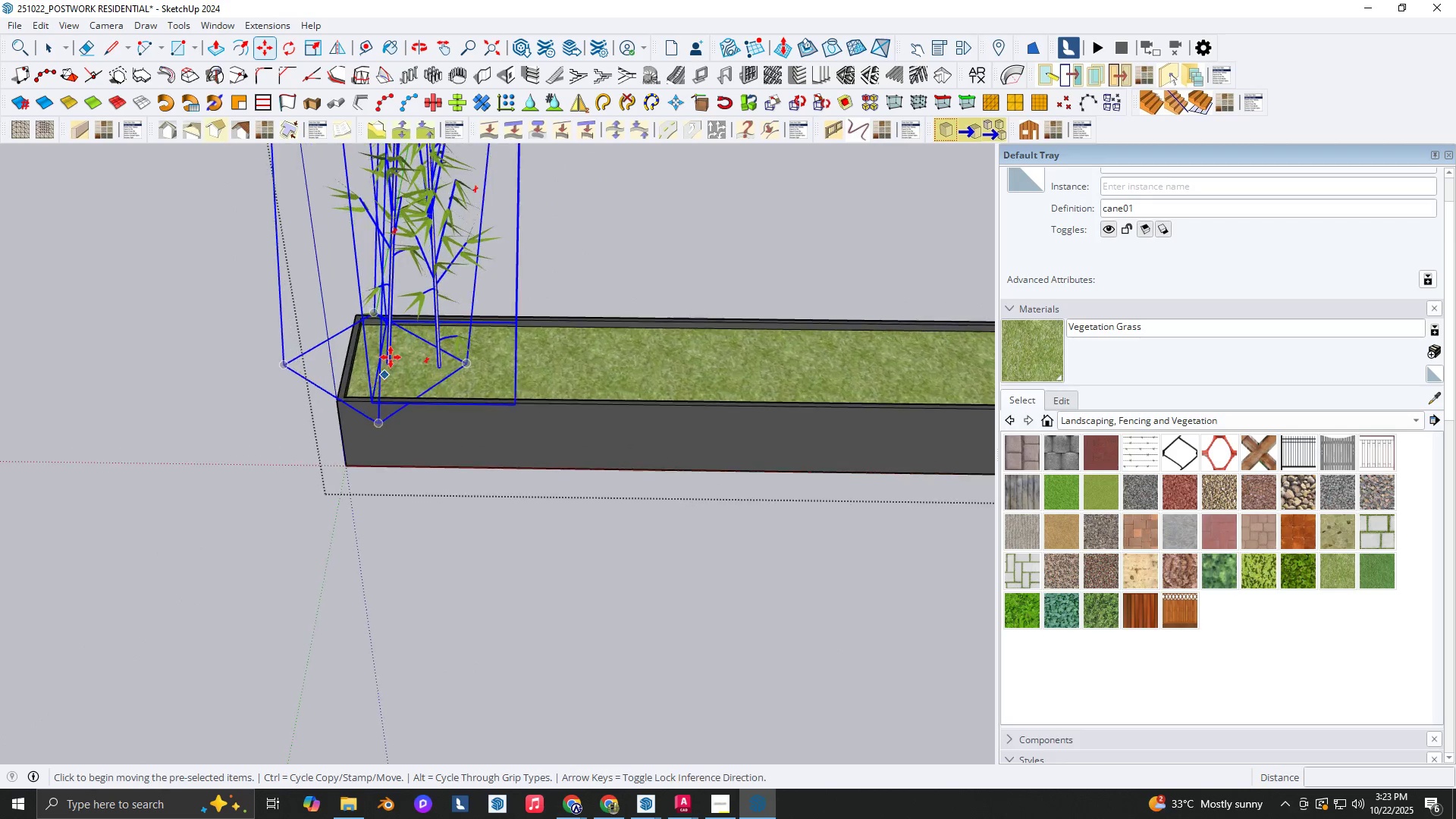 
key(Space)
 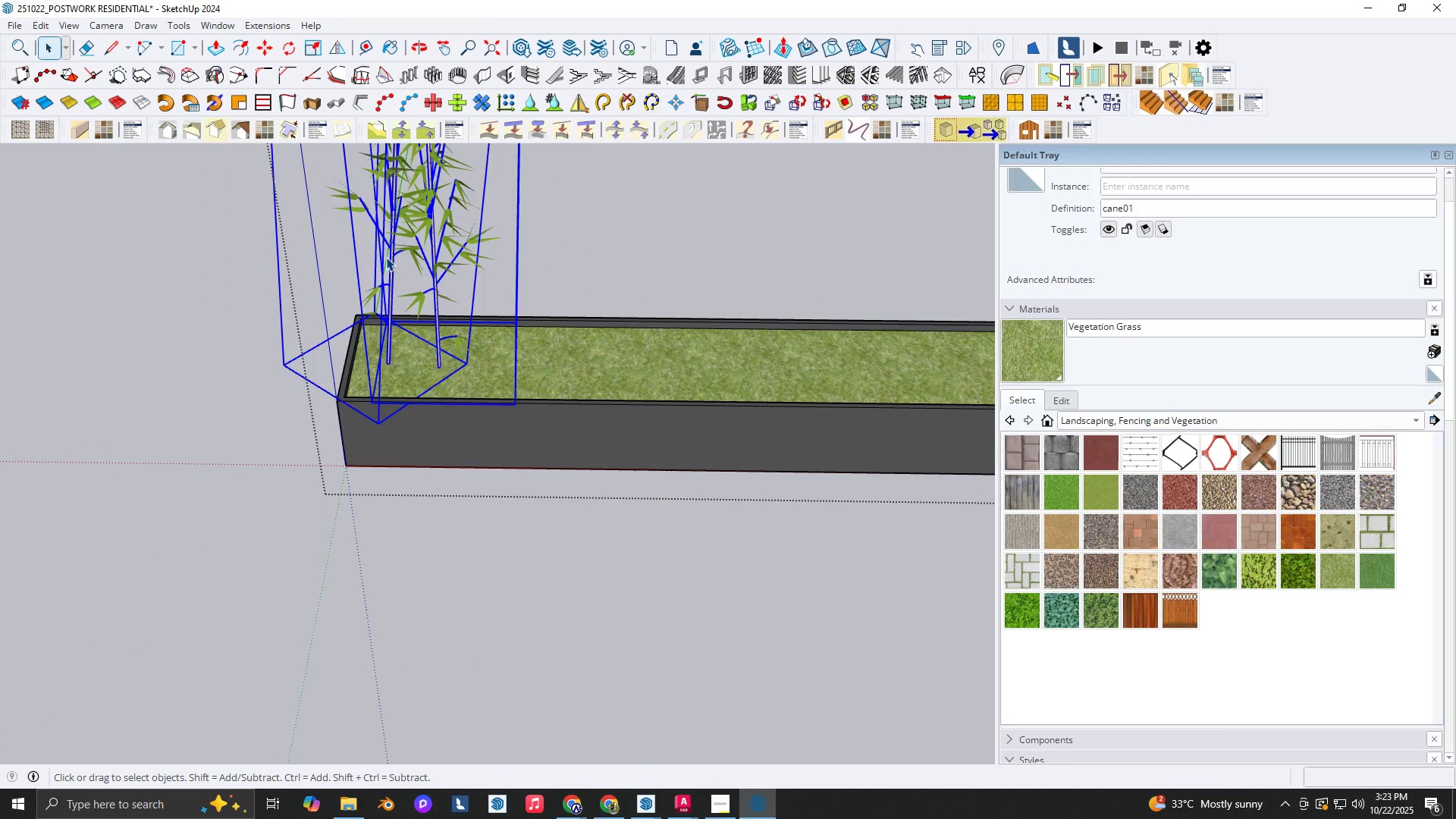 
right_click([386, 257])
 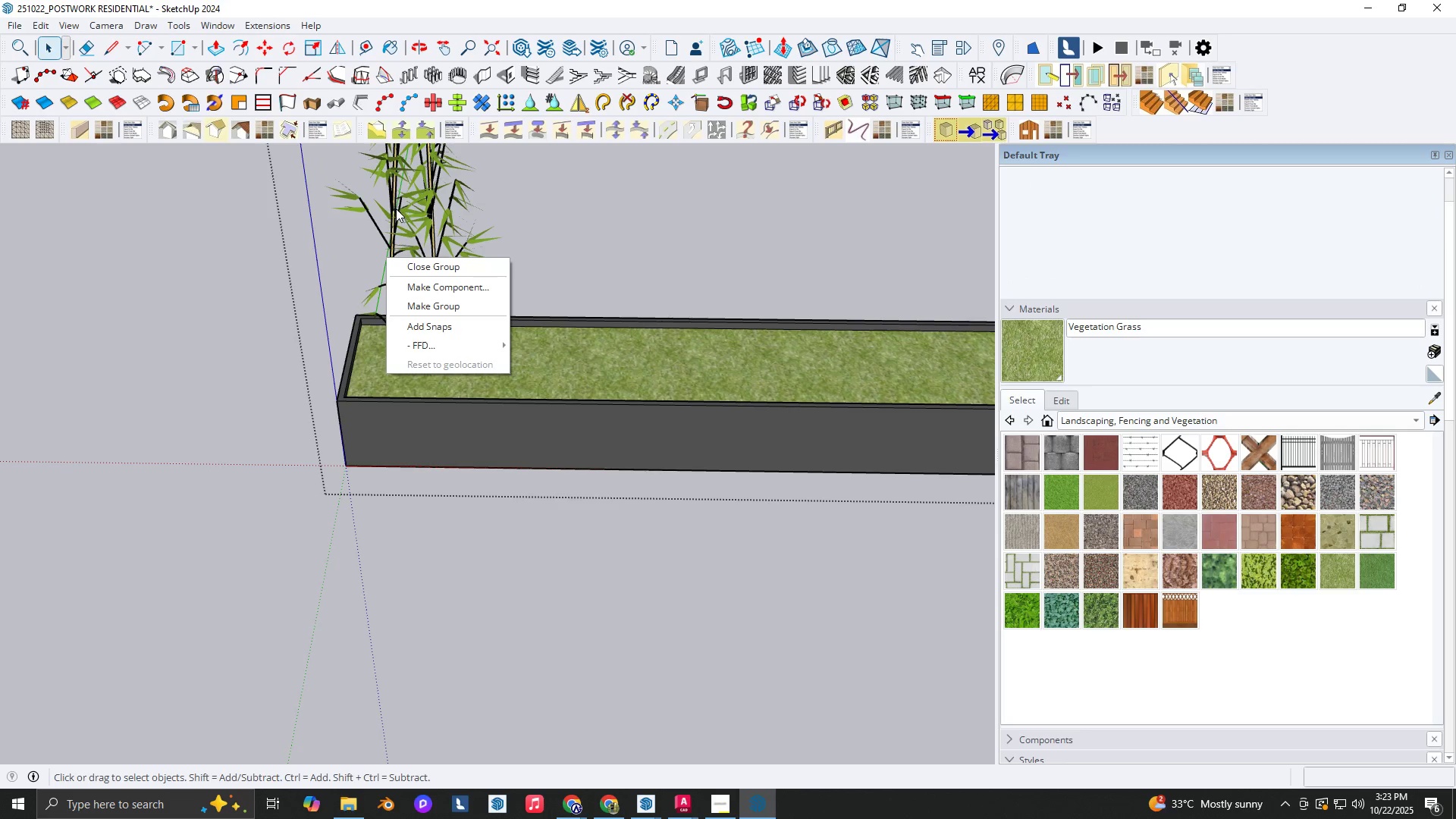 
left_click([403, 211])
 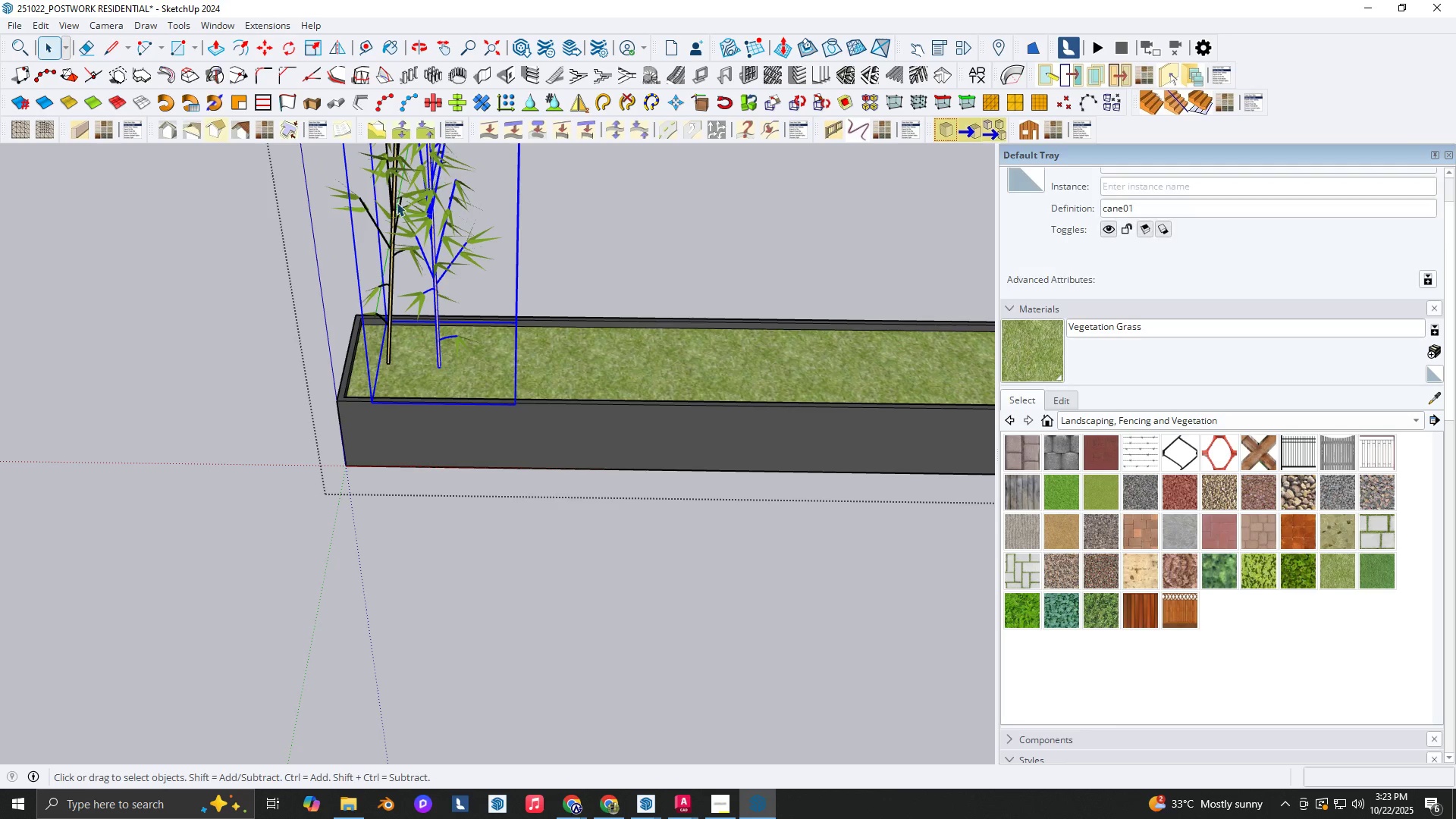 
hold_key(key=ShiftLeft, duration=1.51)
left_click([389, 200])
 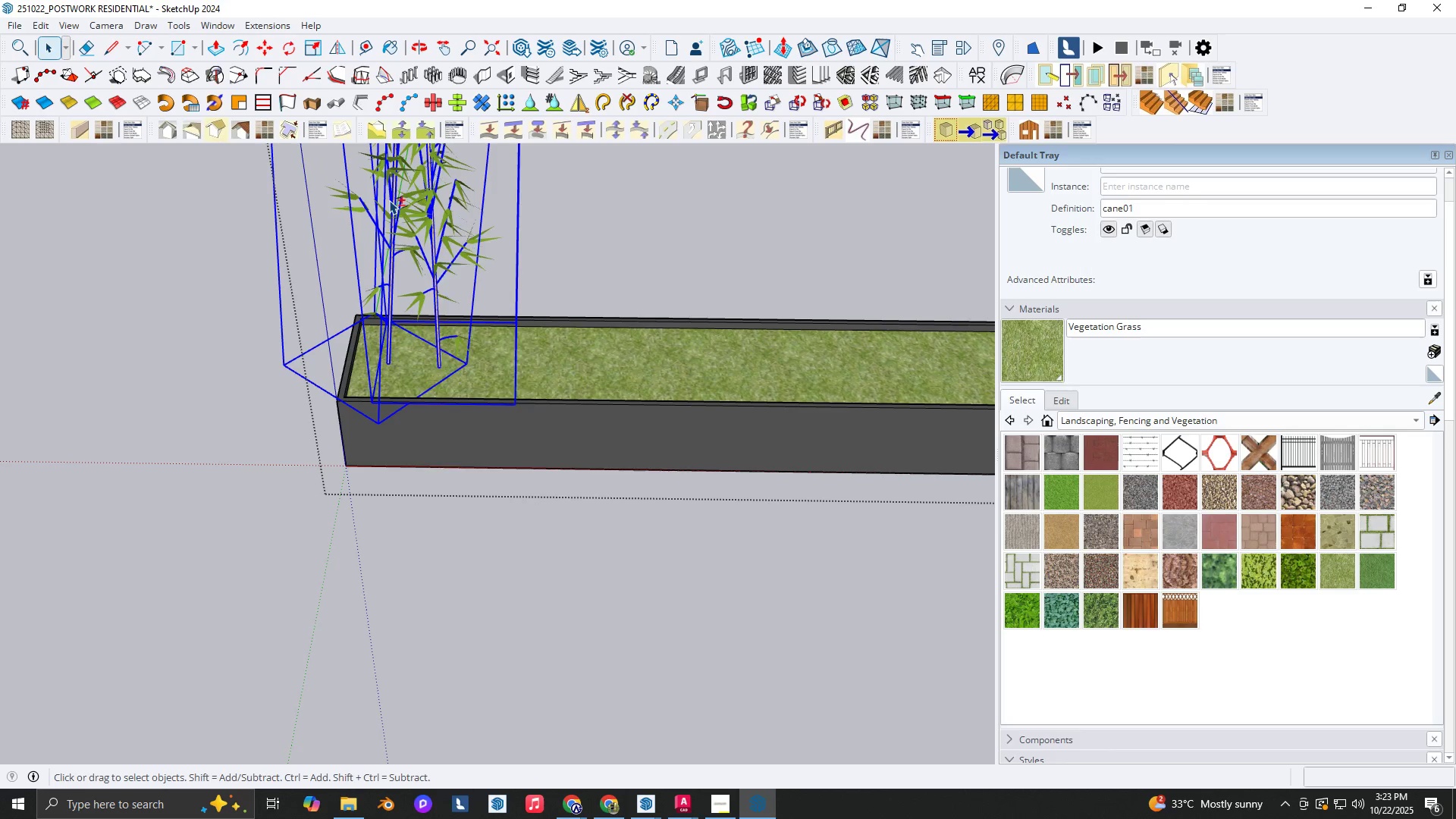 
right_click([390, 201])
 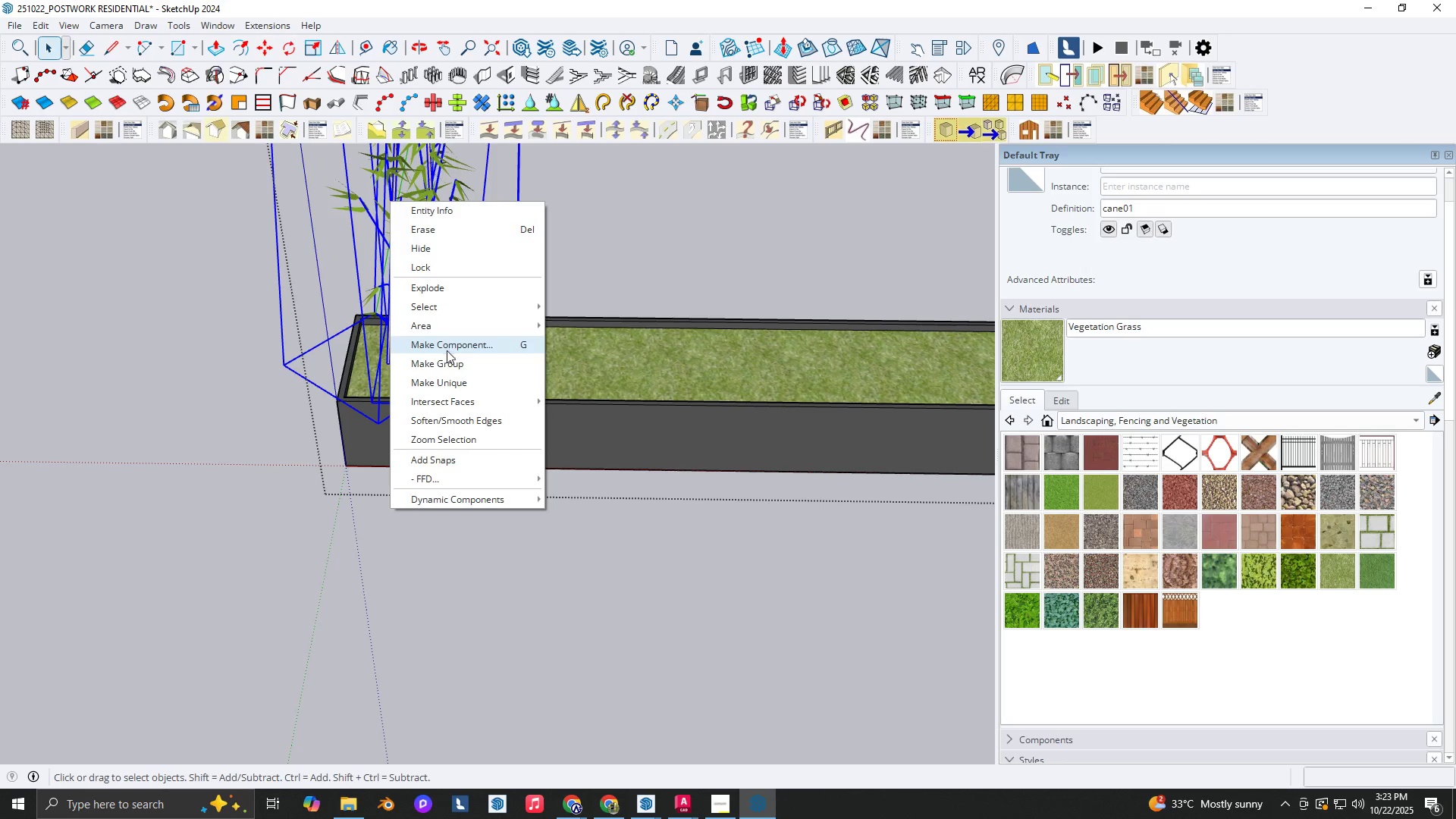 
left_click([447, 355])
 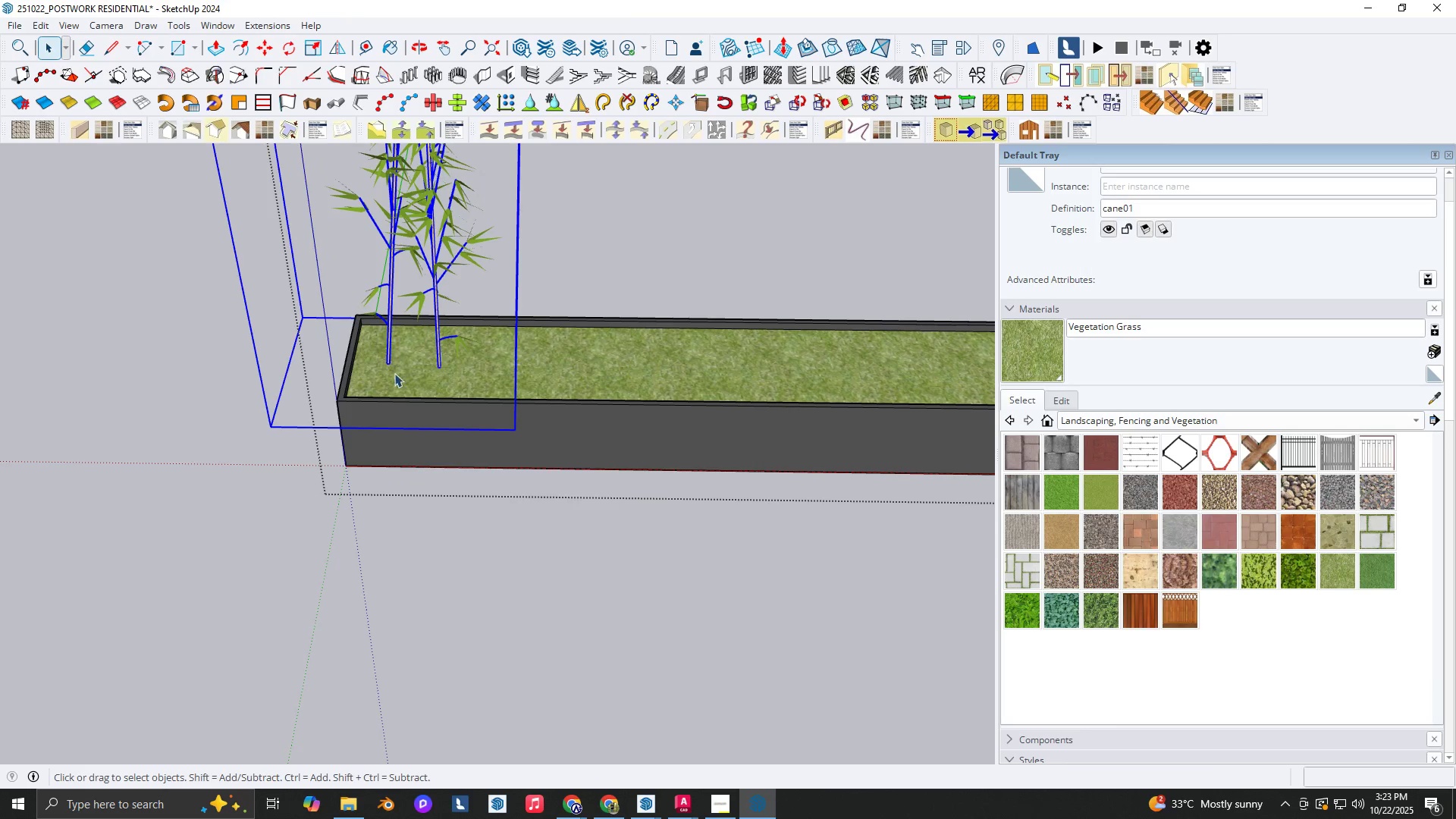 
key(M)
 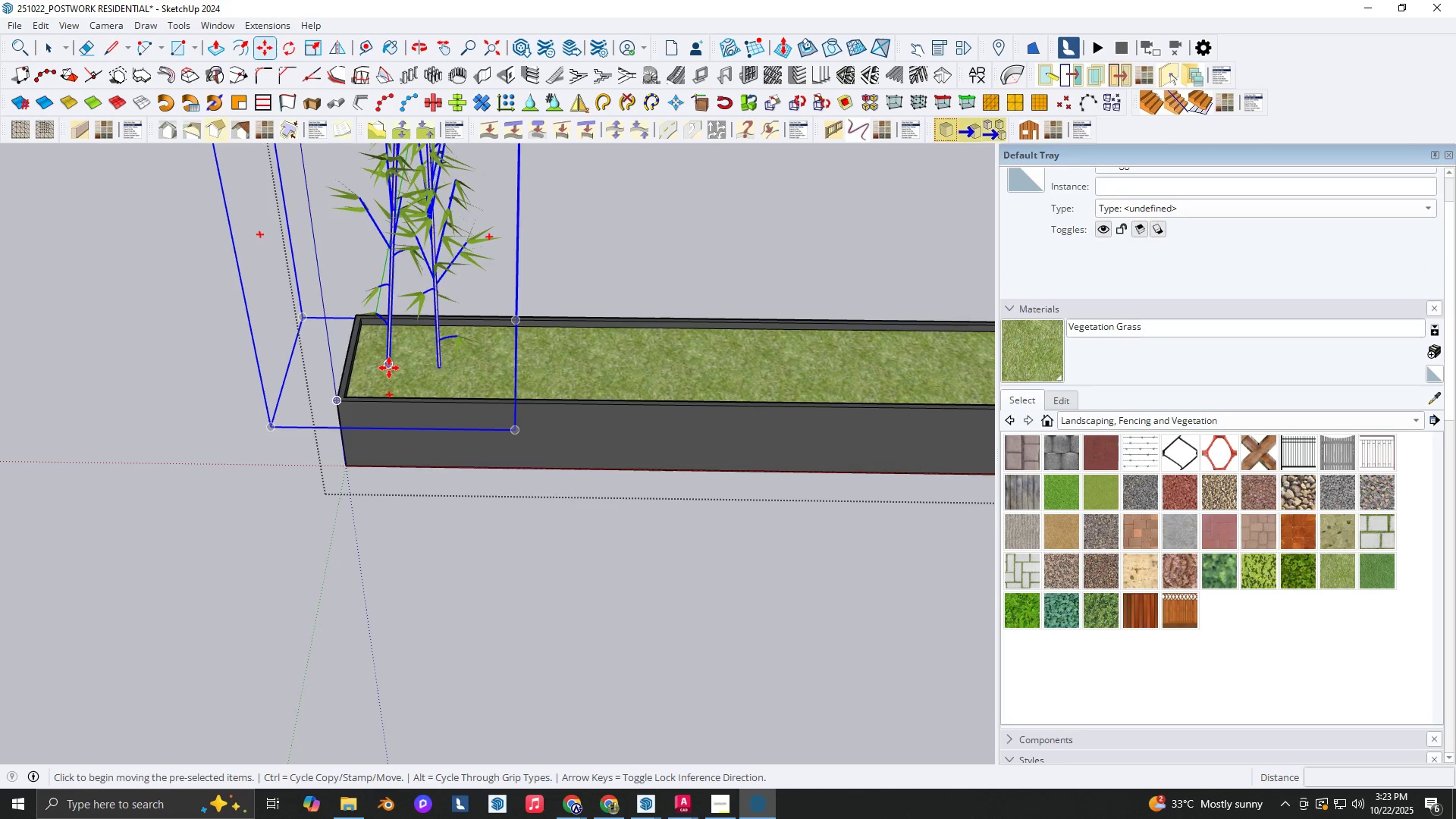 
left_click([389, 368])
 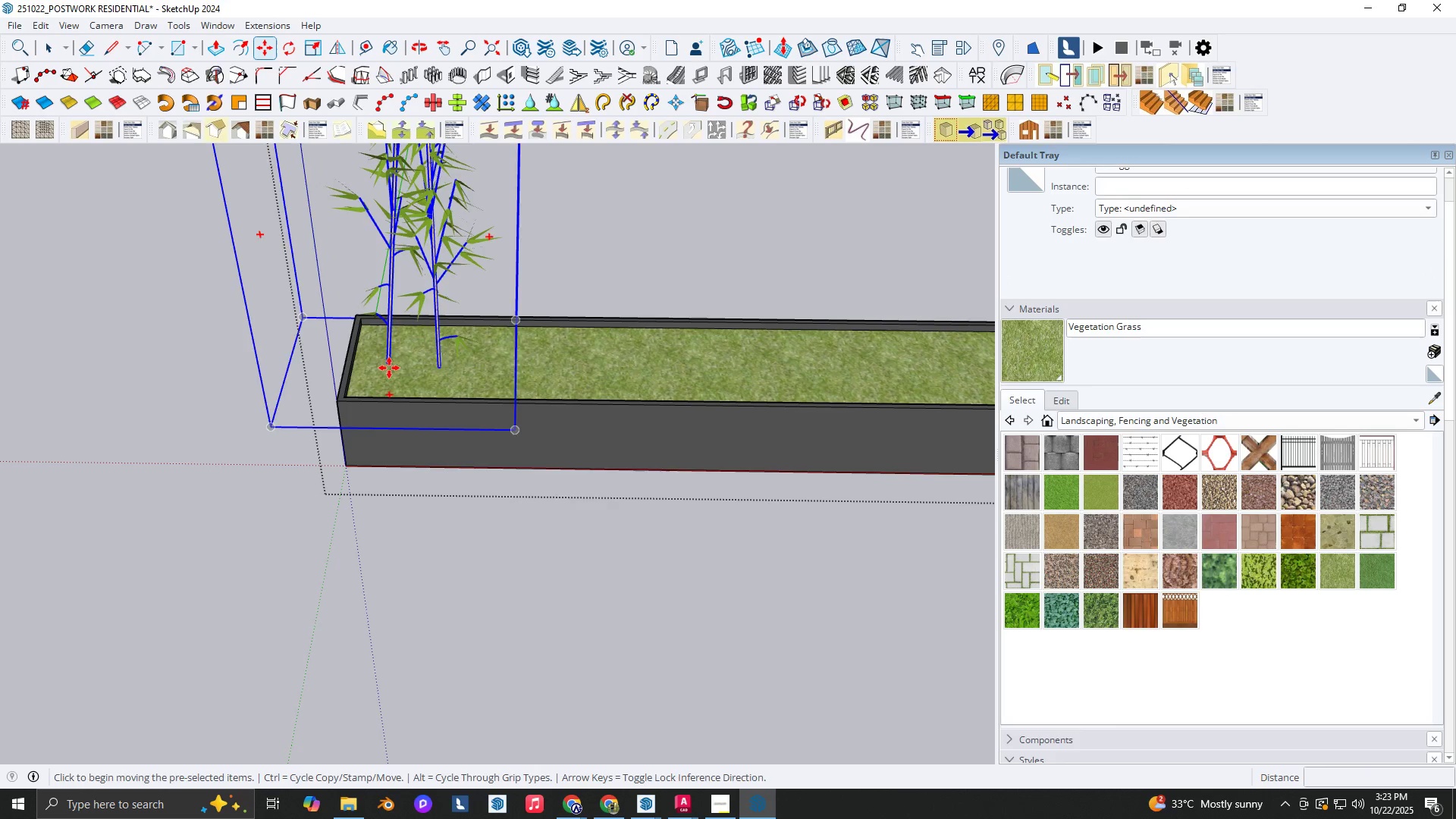 
key(Control+ControlLeft)
 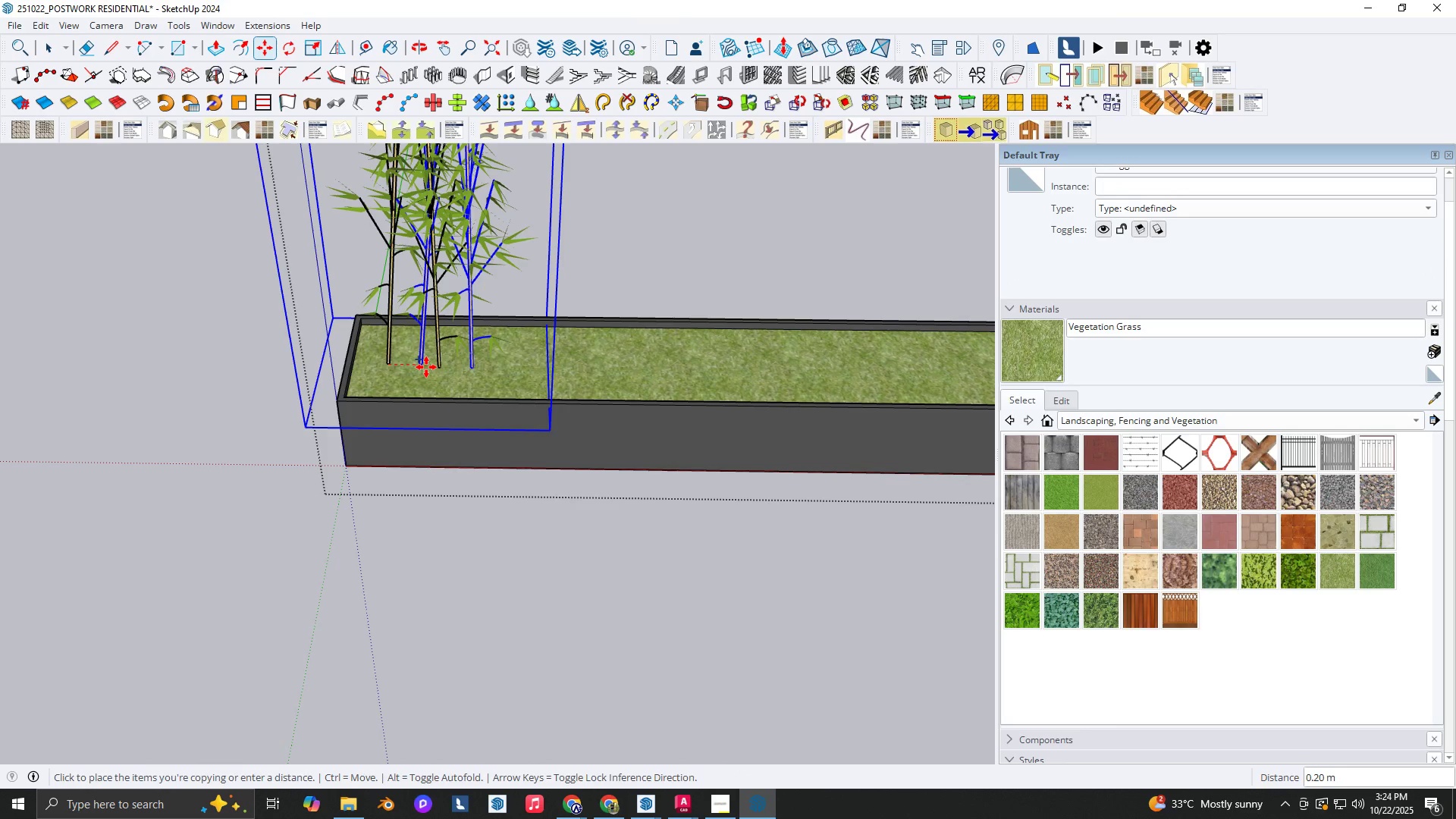 
left_click([426, 367])
 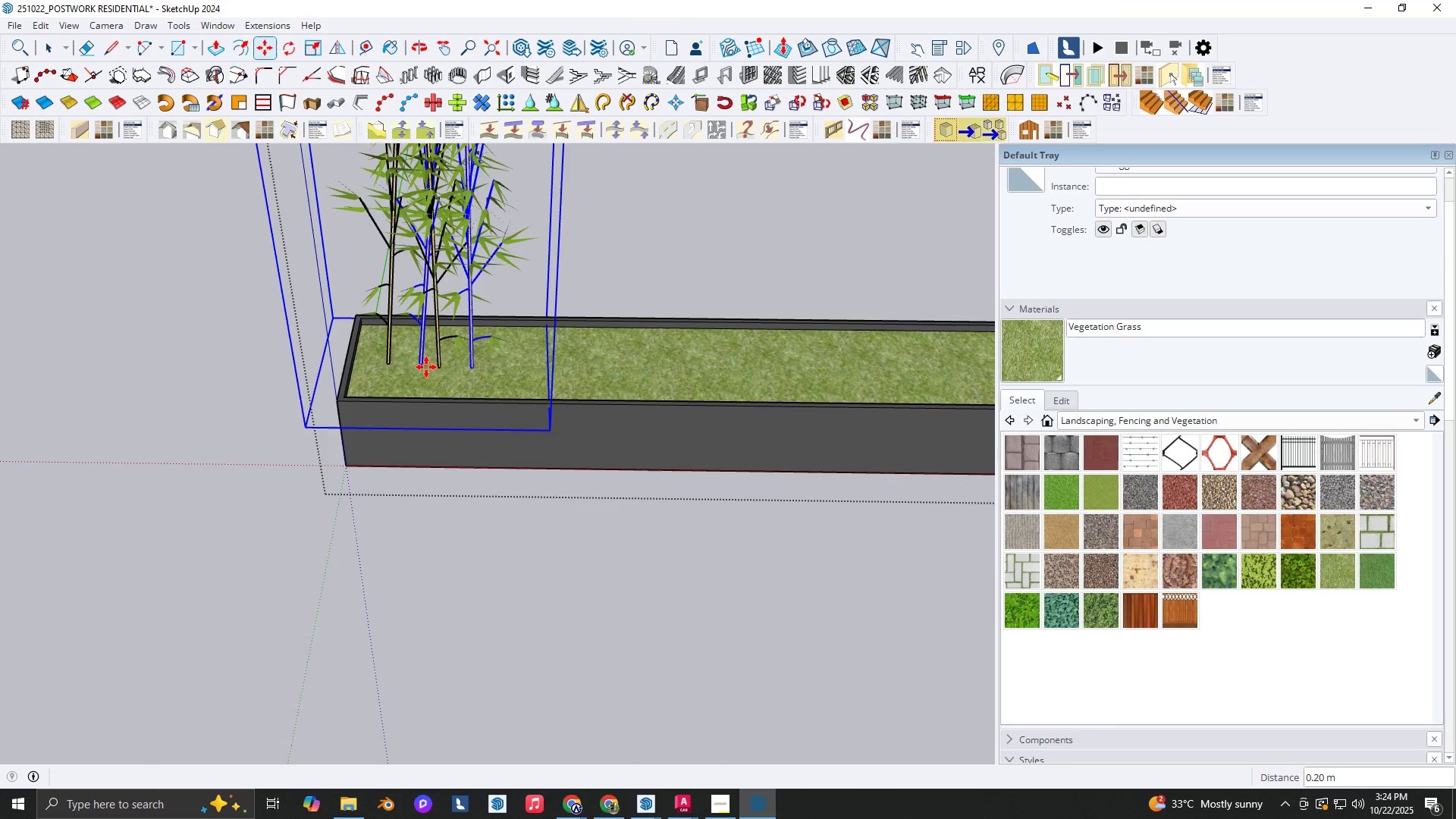 
key(NumpadMultiply)
 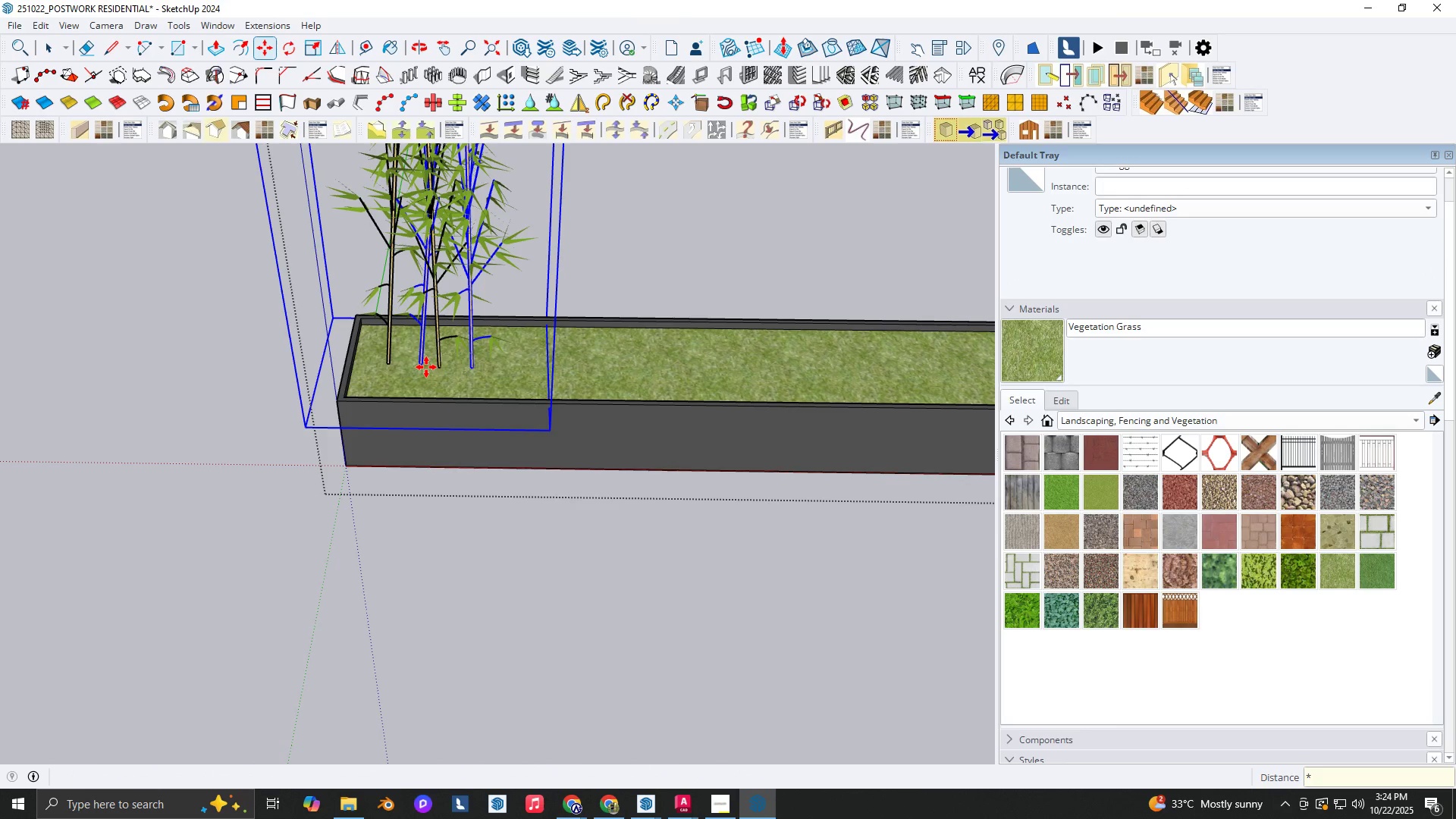 
key(Numpad6)
 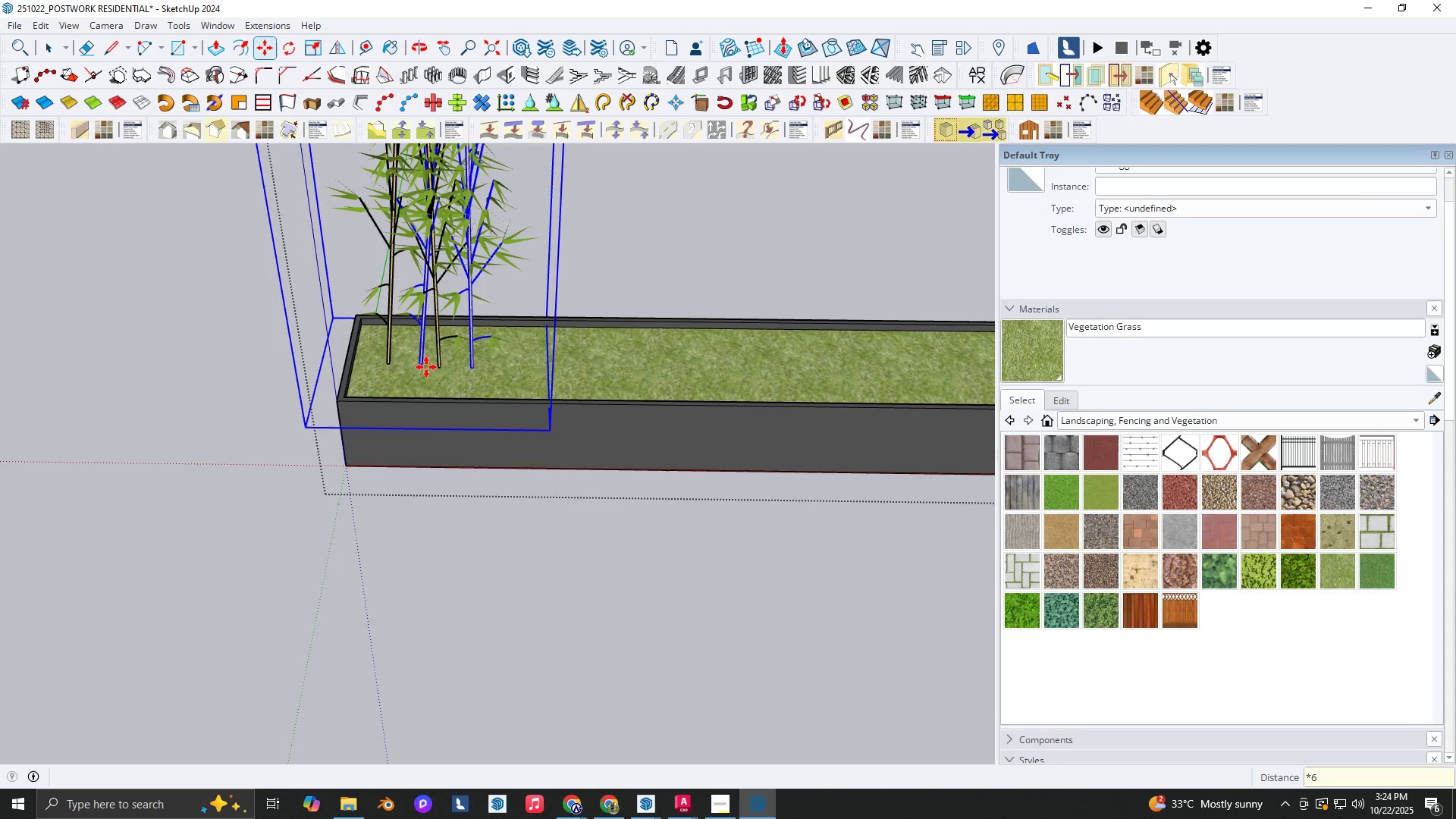 
key(NumpadEnter)
 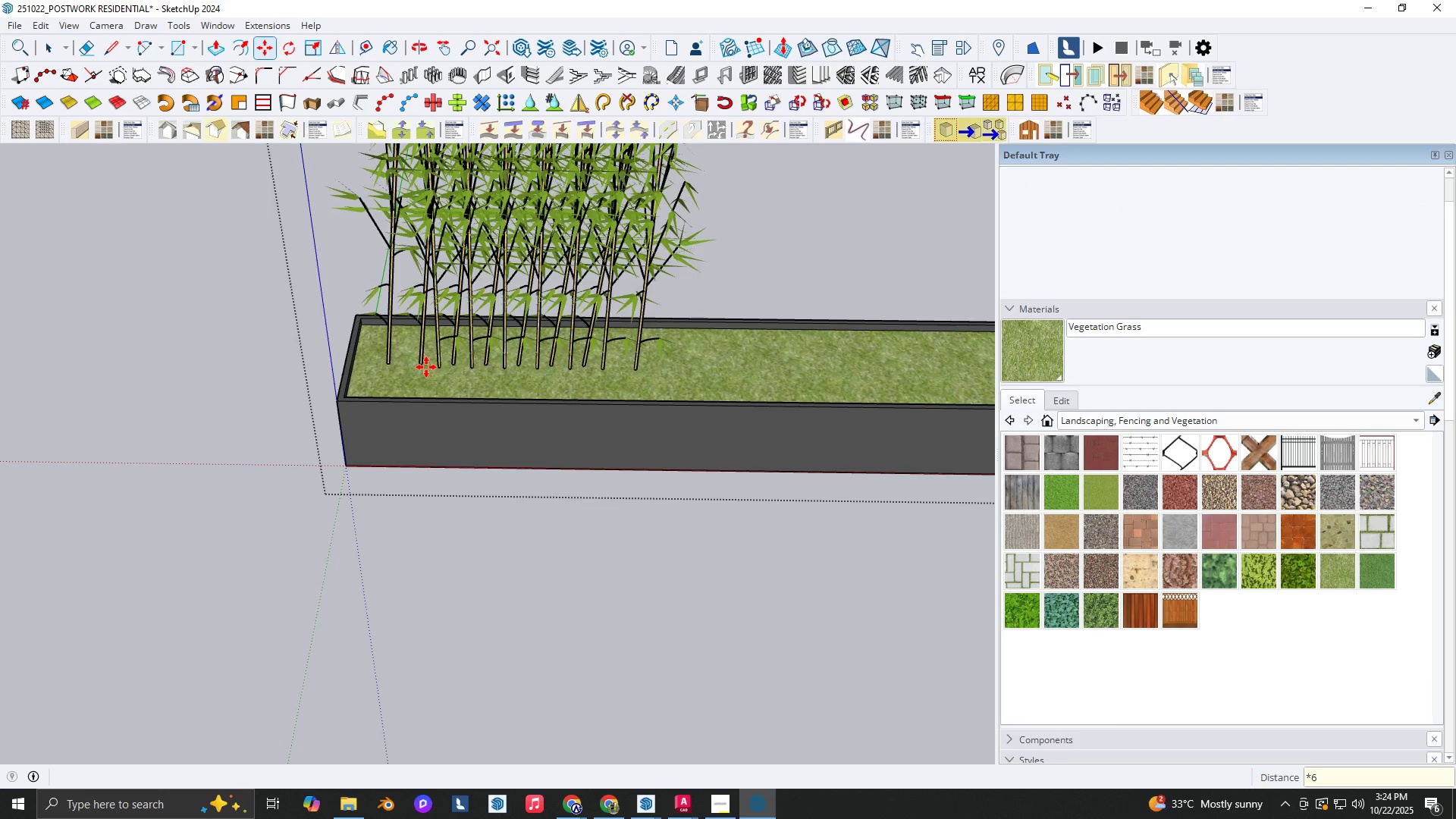 
scroll: coordinate [426, 367], scroll_direction: down, amount: 11.0
 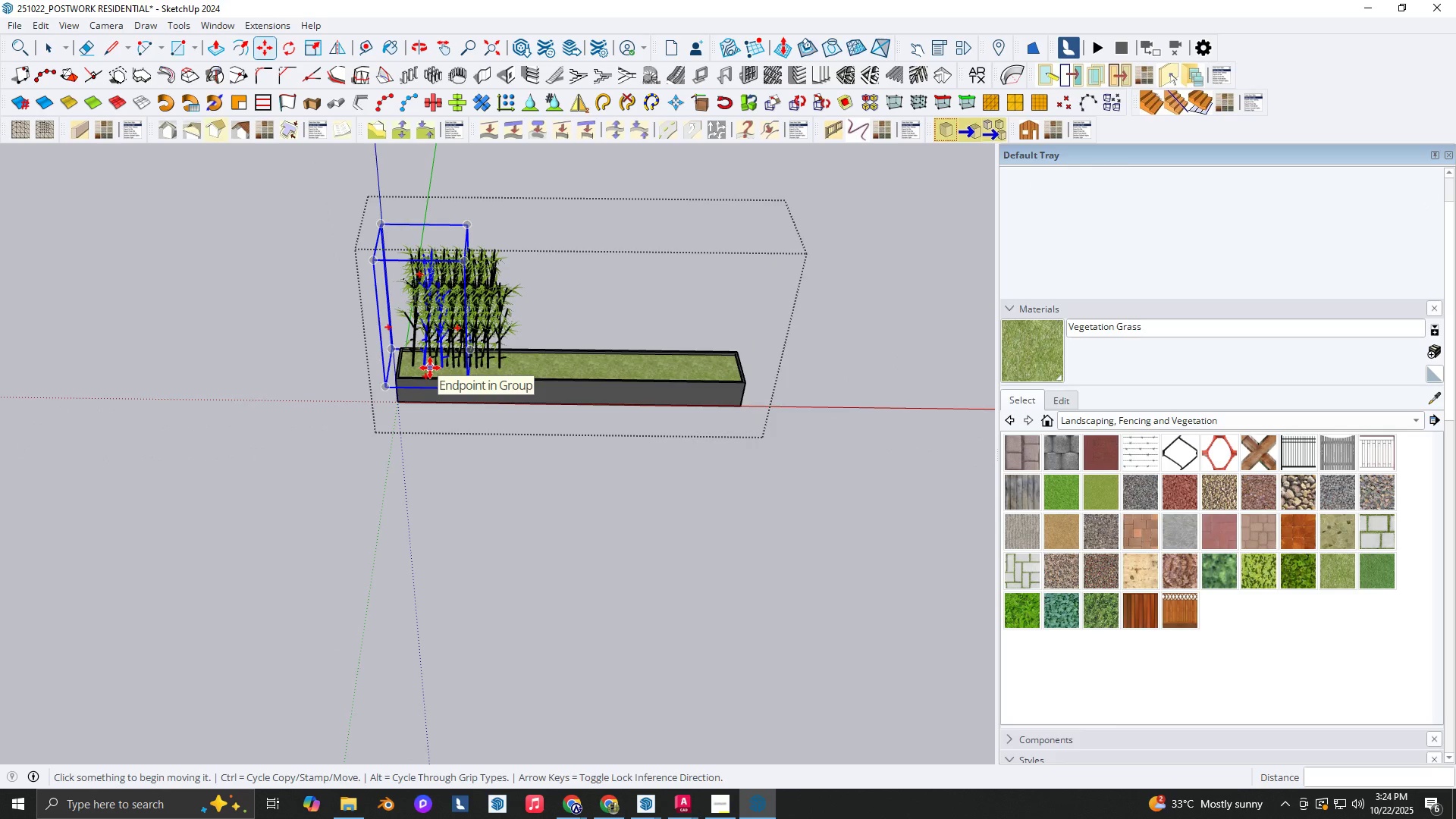 
scroll: coordinate [458, 328], scroll_direction: up, amount: 3.0
 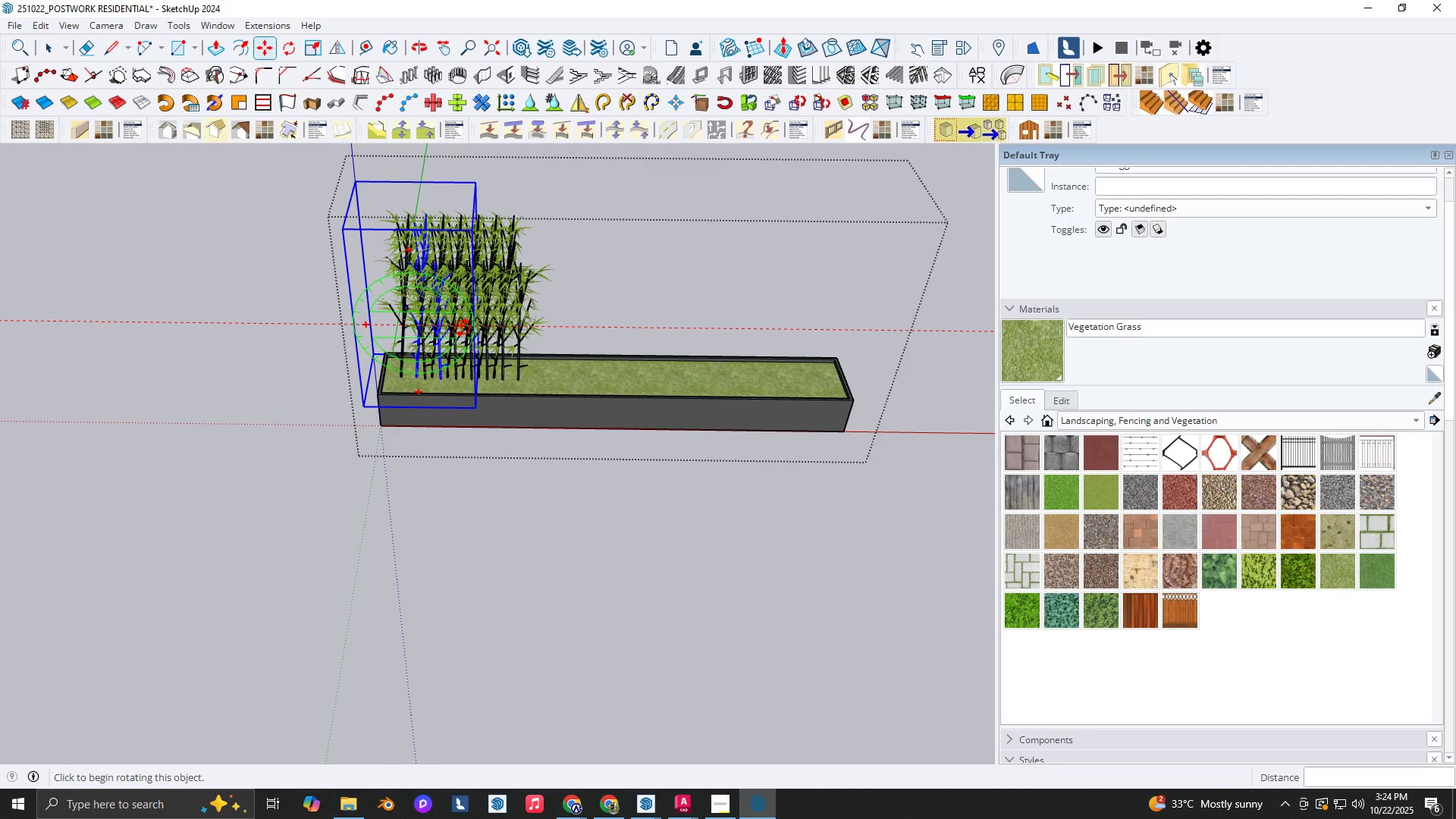 
key(Space)
 